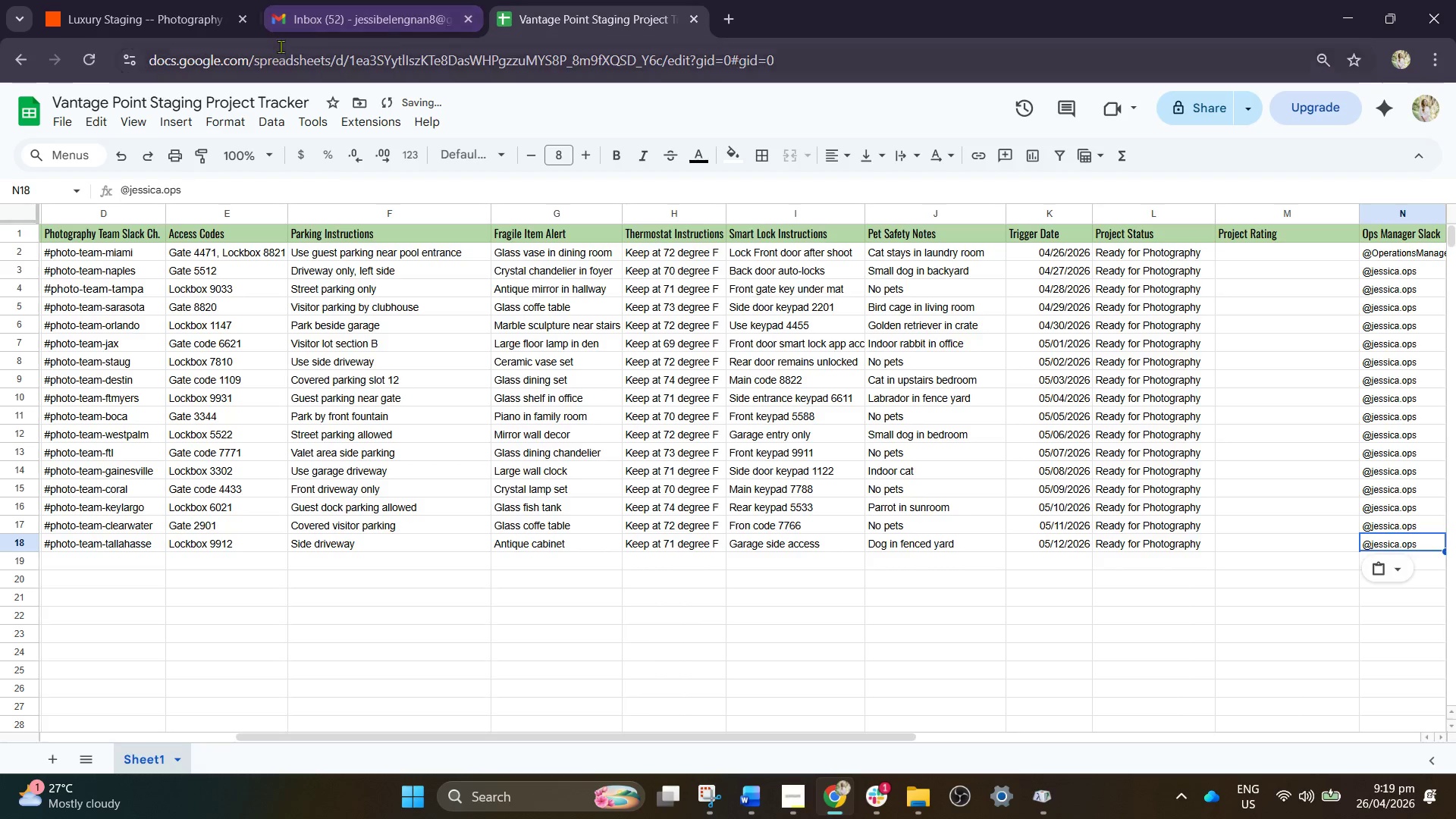 
left_click([171, 0])
 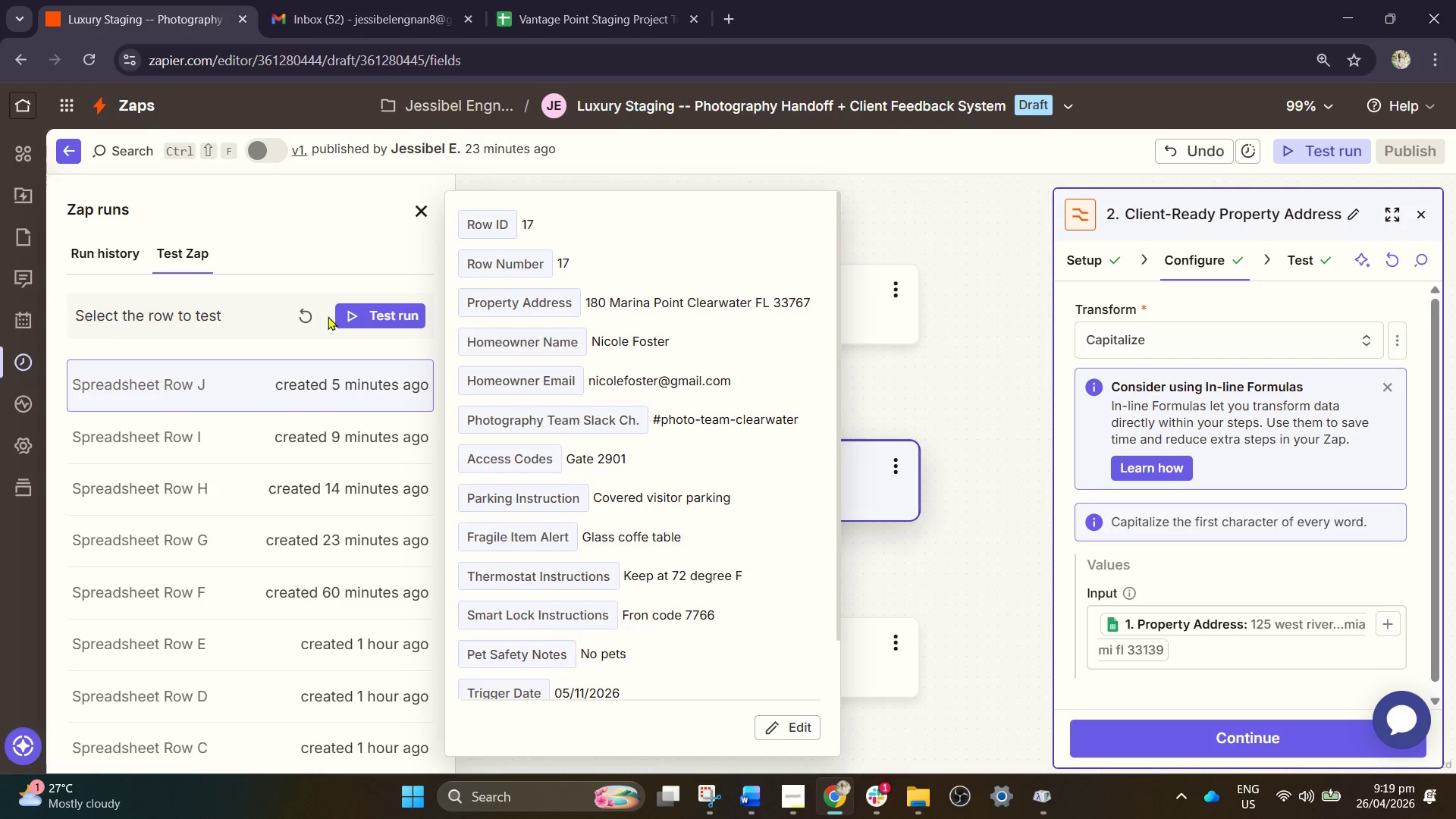 
left_click([308, 319])
 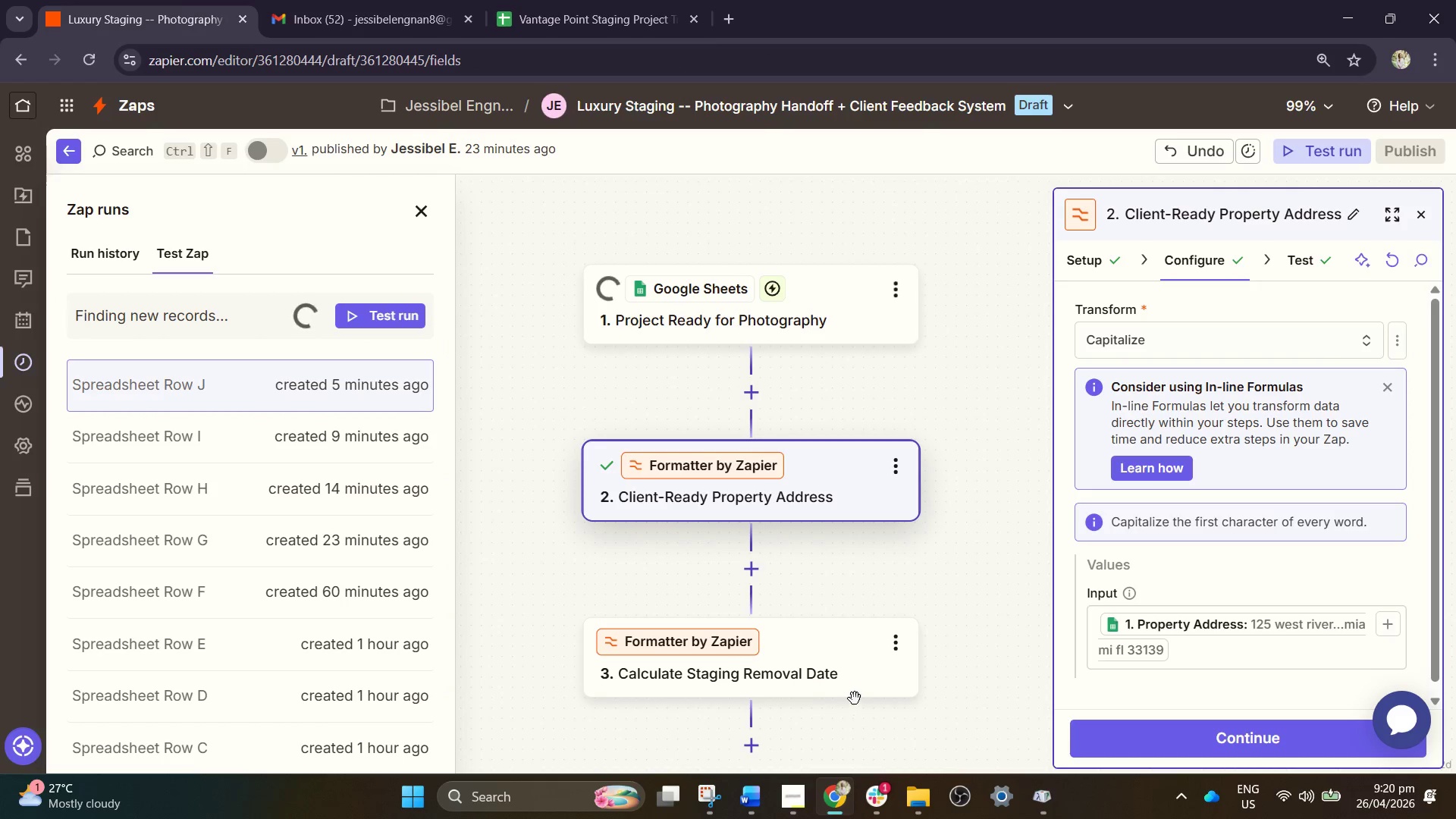 
wait(6.27)
 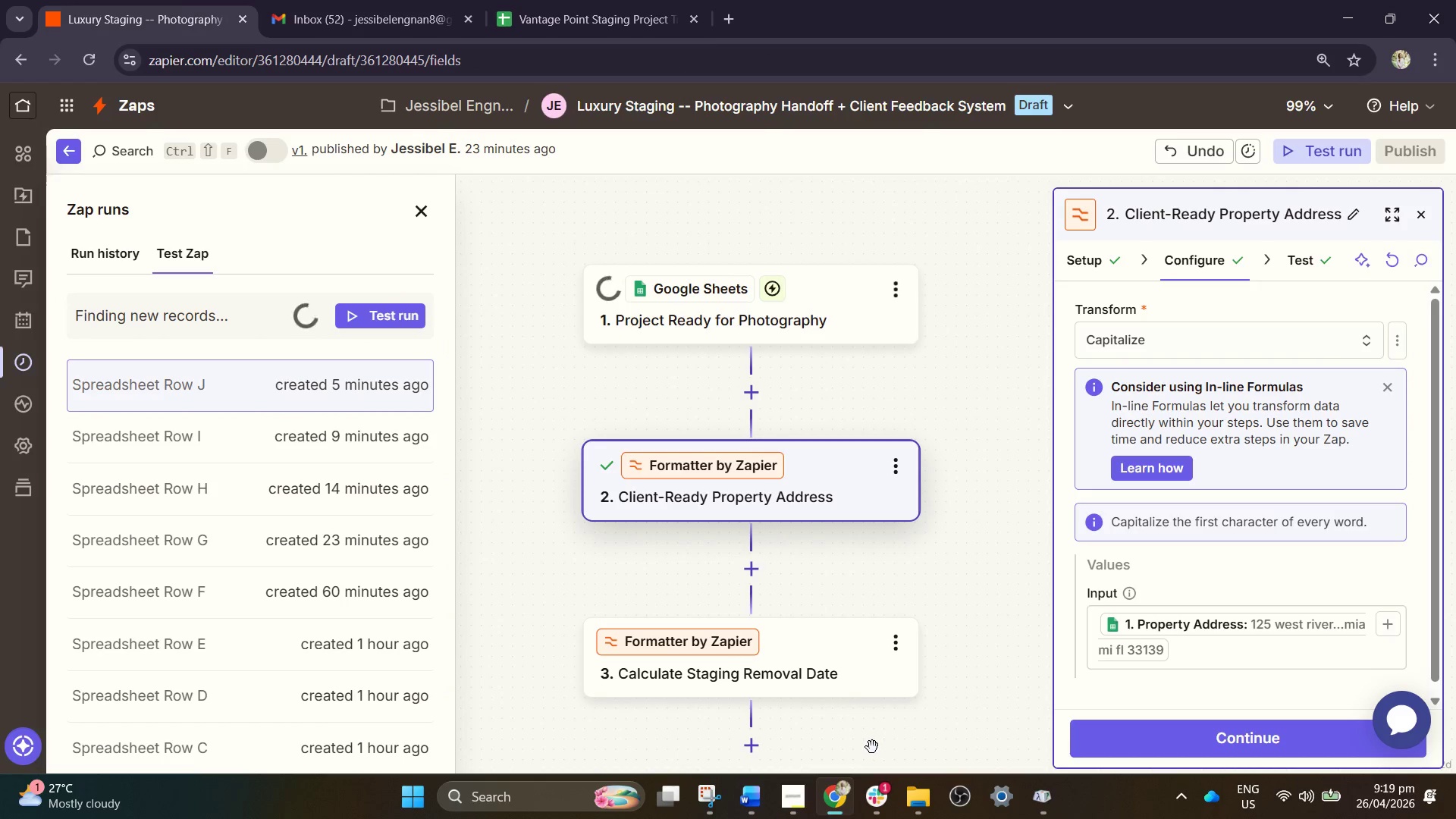 
left_click([334, 361])
 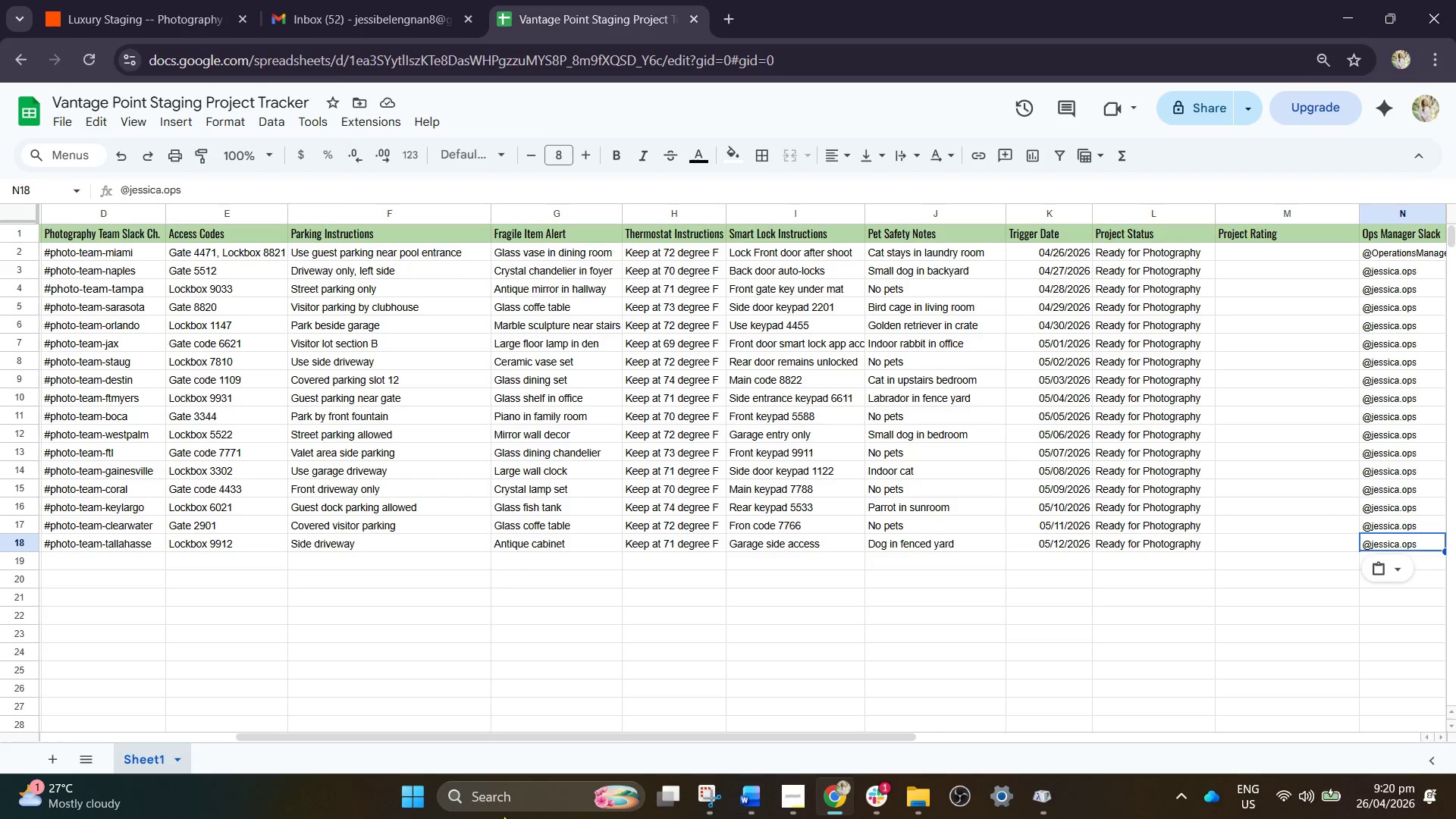 
left_click_drag(start_coordinate=[541, 736], to_coordinate=[0, 740])
 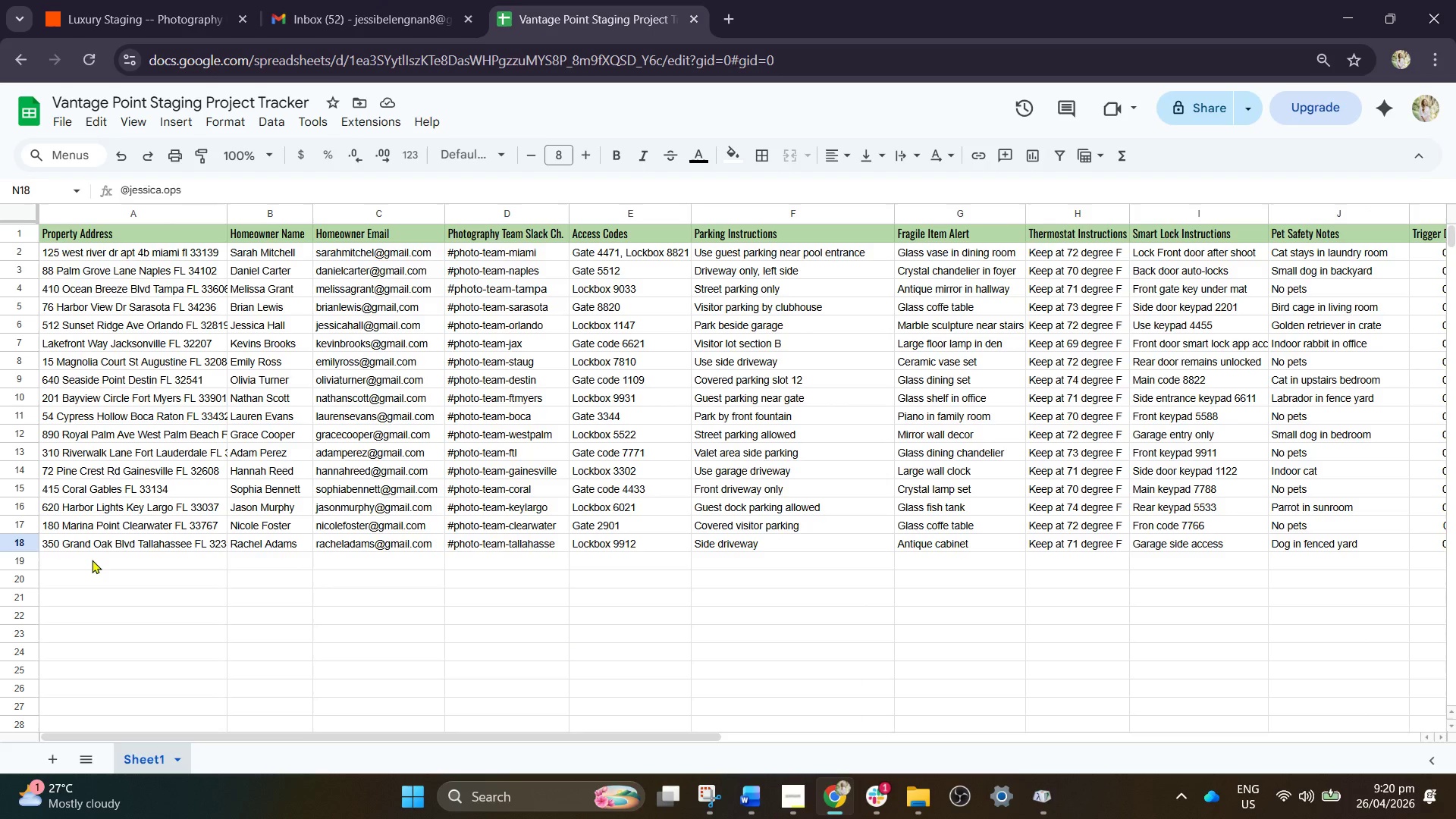 
left_click([92, 560])
 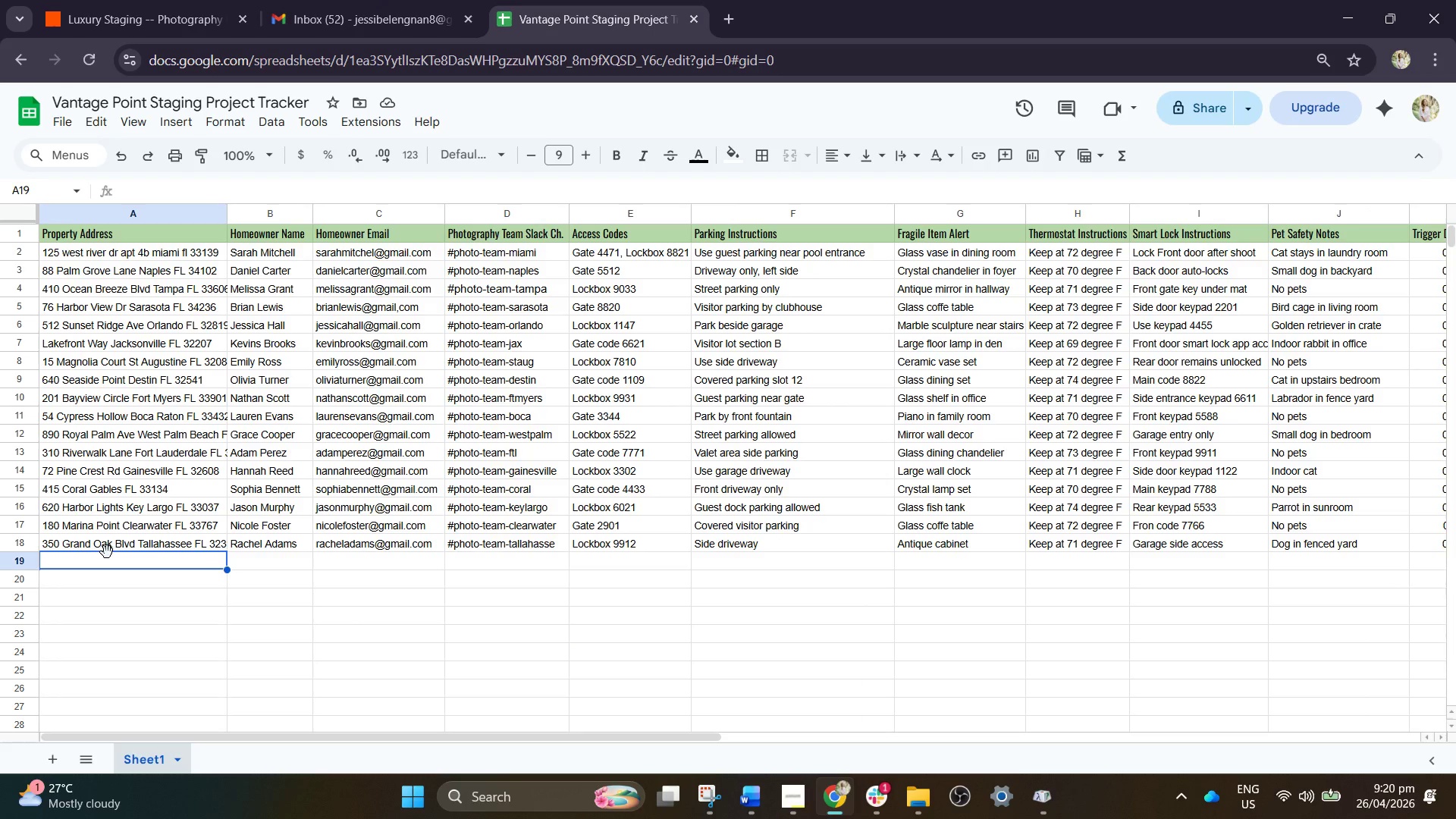 
wait(9.11)
 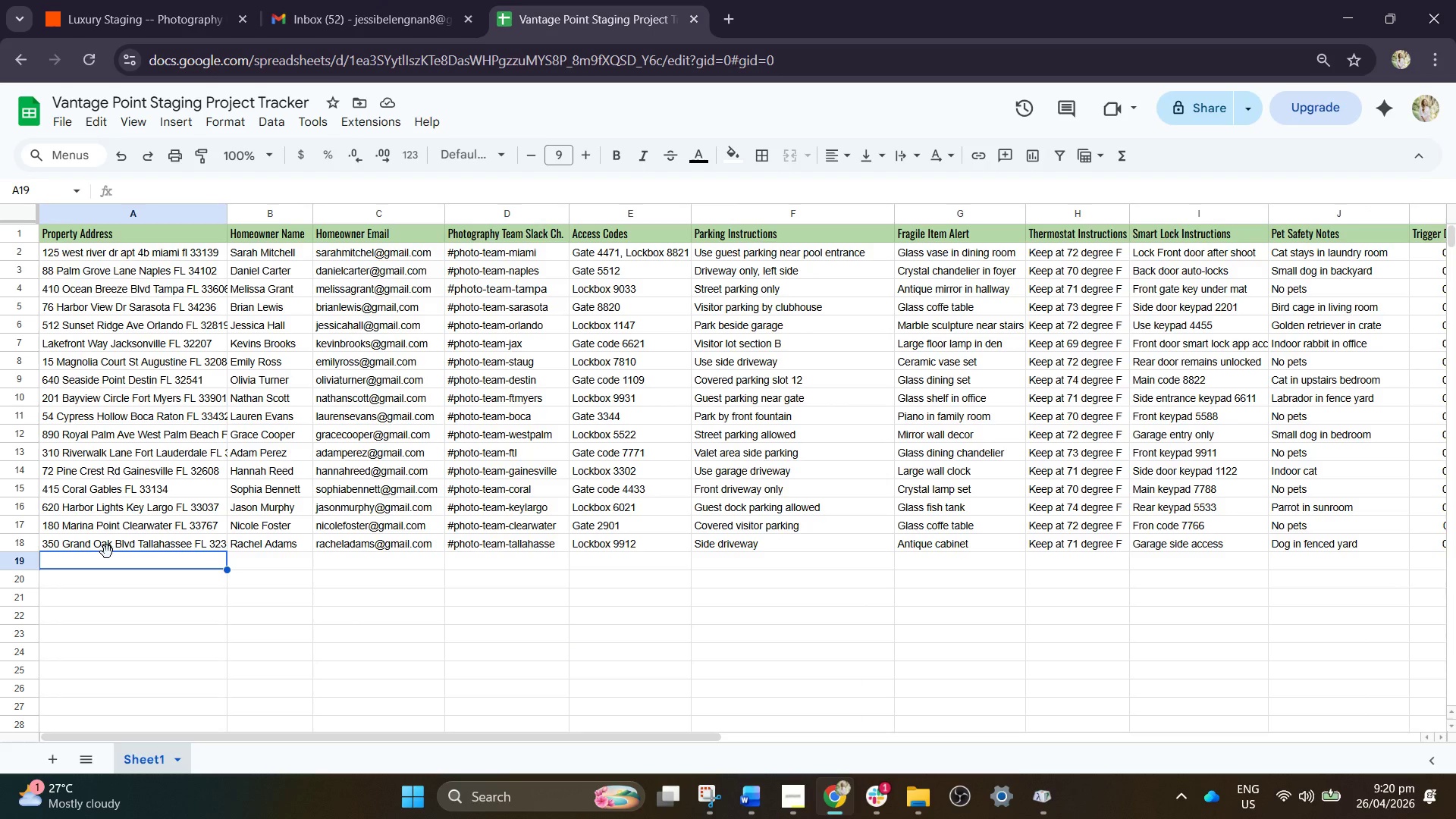 
key(CapsLock)
 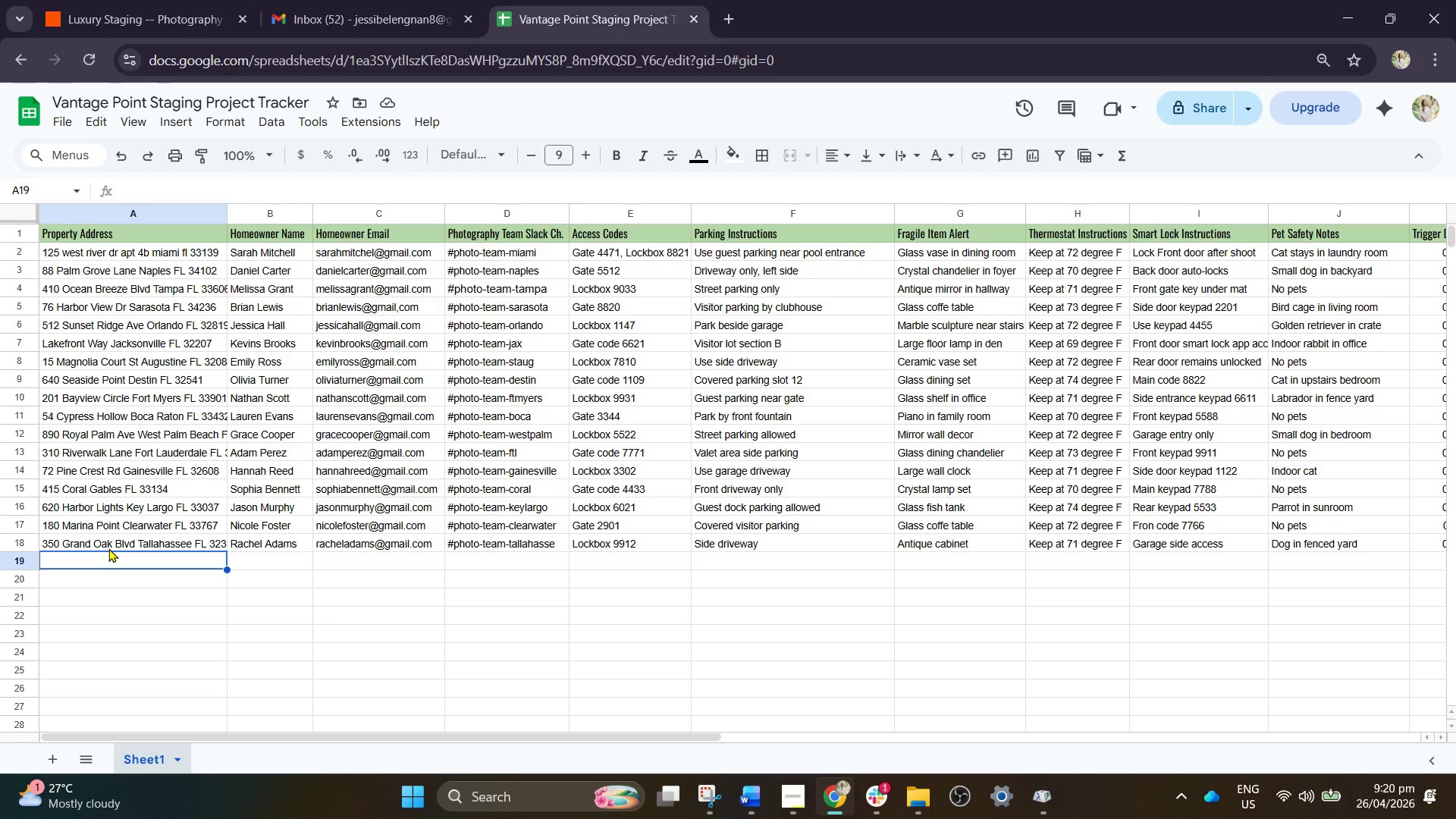 
type(49 Sand )
 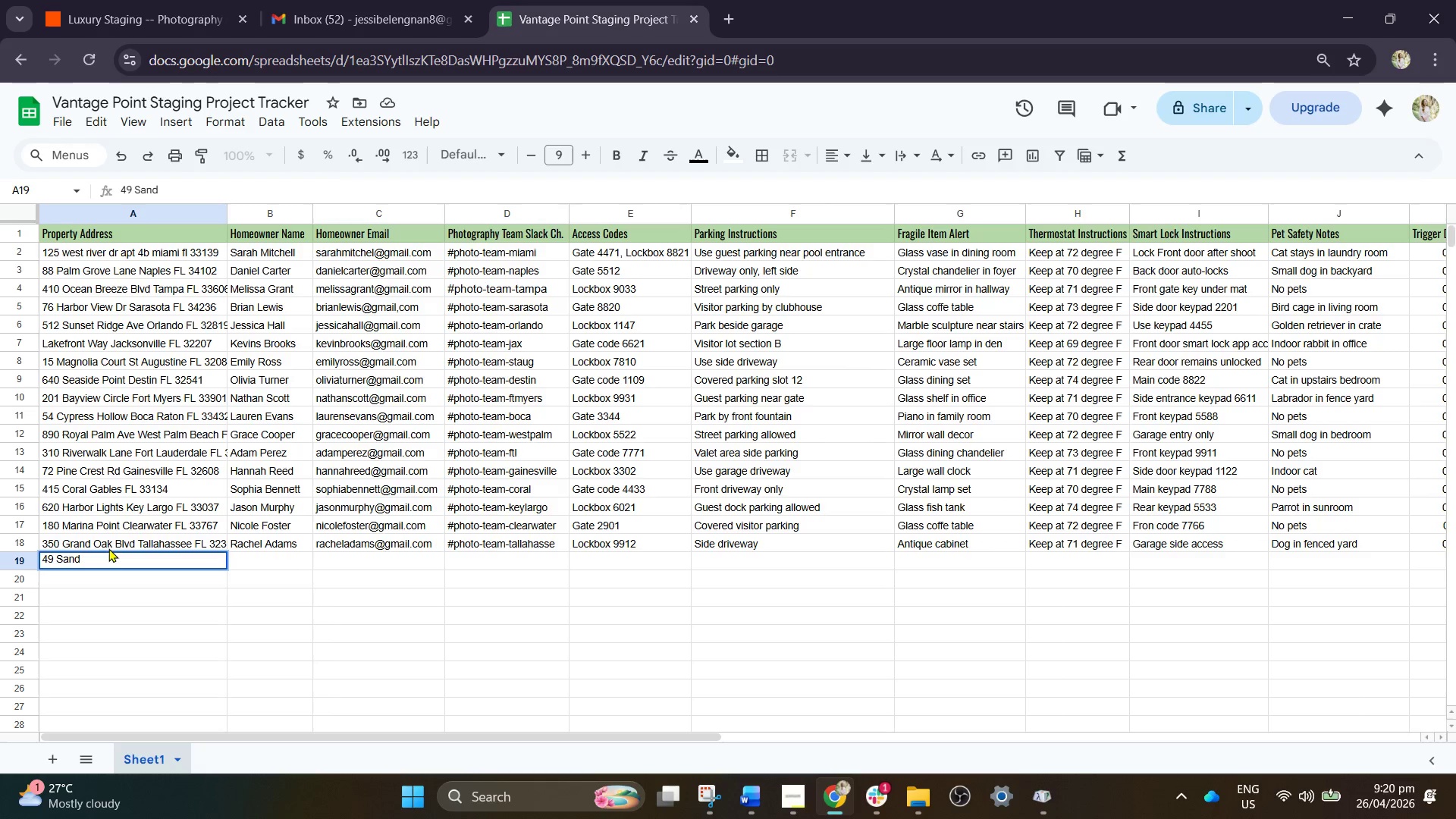 
wait(12.97)
 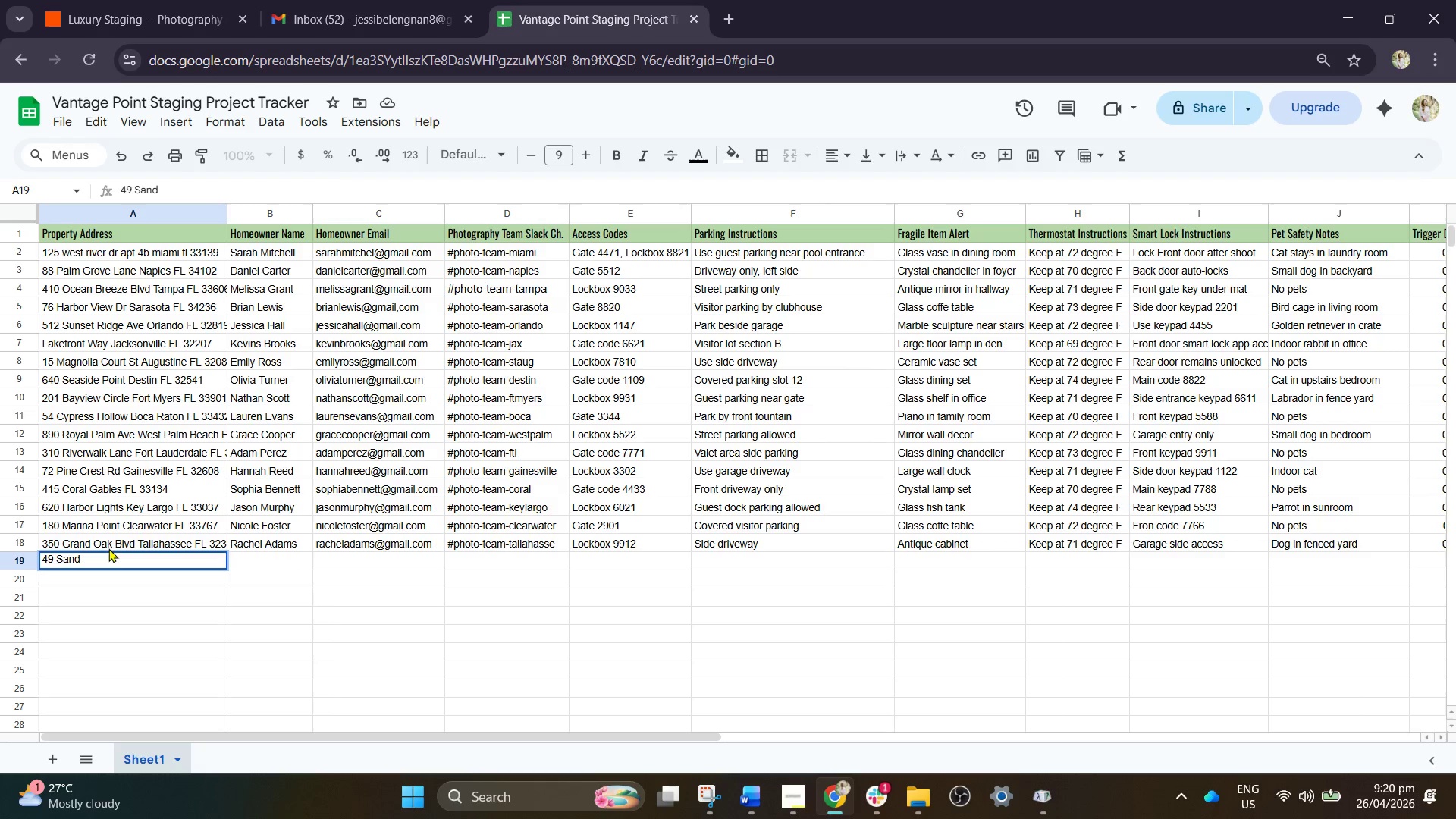 
type(Dollar )
 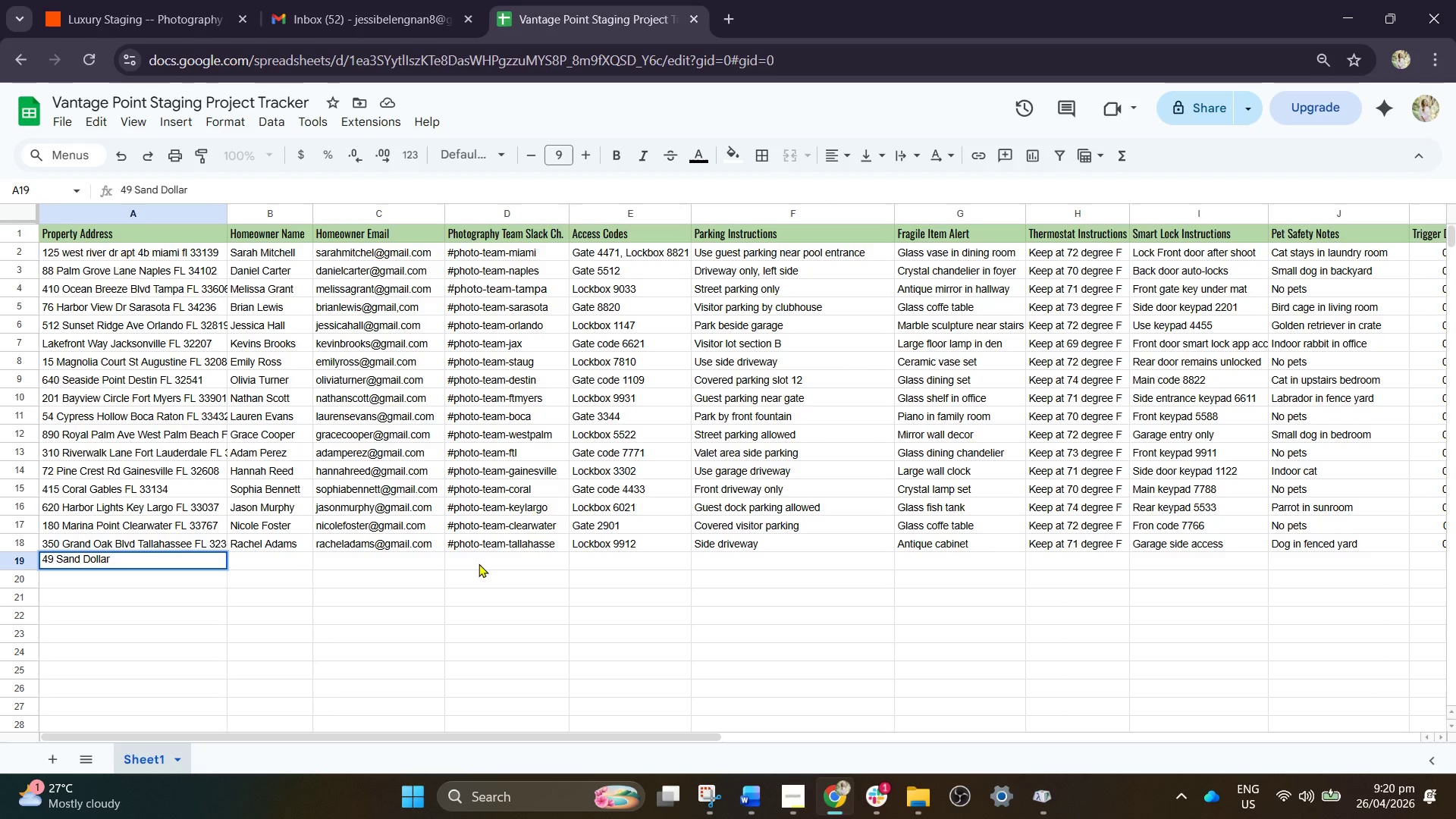 
type(q)
key(Backspace)
type(Way Pensacola FL 3250)
 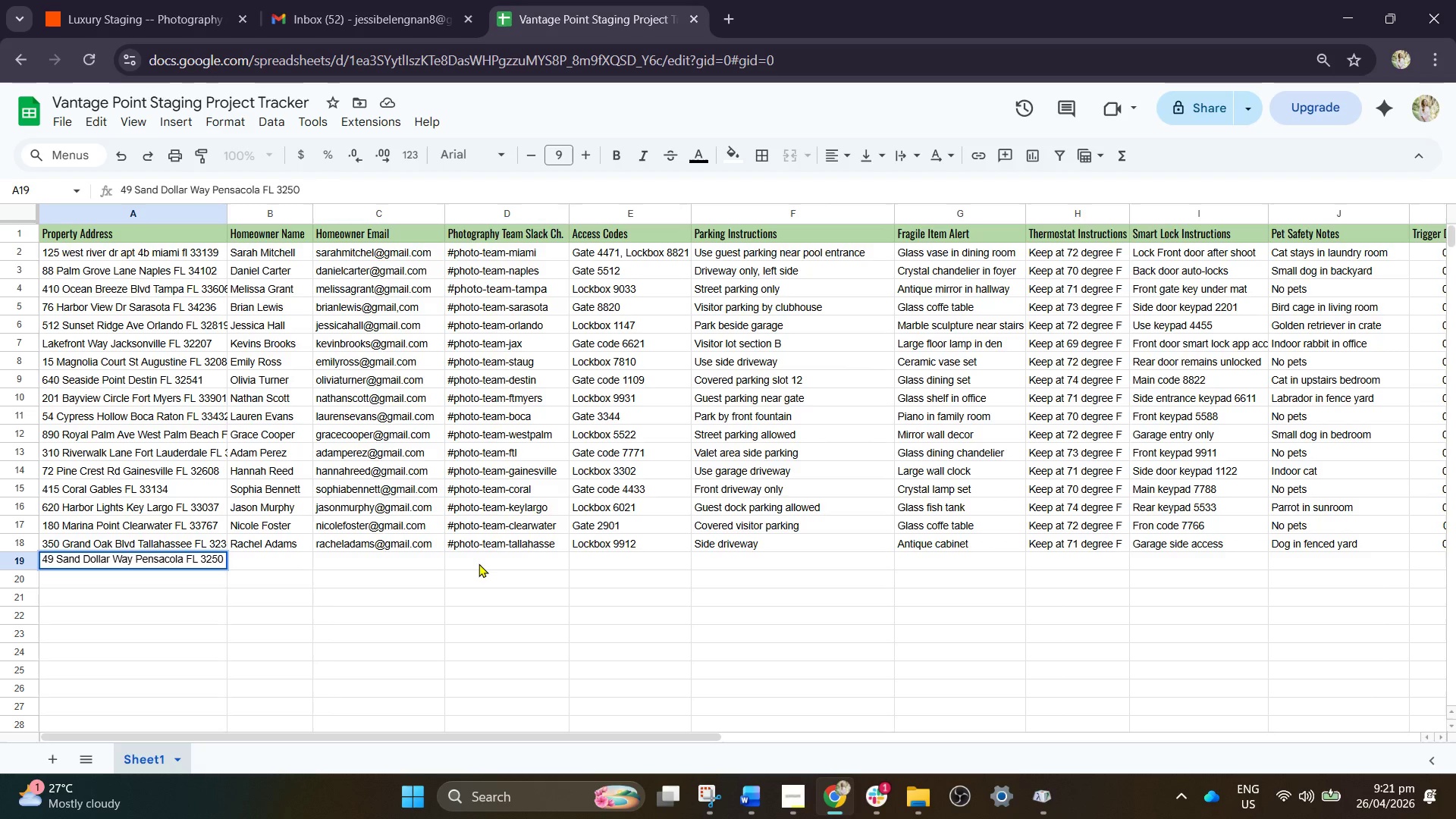 
key(2)
 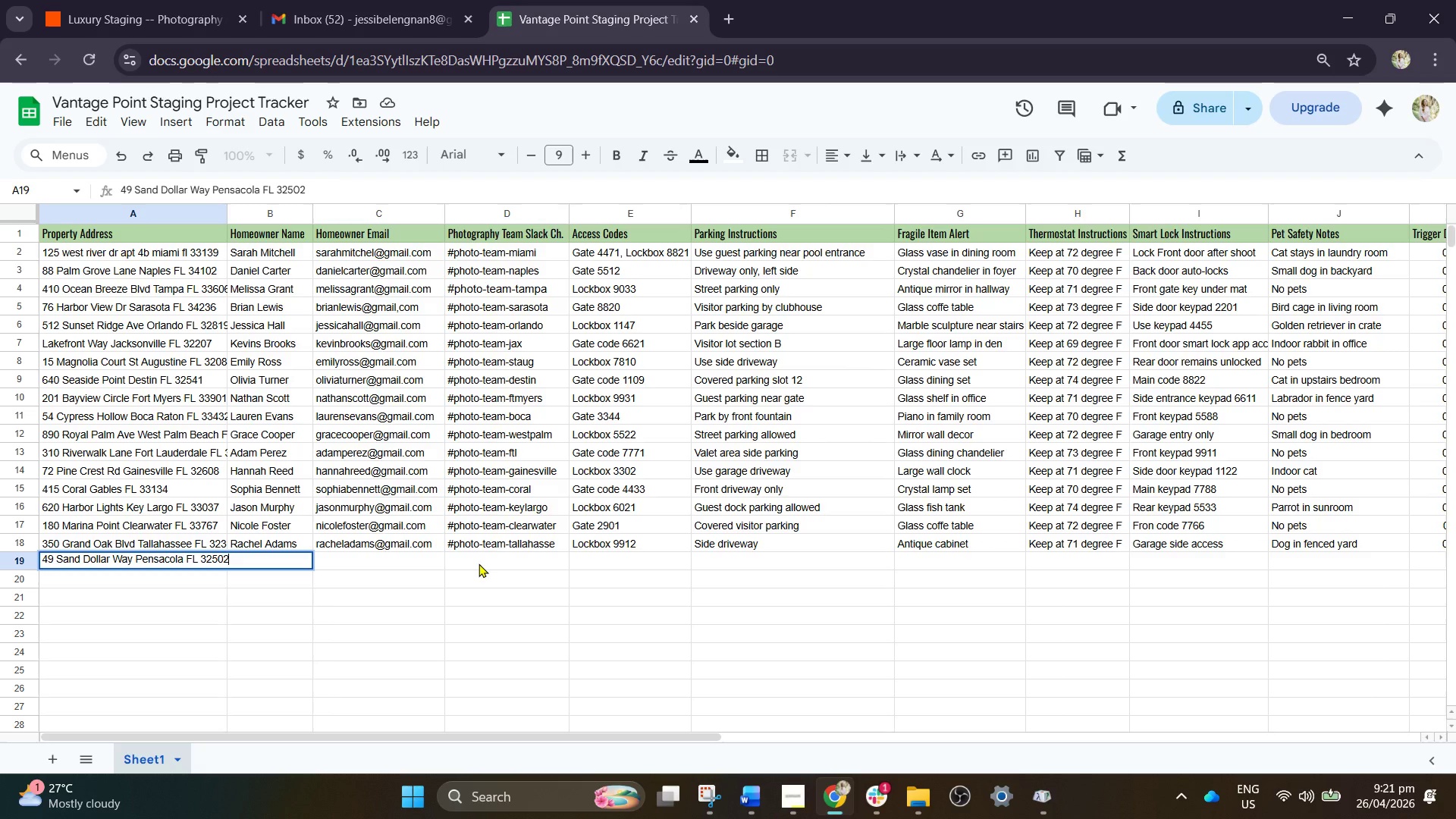 
wait(5.56)
 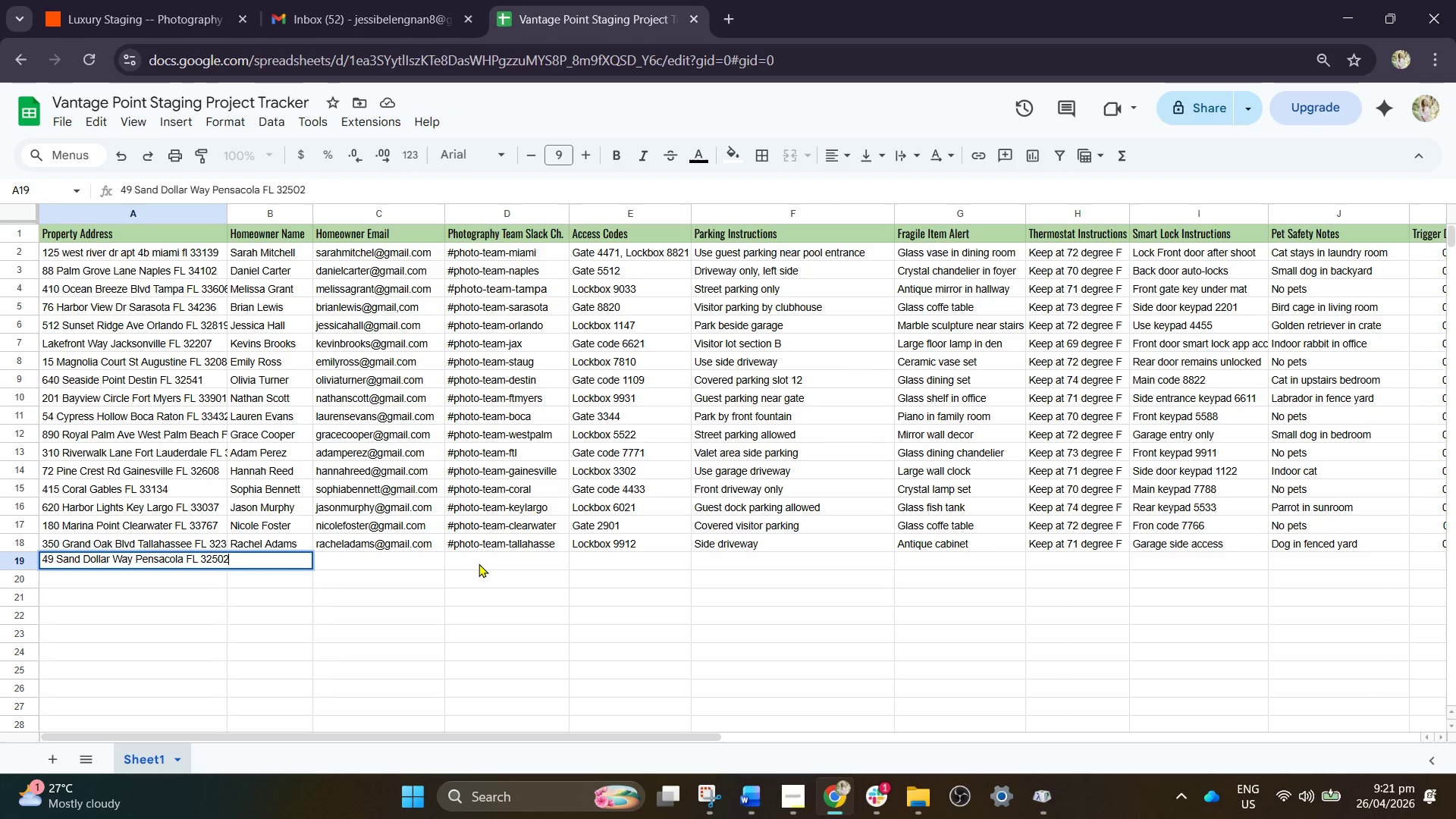 
key(ArrowRight)
 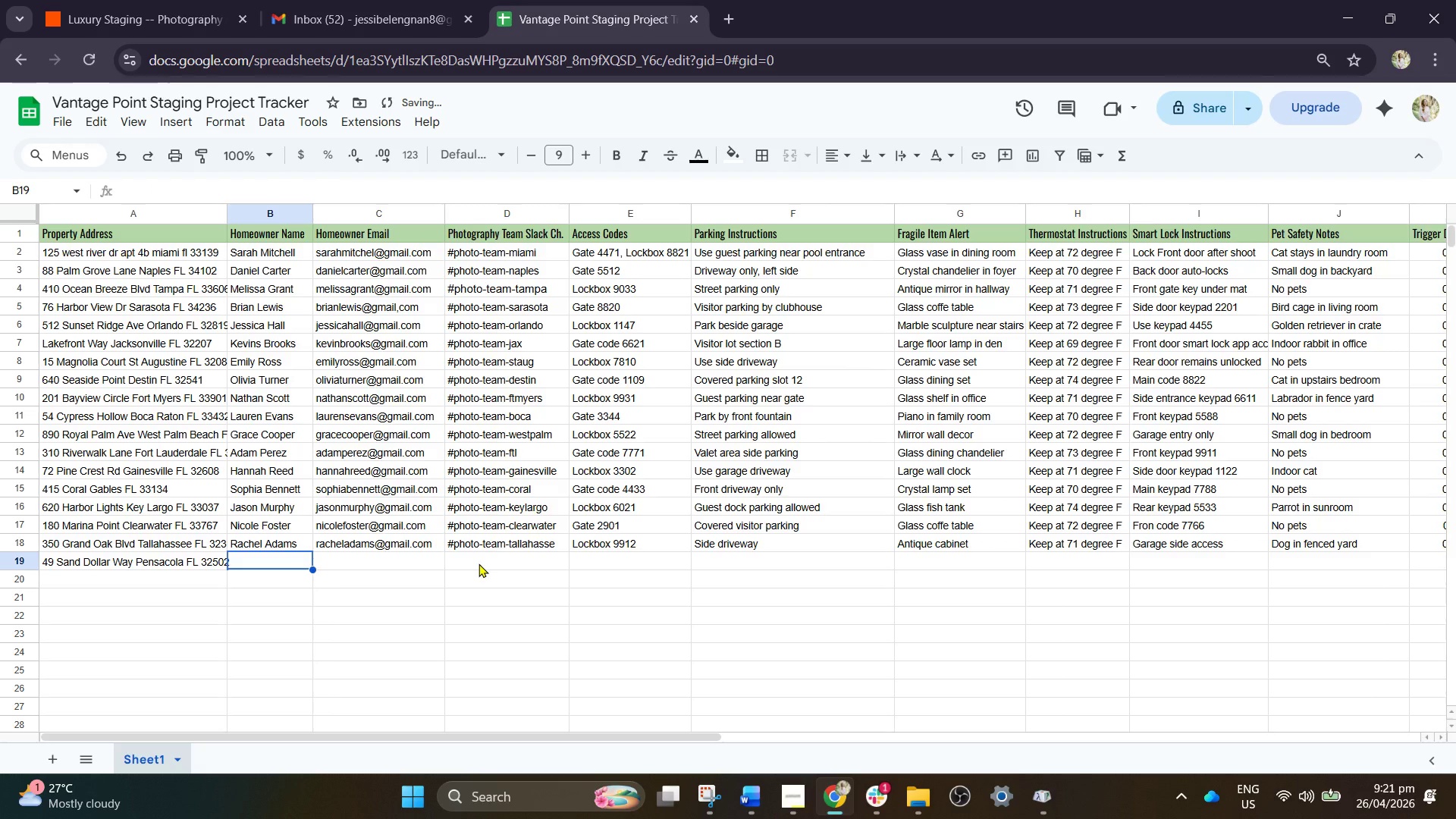 
type(Eric Collins)
 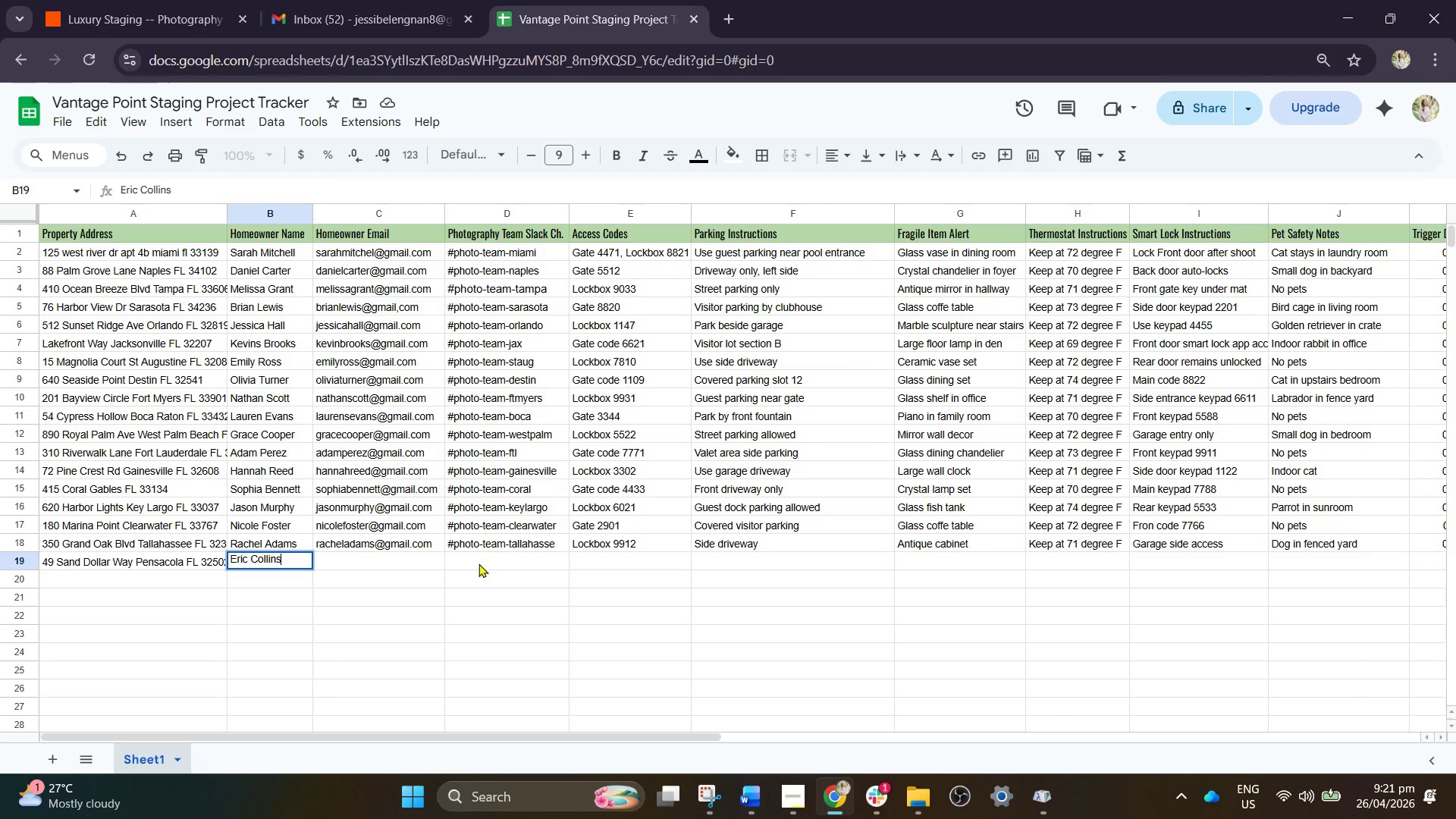 
wait(7.41)
 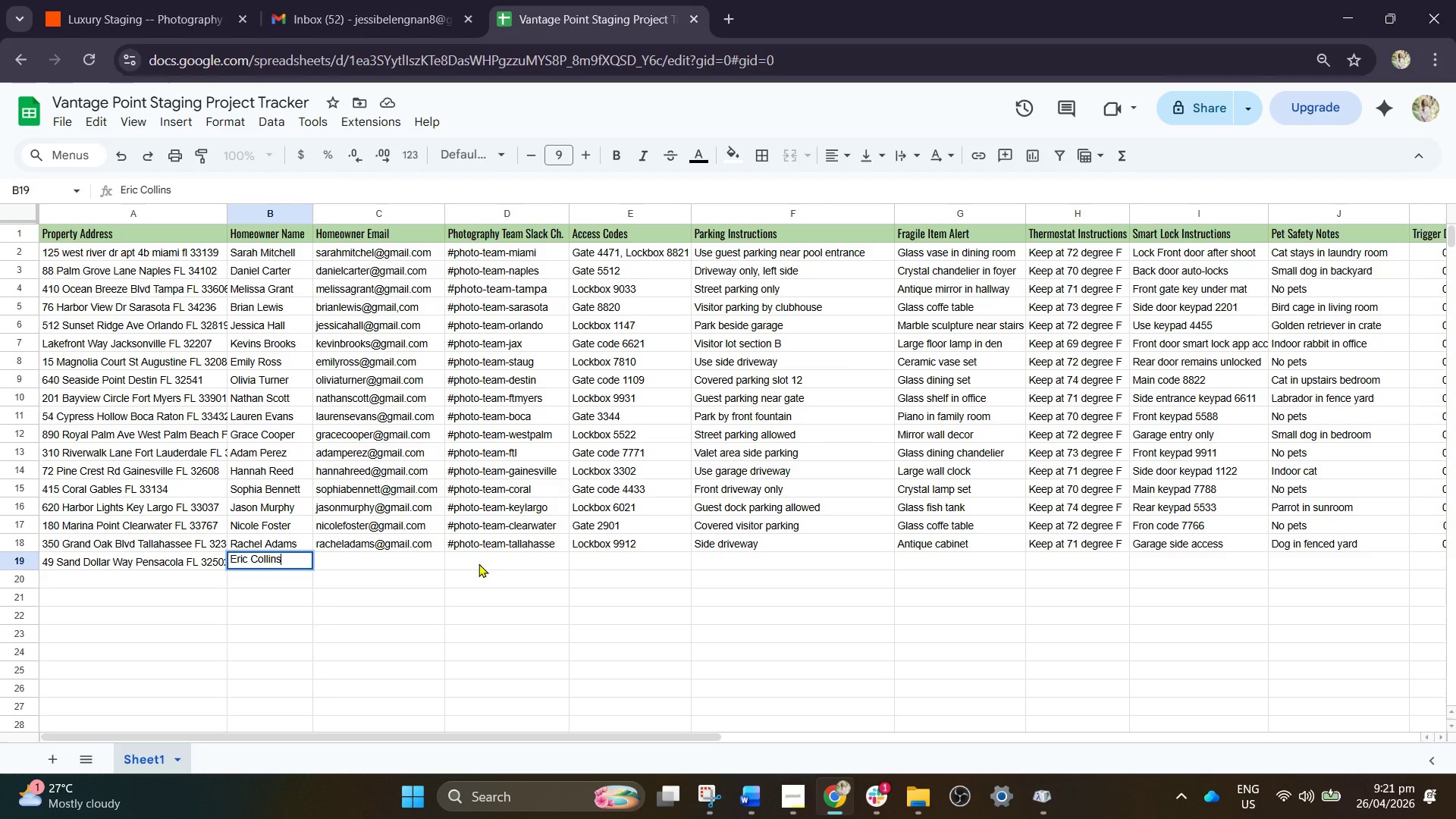 
key(ArrowRight)
 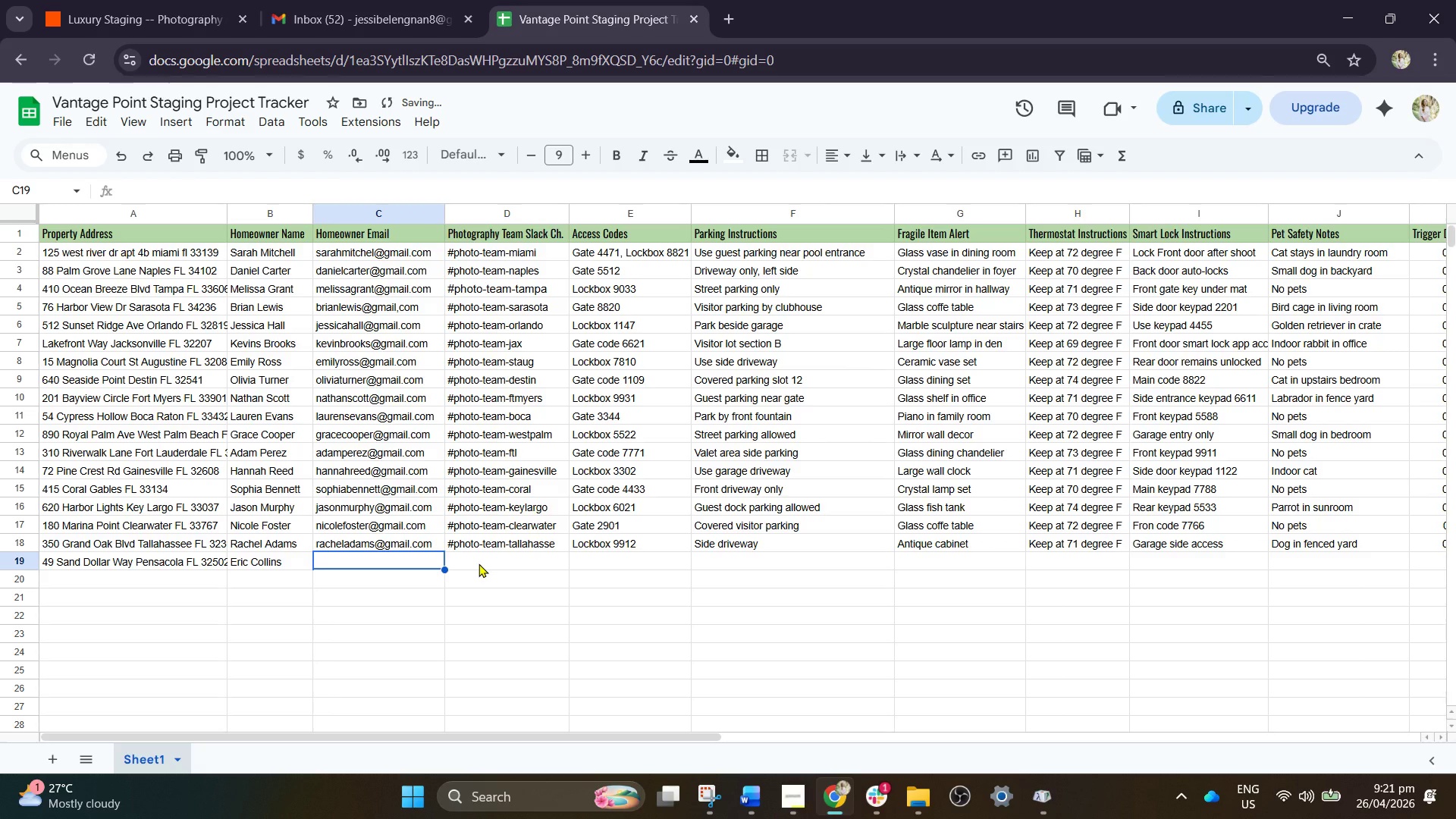 
type(E)
key(Backspace)
key(Backspace)
type(ericcollins@)
 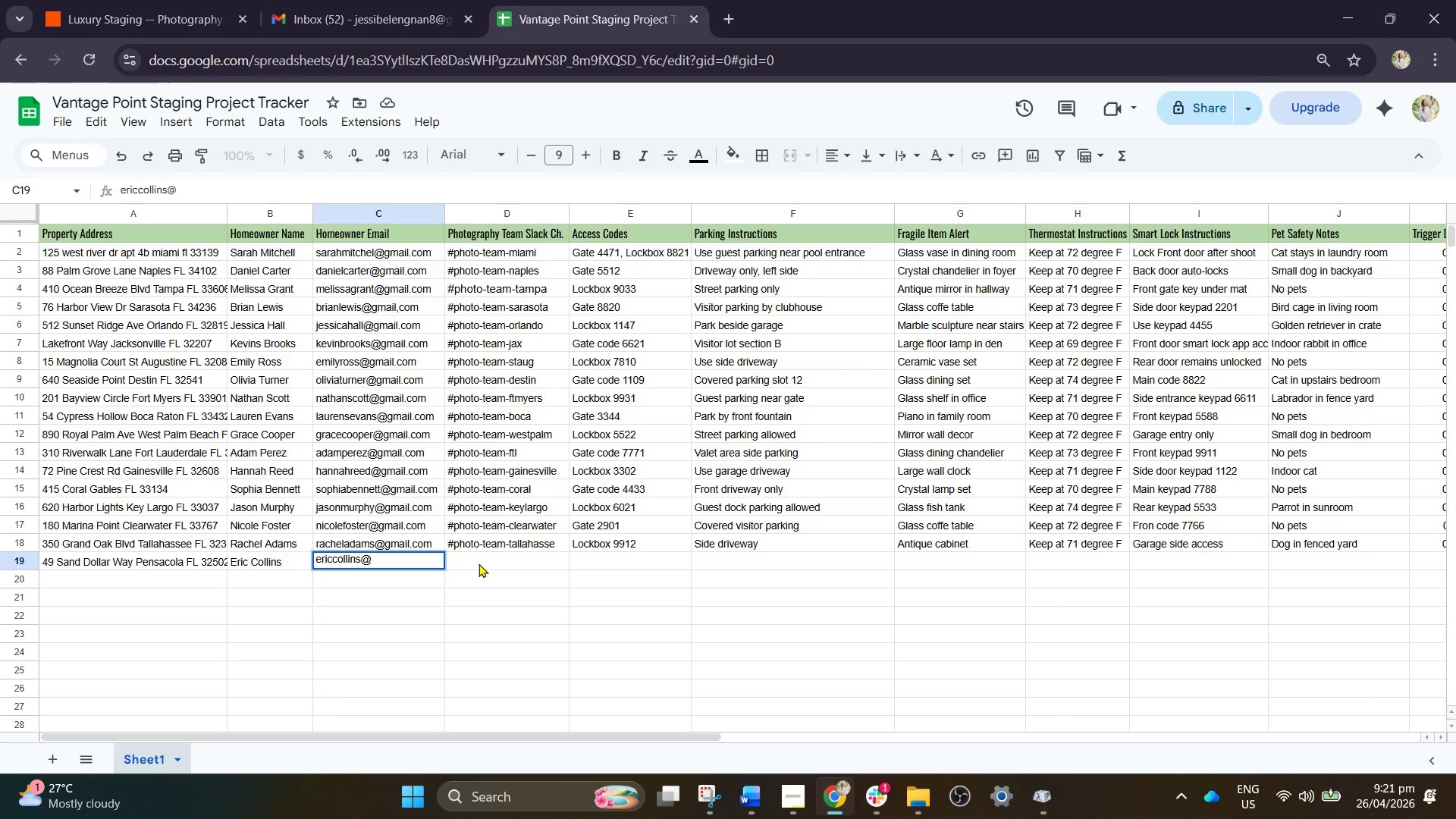 
wait(6.97)
 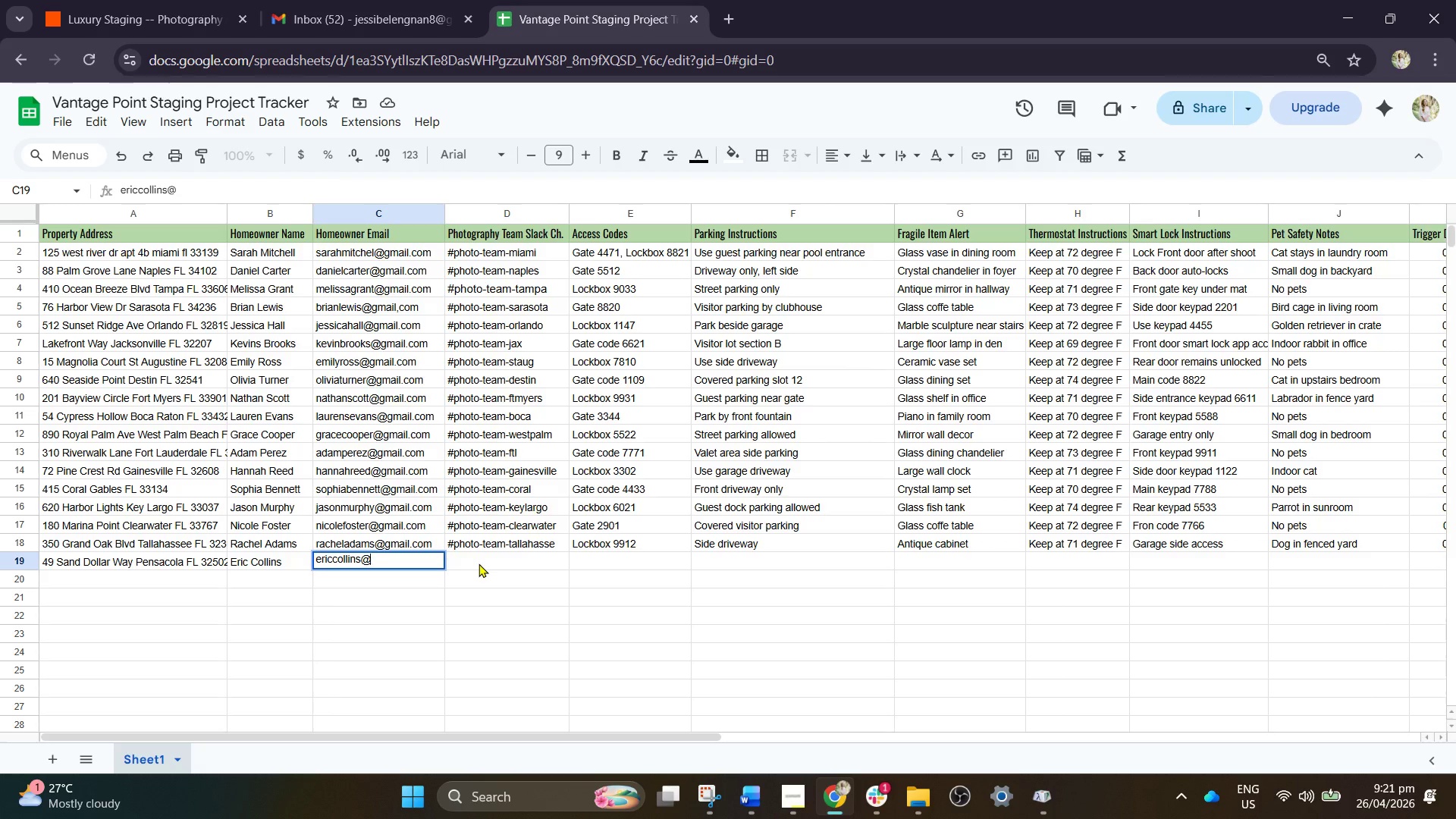 
type(gmail.ci)
key(Backspace)
type(om)
 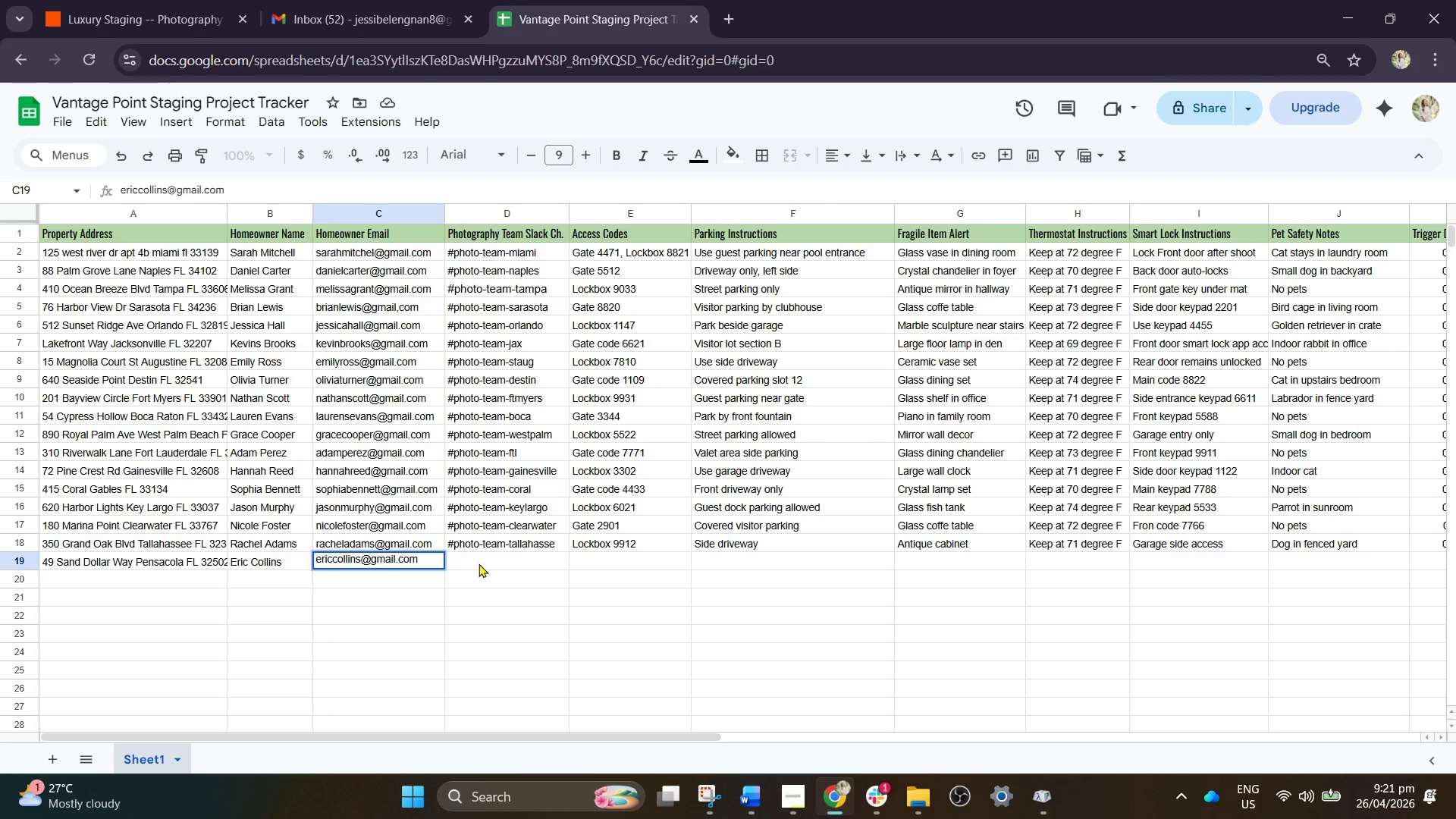 
key(ArrowRight)
 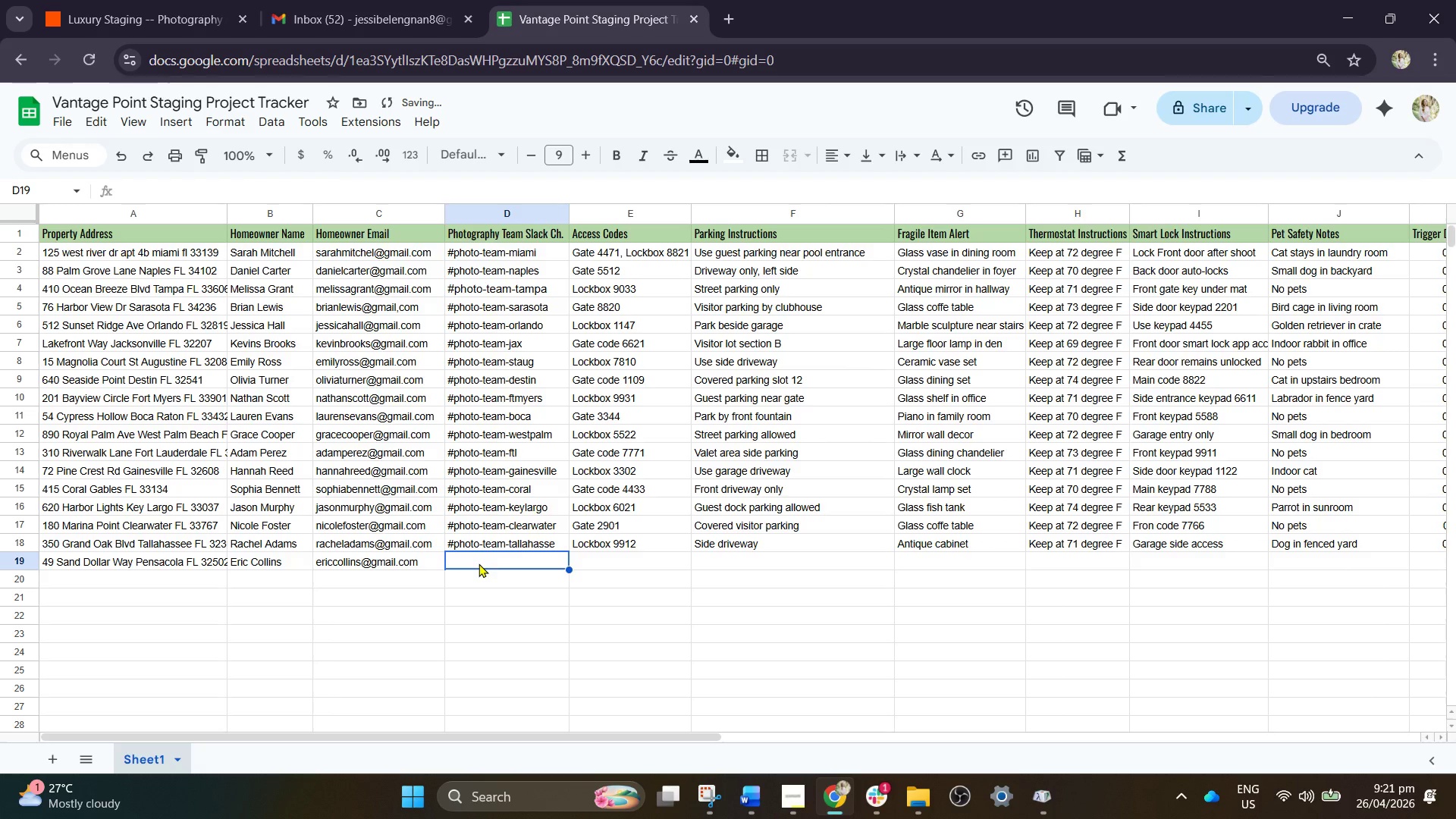 
key(ArrowUp)
 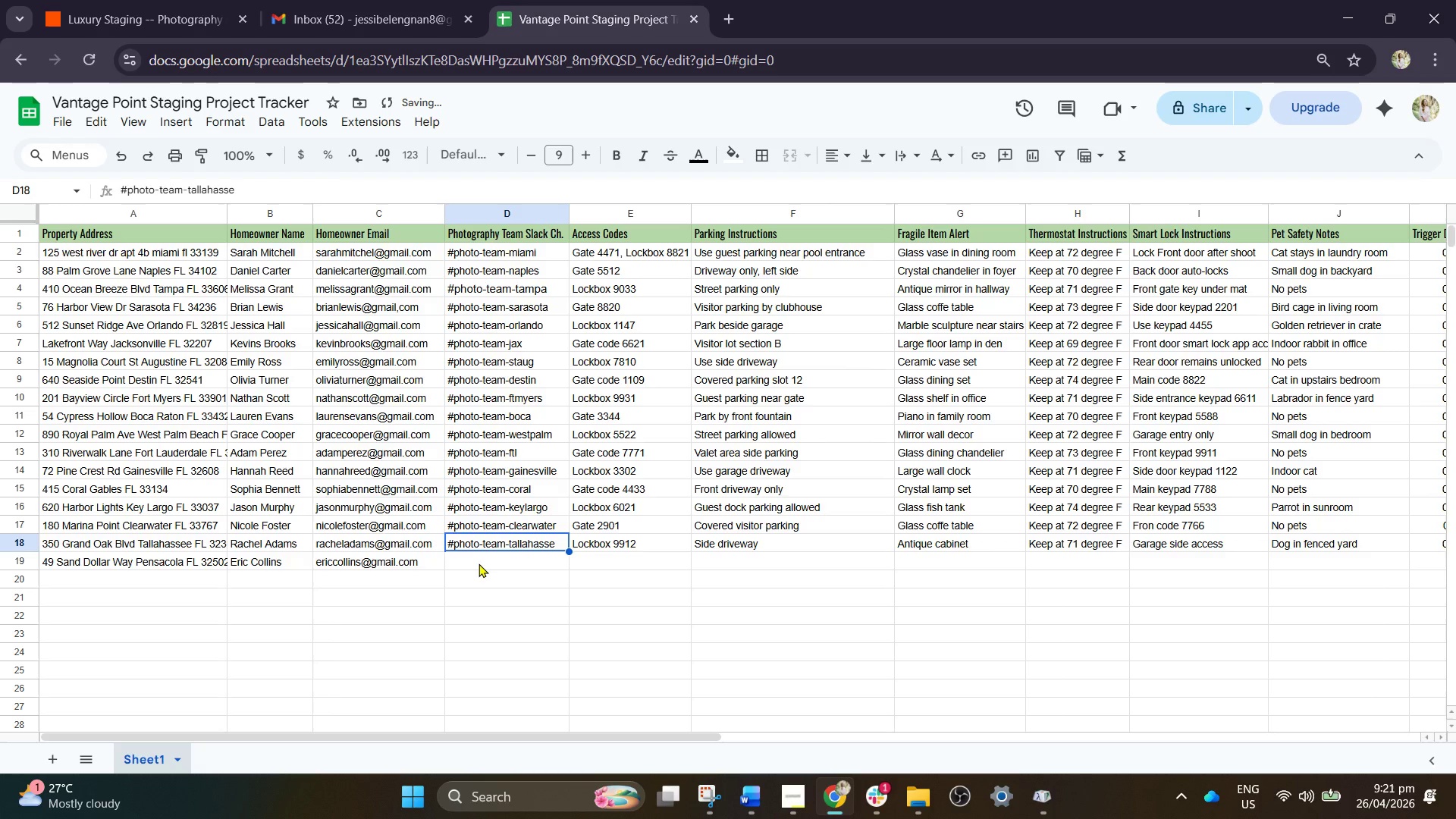 
key(Control+C)
 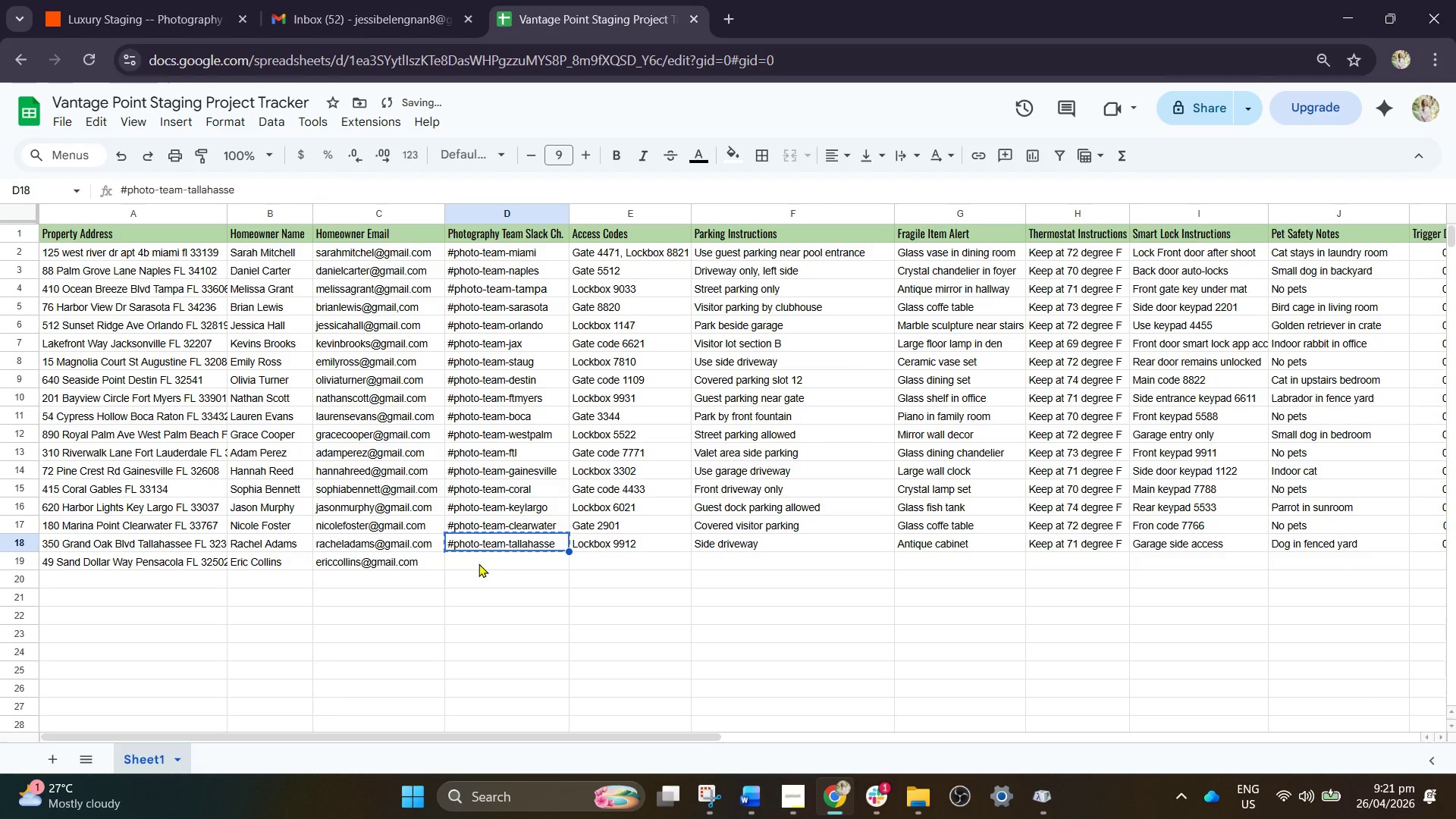 
key(ArrowDown)
 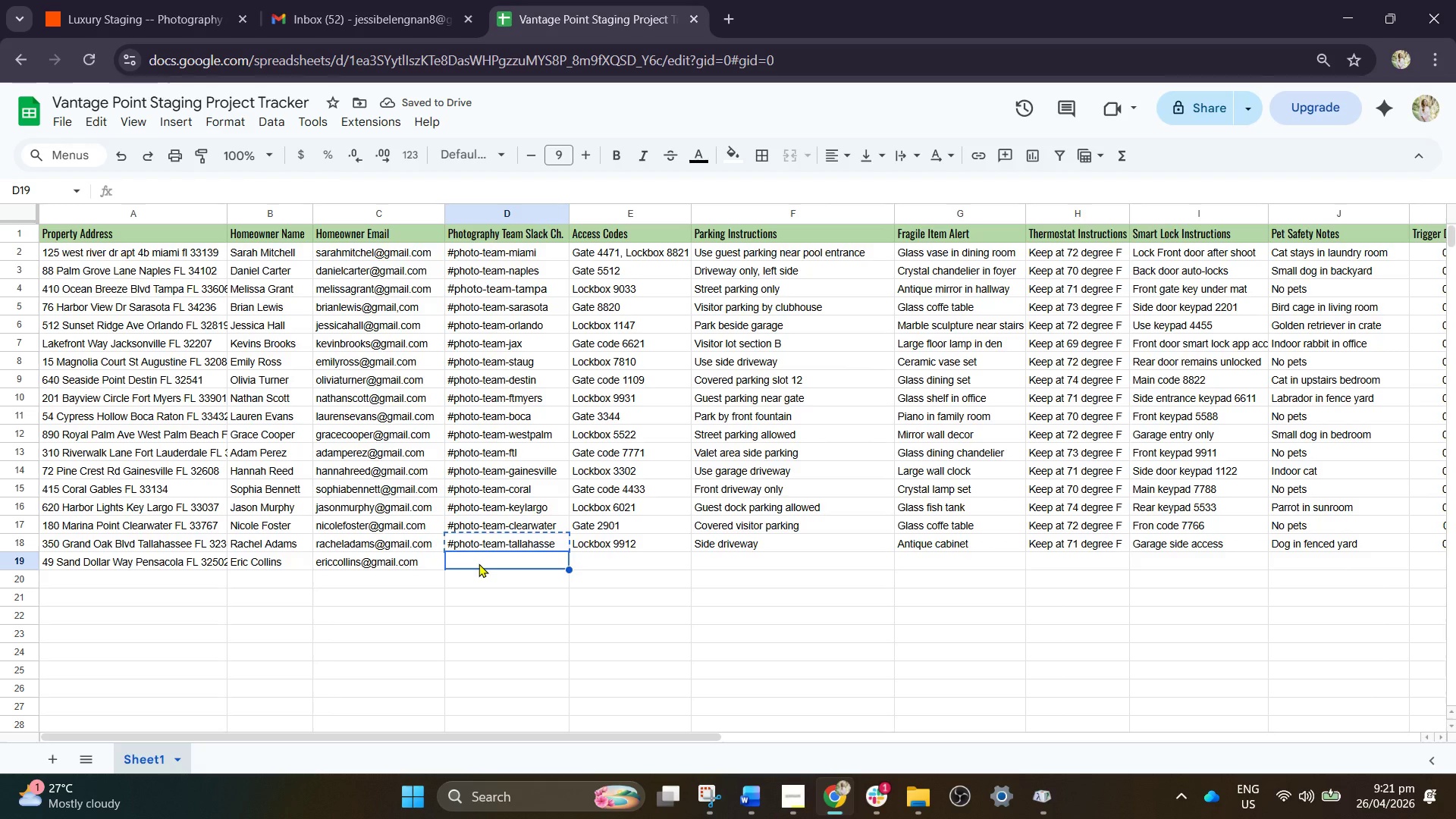 
key(Control+V)
 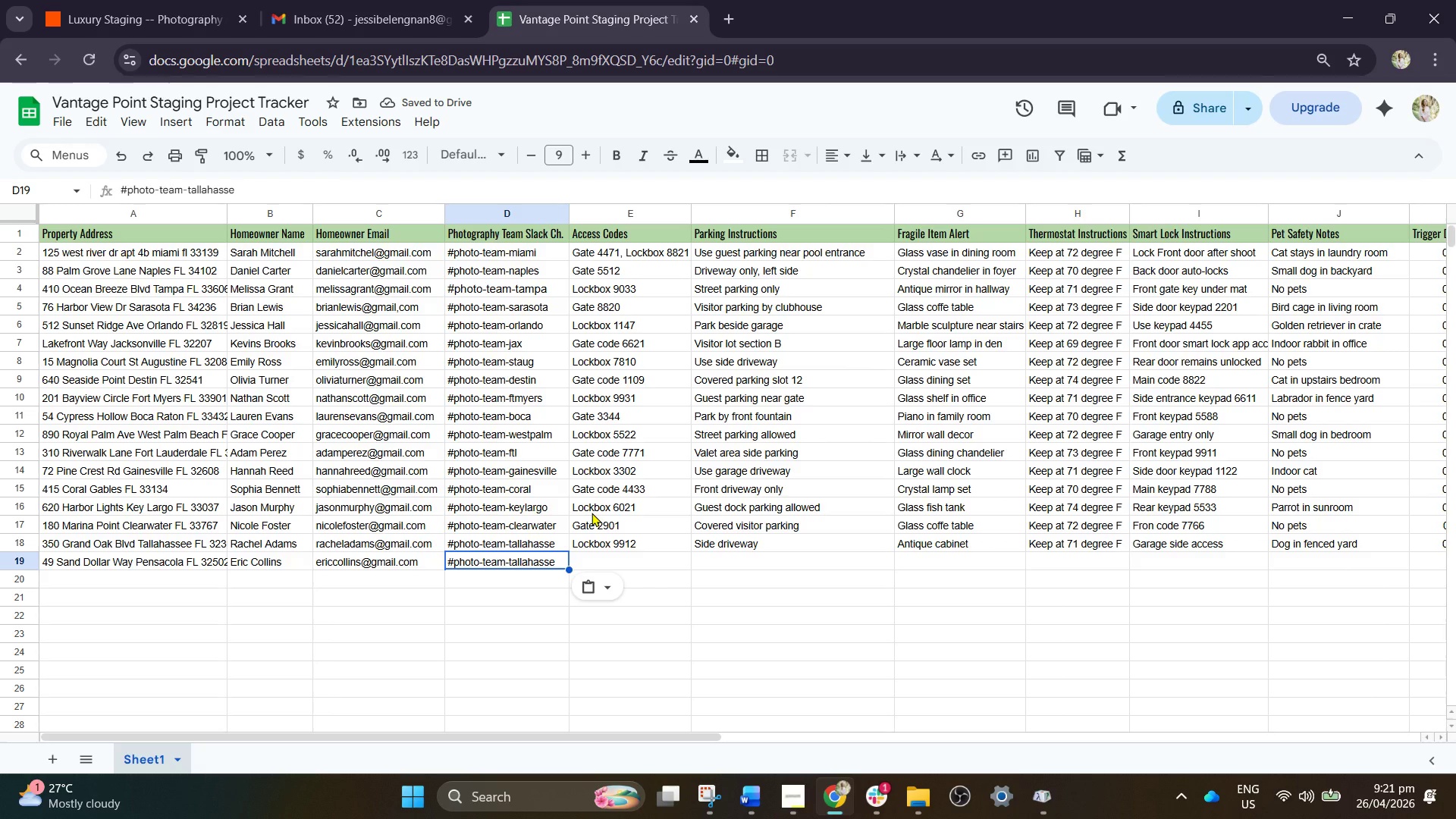 
wait(8.92)
 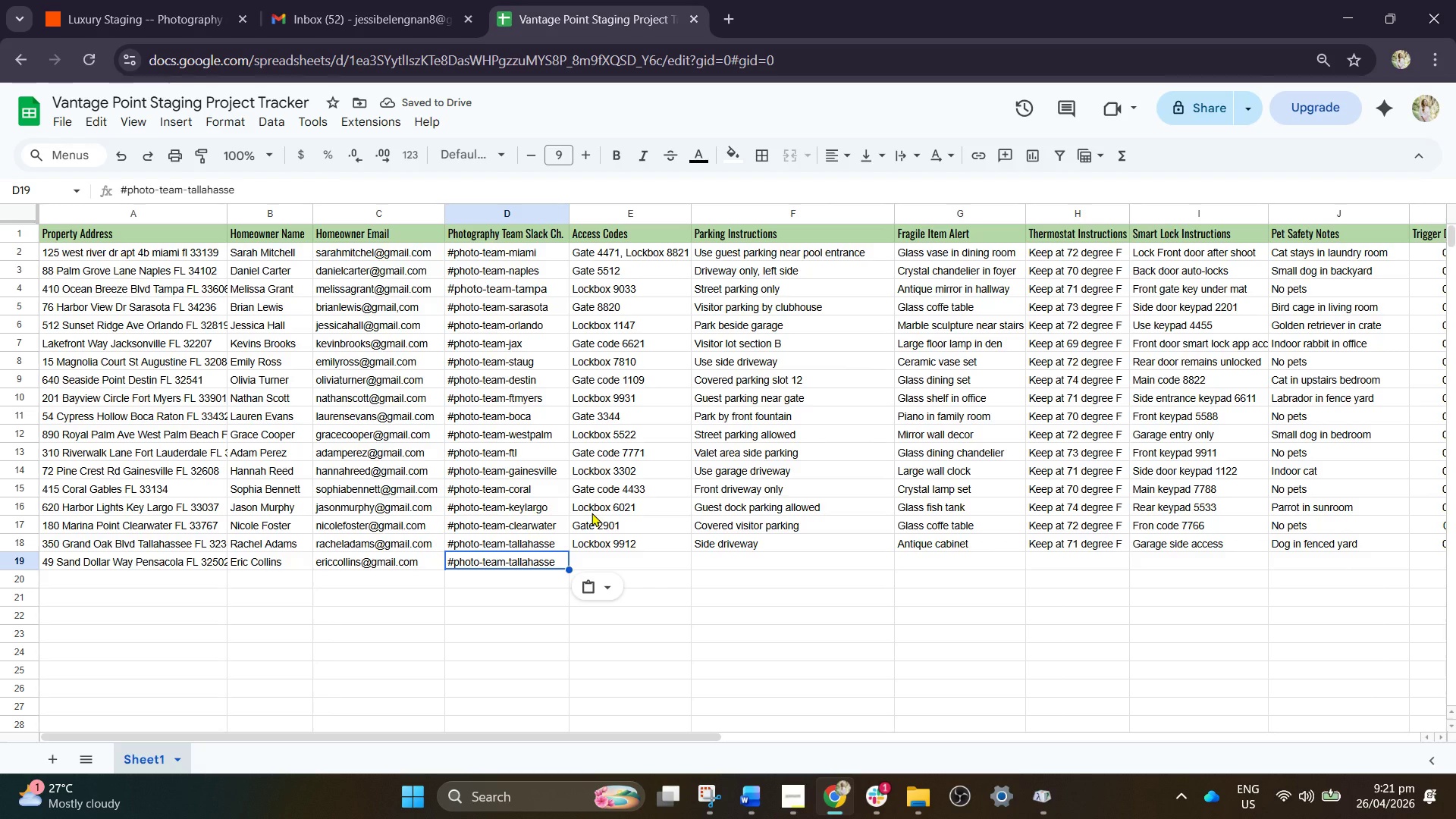 
left_click([545, 554])
 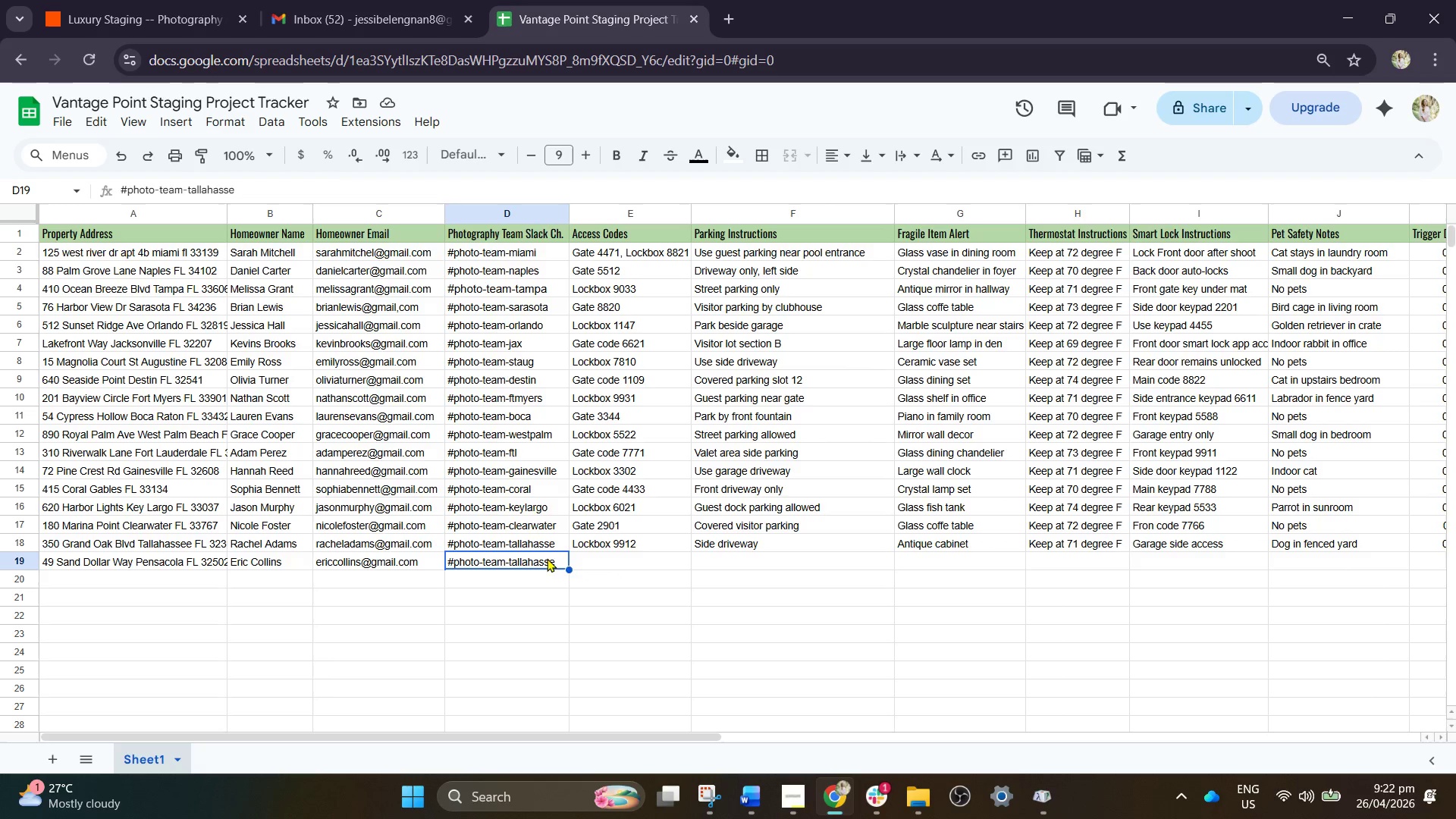 
triple_click([553, 560])
 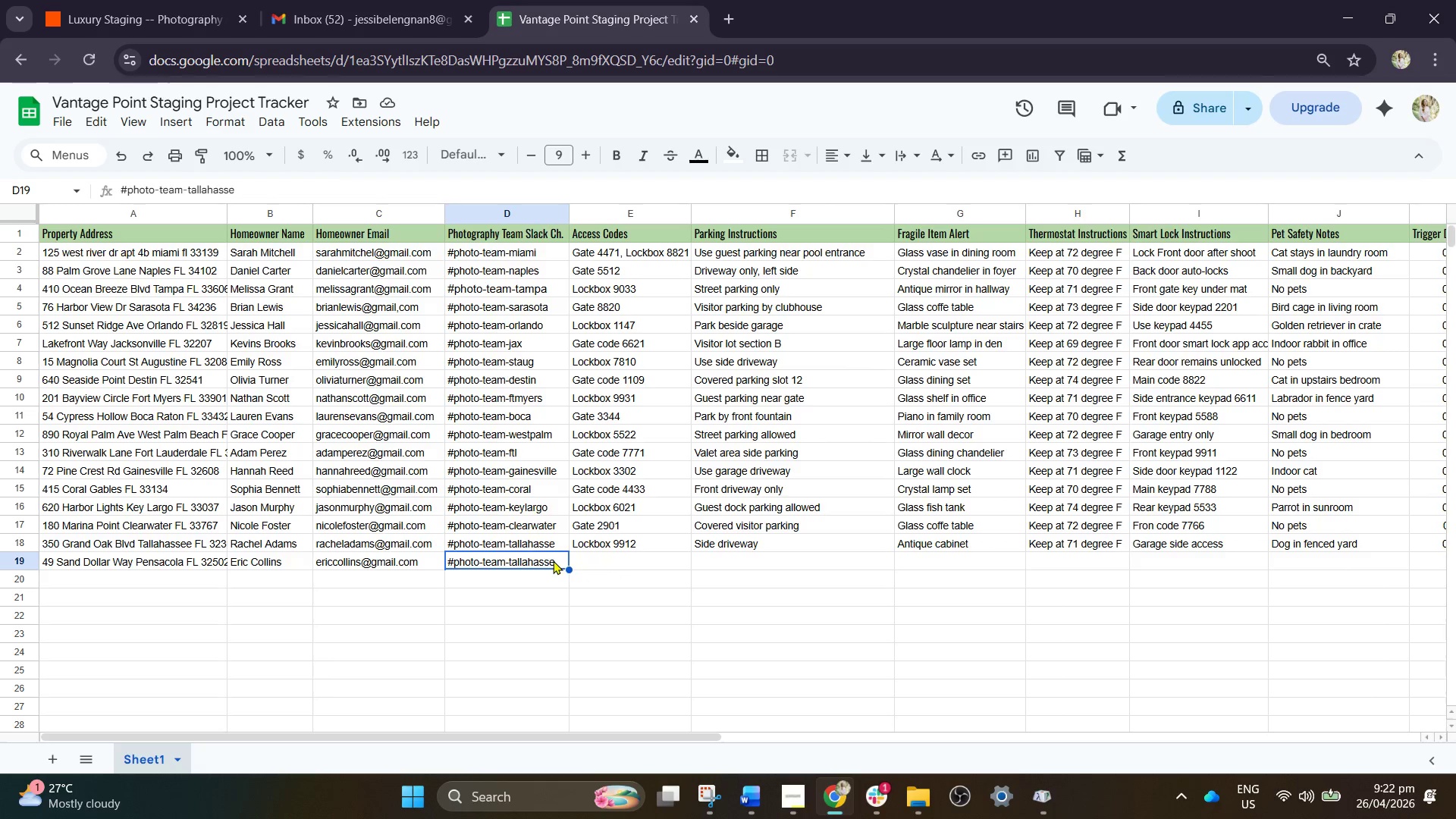 
triple_click([553, 560])
 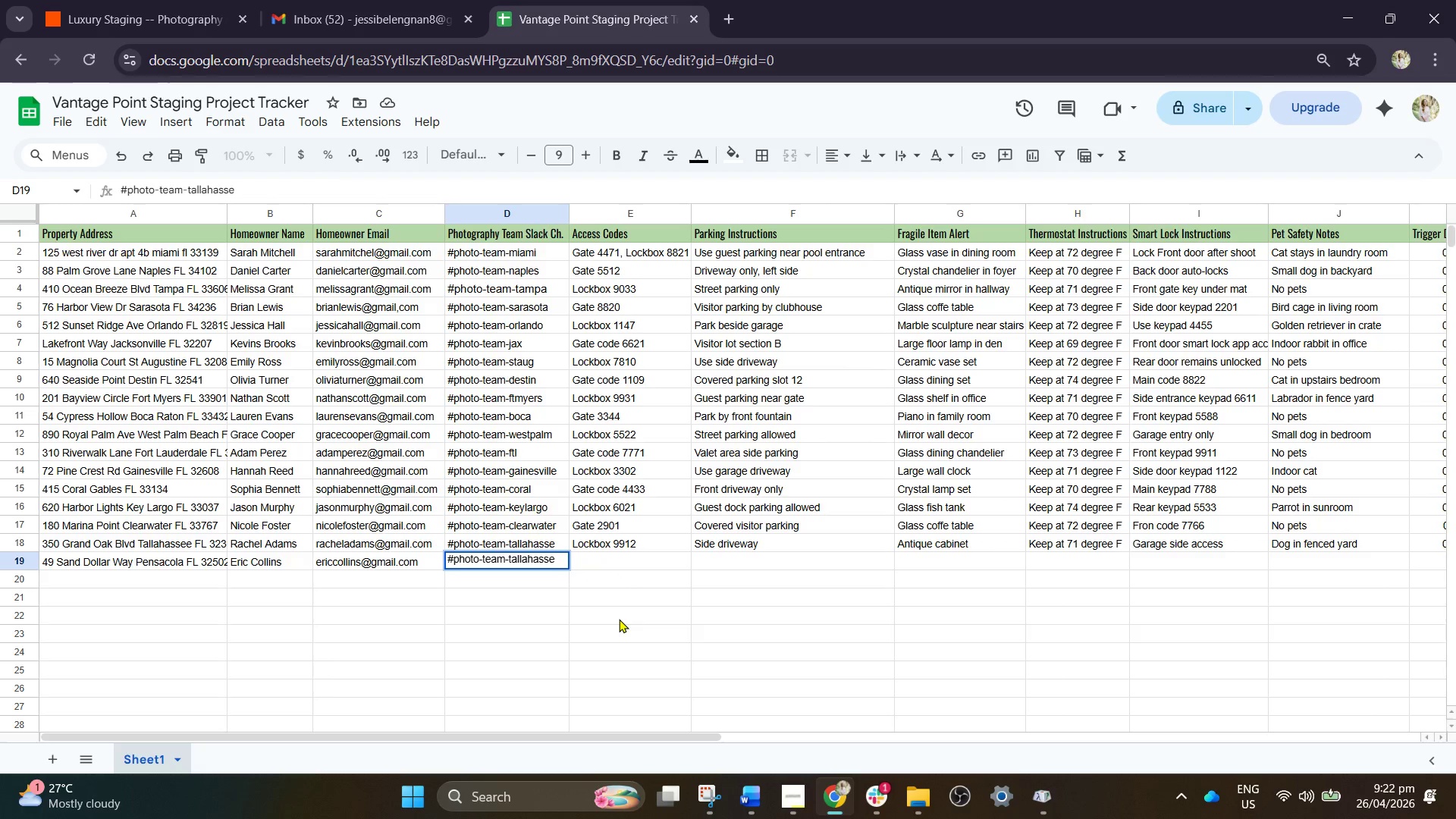 
hold_key(key=Backspace, duration=0.59)
 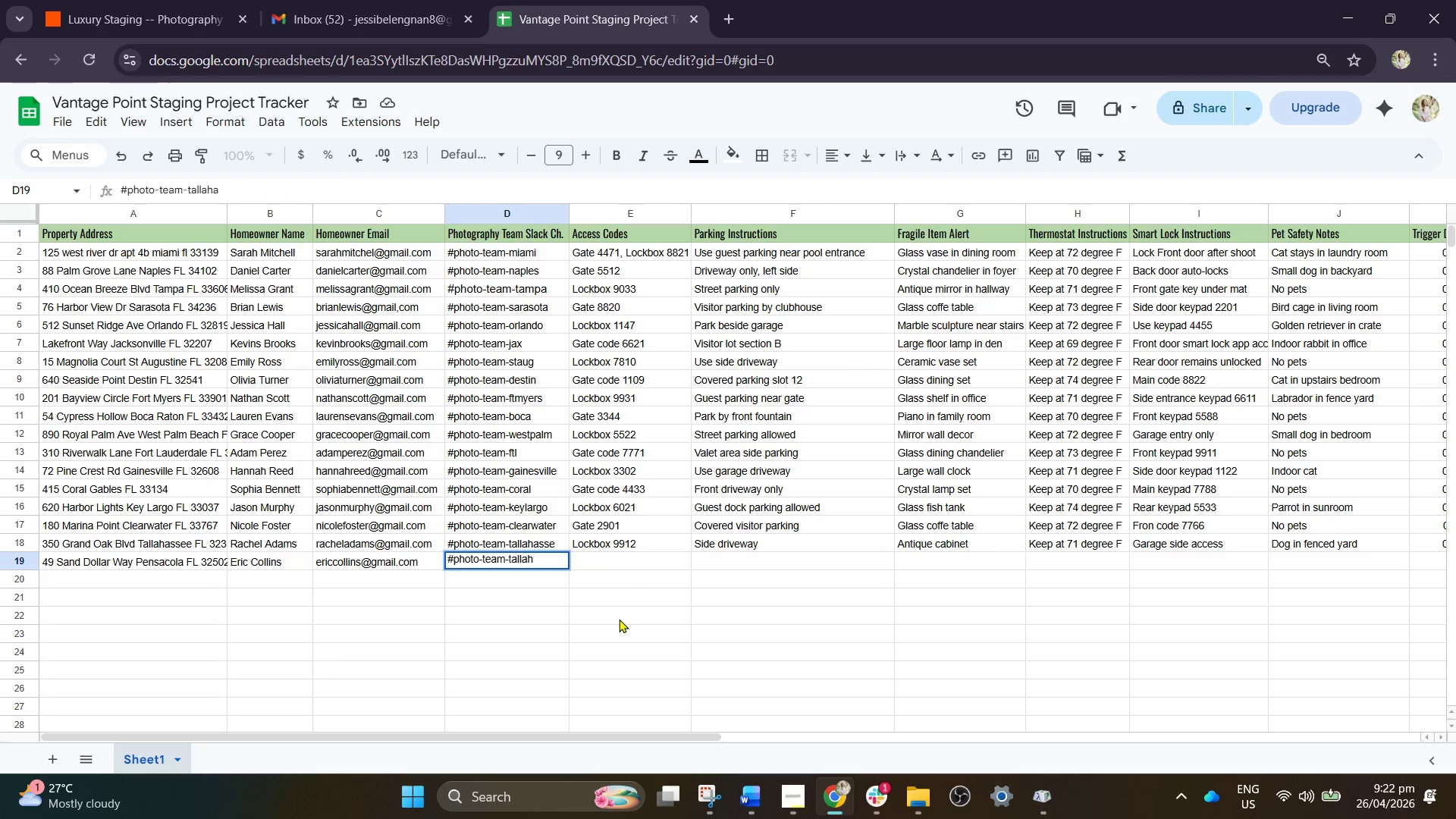 
key(Backspace)
key(Backspace)
key(Backspace)
key(Backspace)
key(Backspace)
key(Backspace)
key(Backspace)
type(pensacola)
 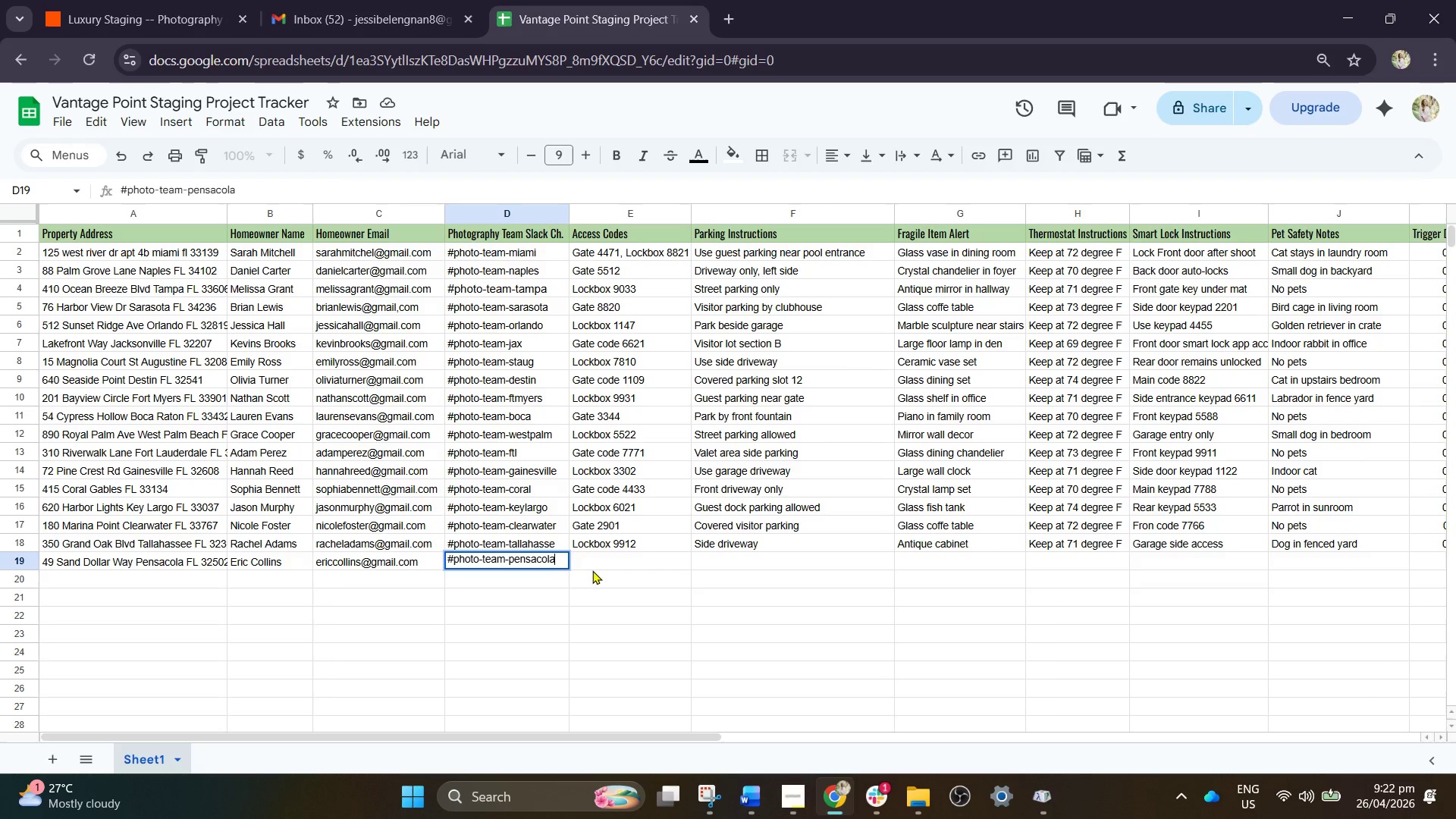 
left_click([595, 563])
 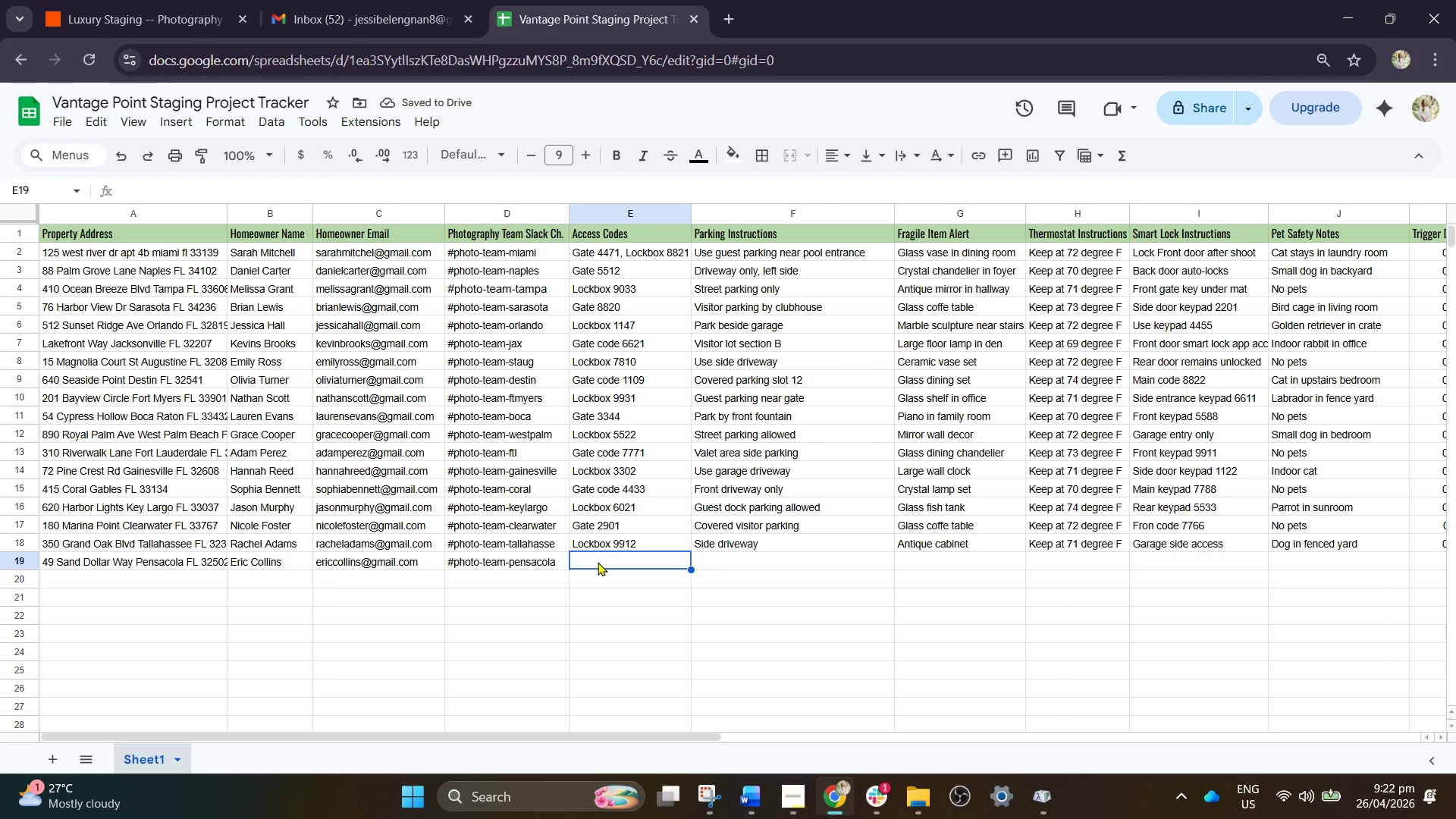 
type(Gate 1188)
 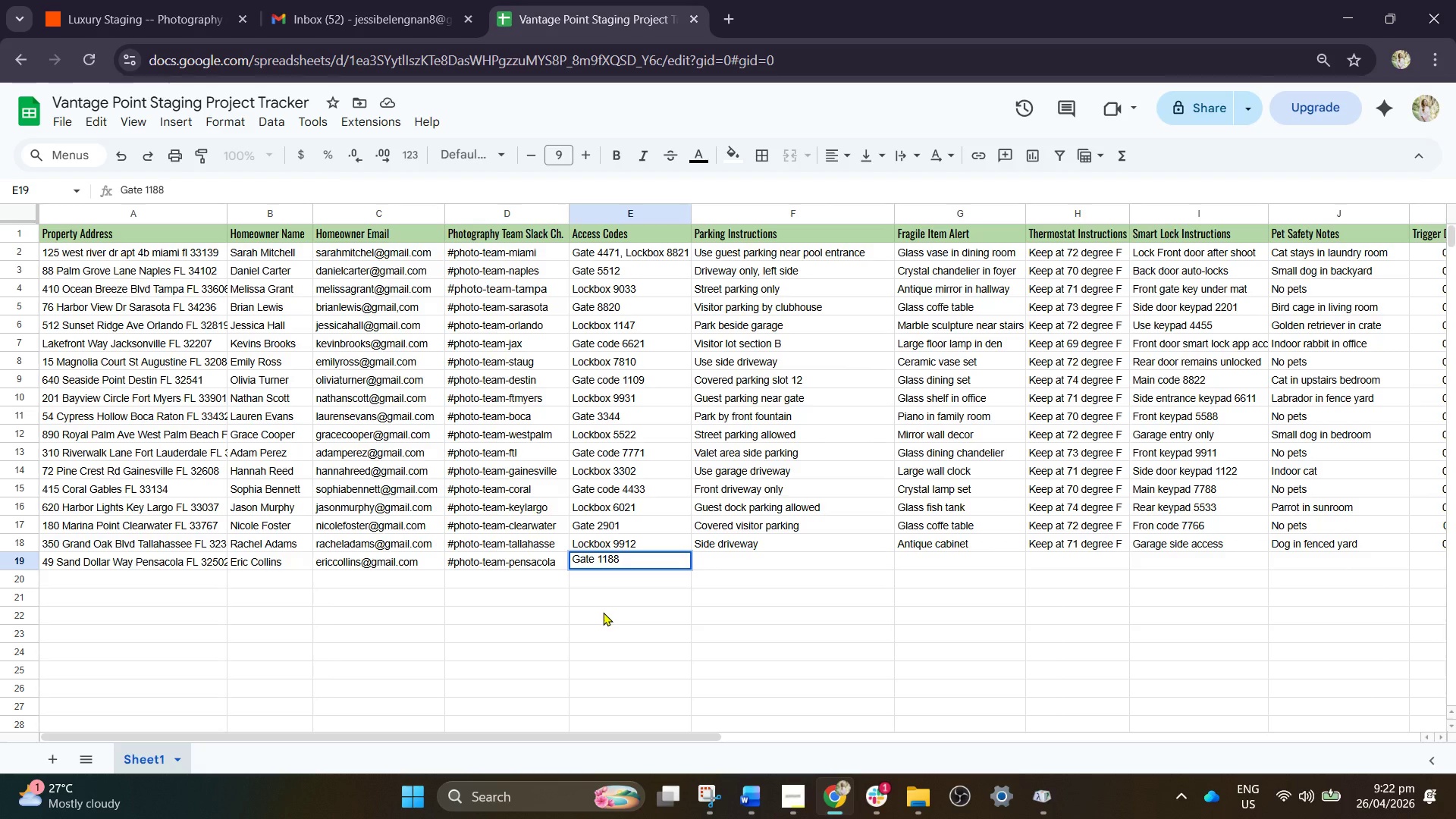 
key(ArrowRight)
 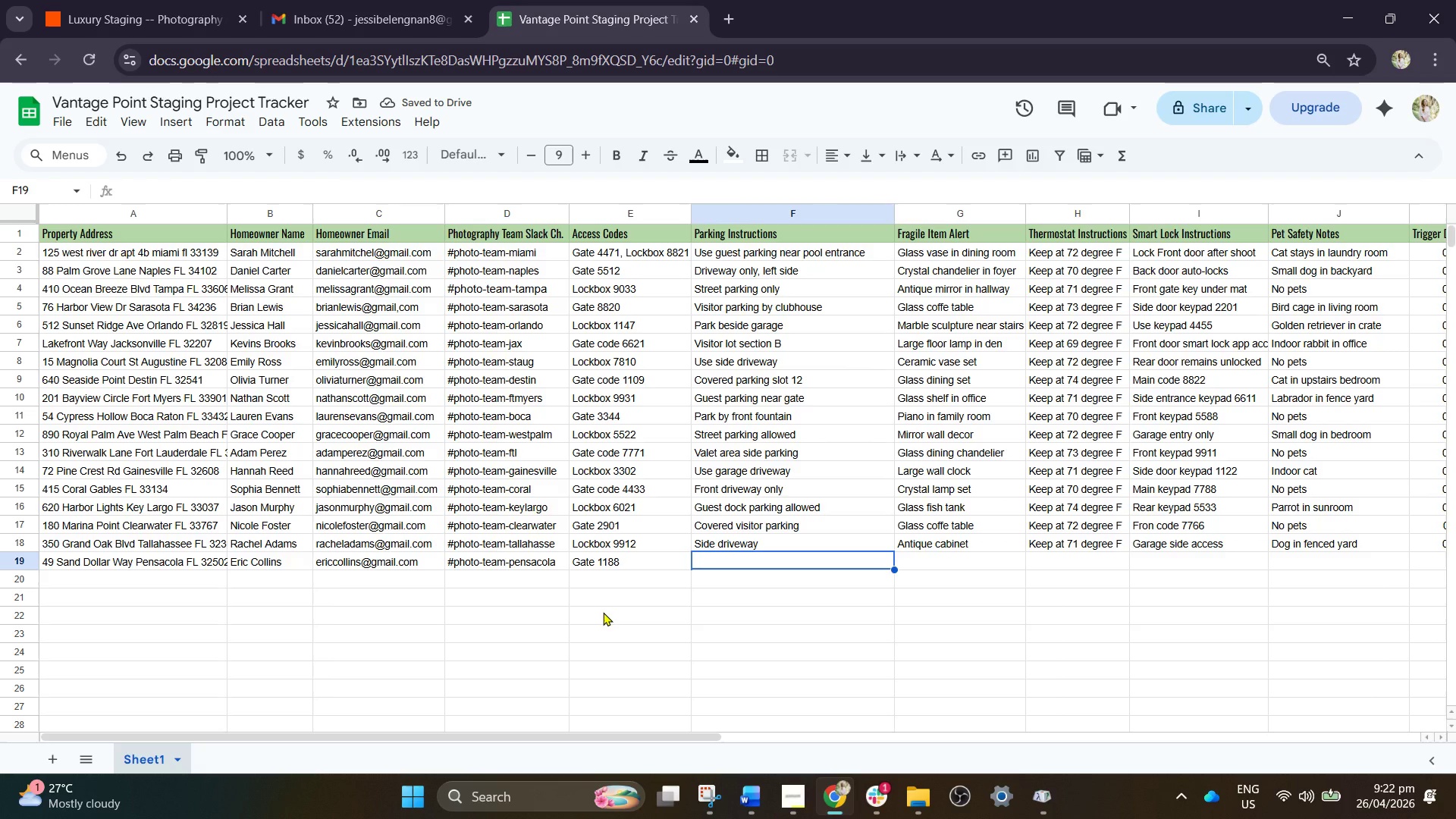 
type(FR)
key(Backspace)
key(Backspace)
type(rontga)
key(Backspace)
key(Backspace)
type( guest lot )
 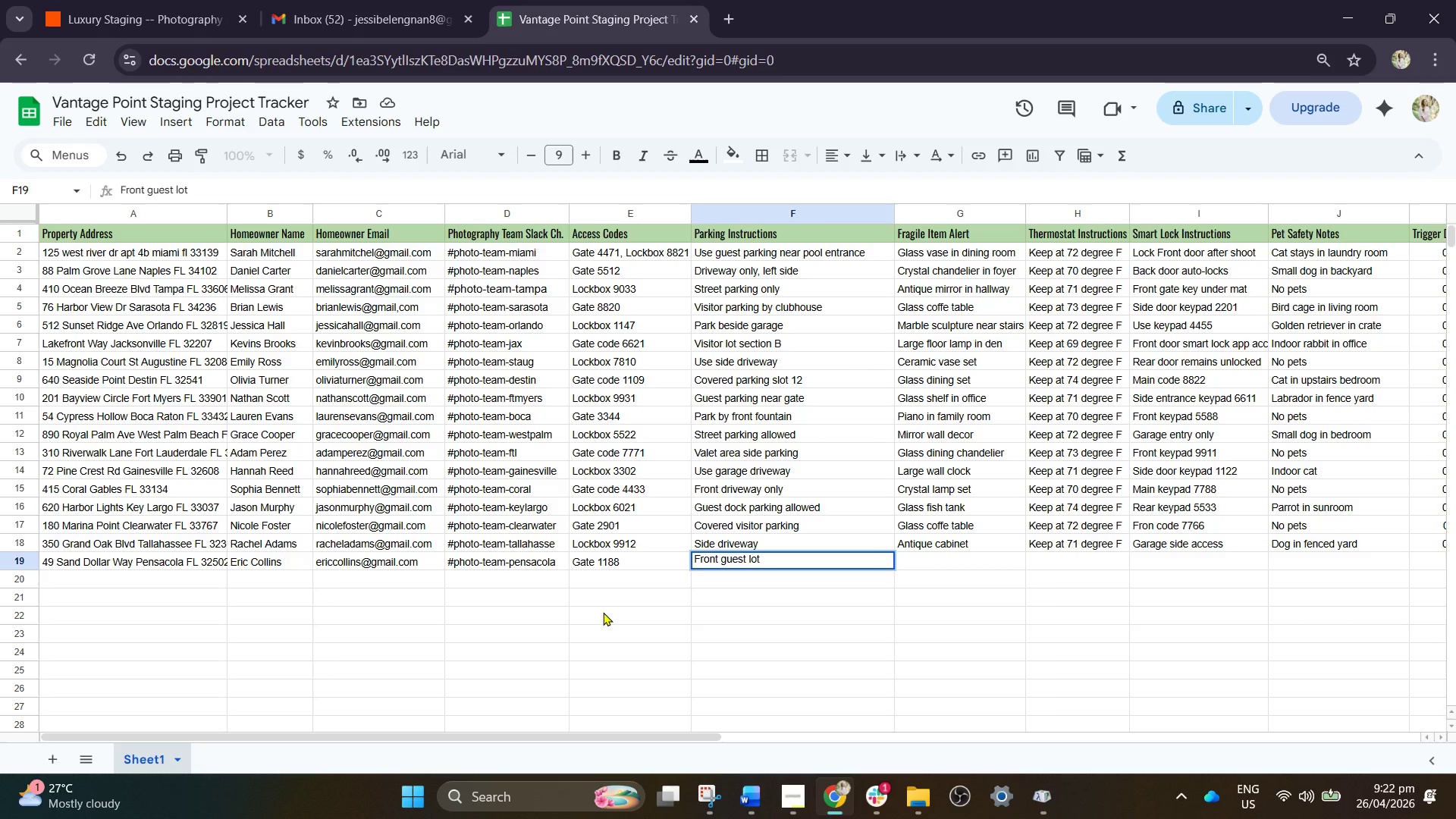 
wait(13.03)
 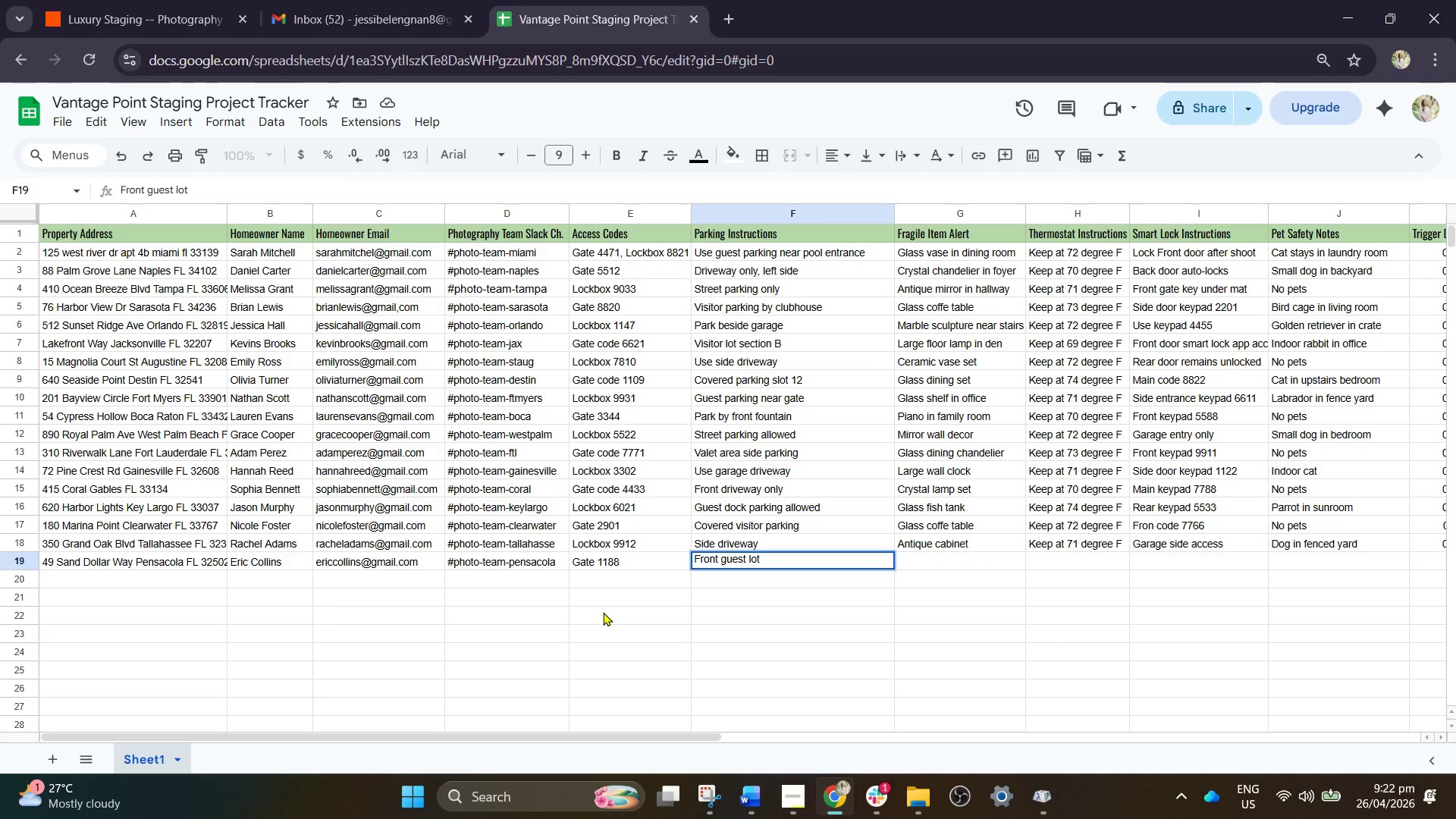 
key(ArrowRight)
 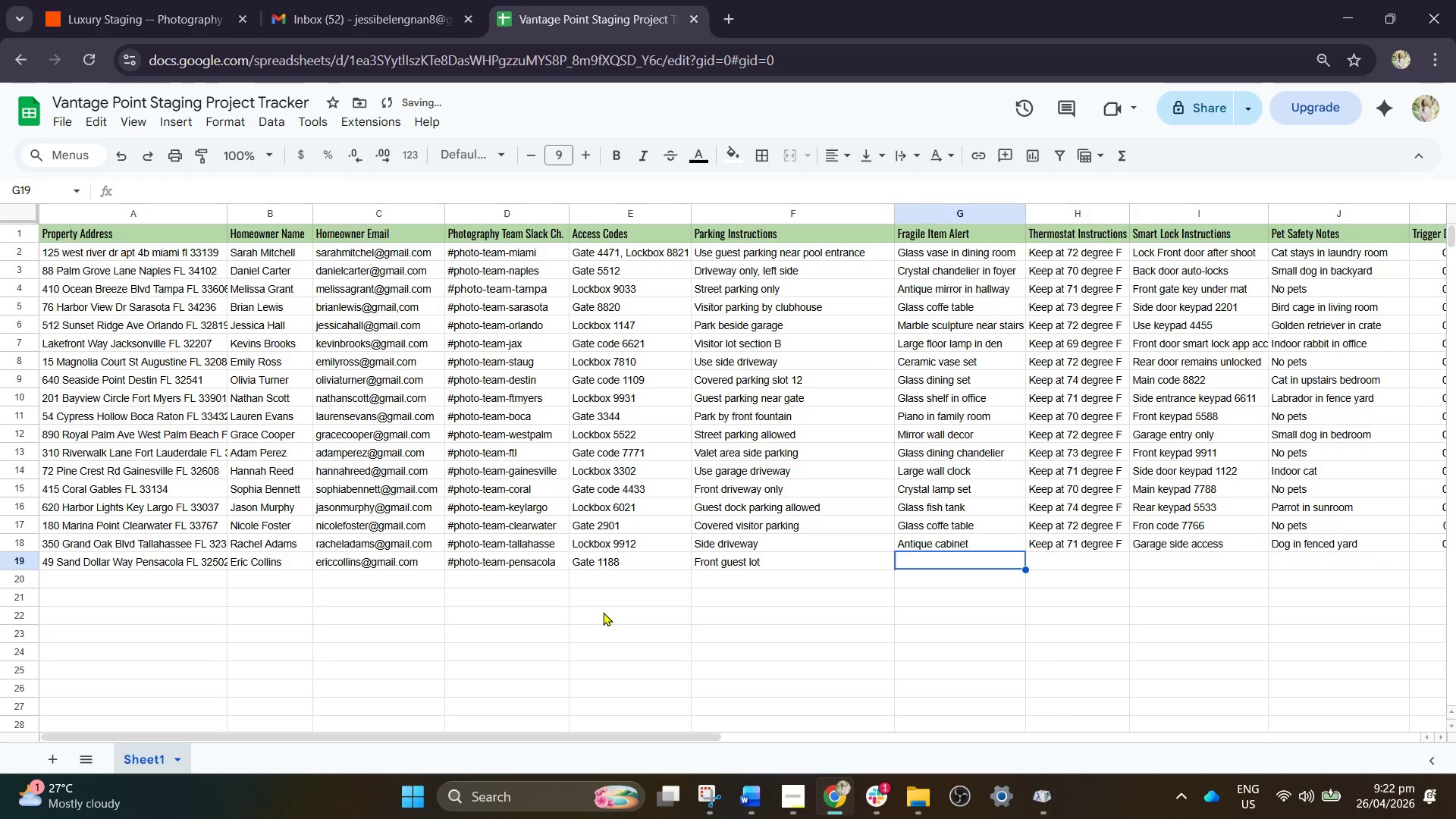 
type(Glaas)
key(Backspace)
key(Backspace)
type(ss center table)
 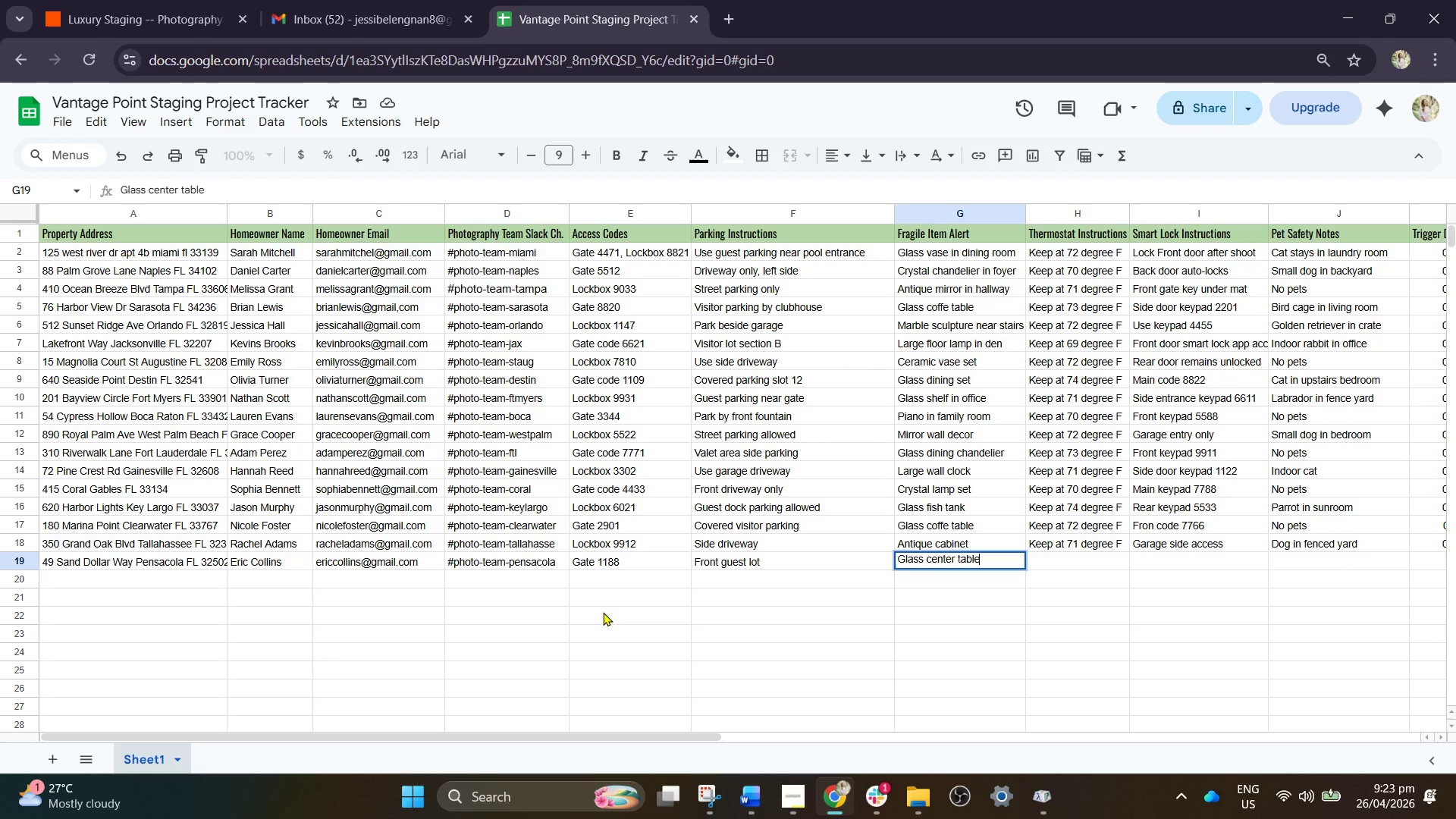 
key(ArrowRight)
 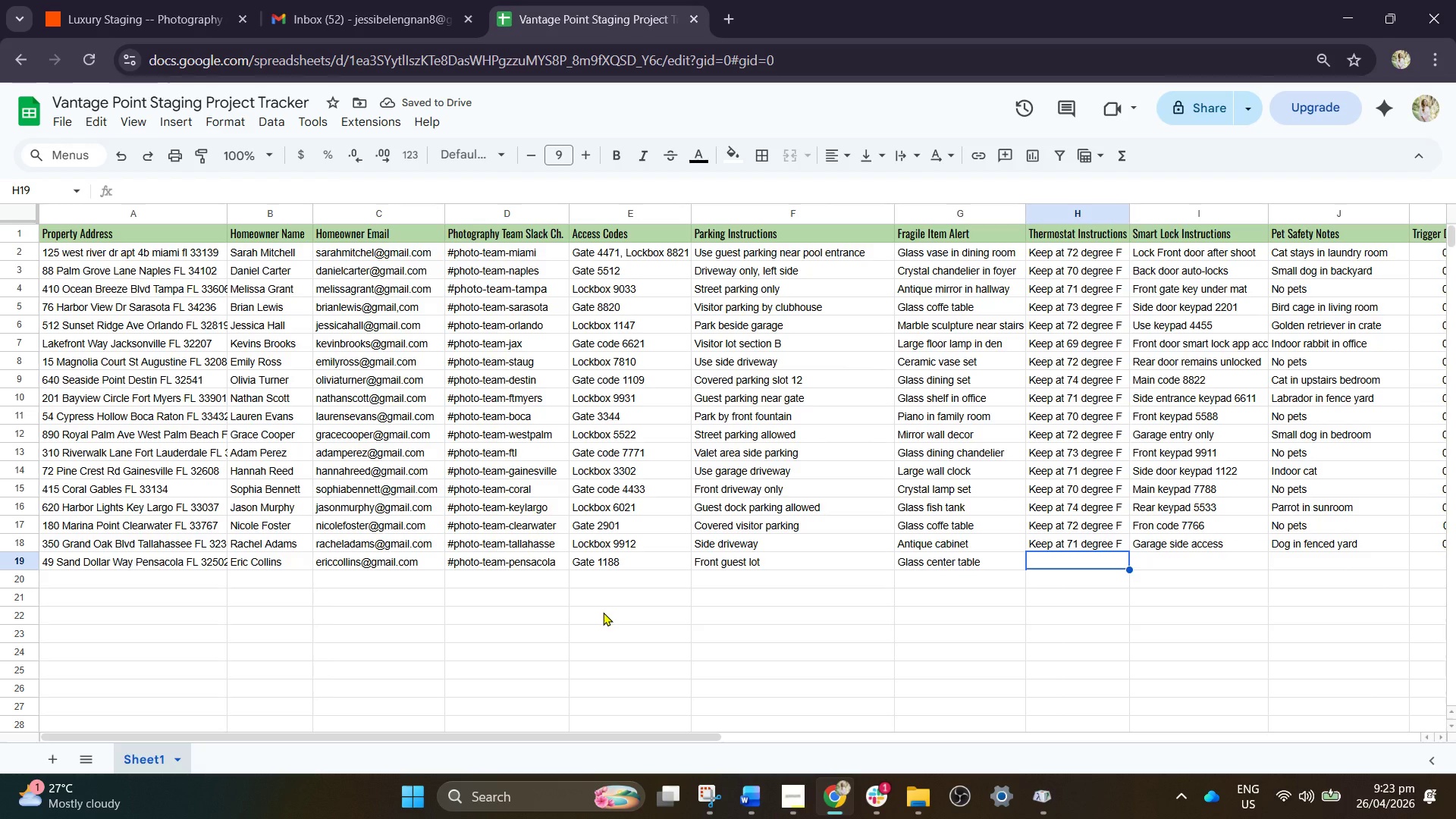 
key(ArrowUp)
 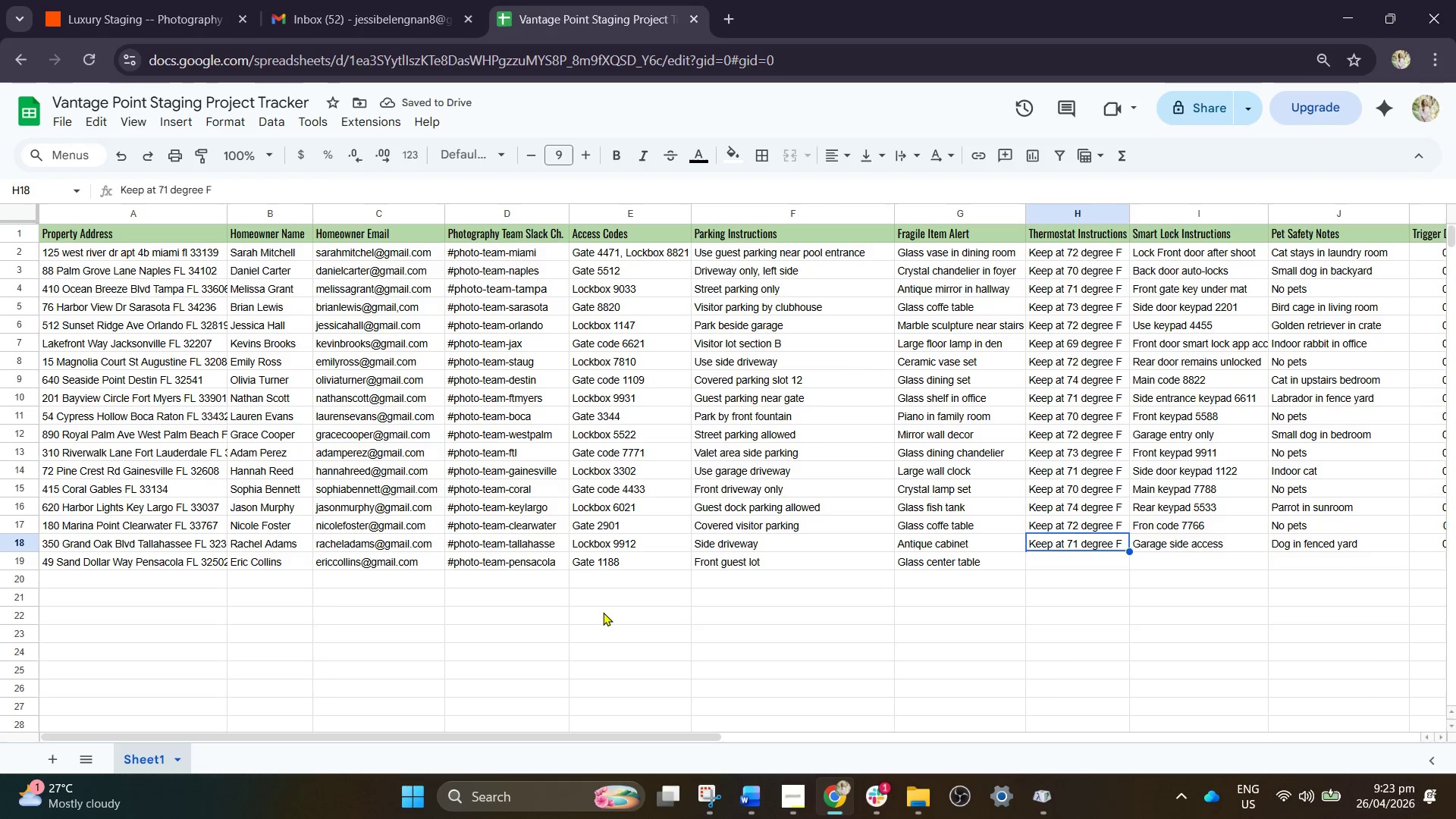 
key(ArrowUp)
 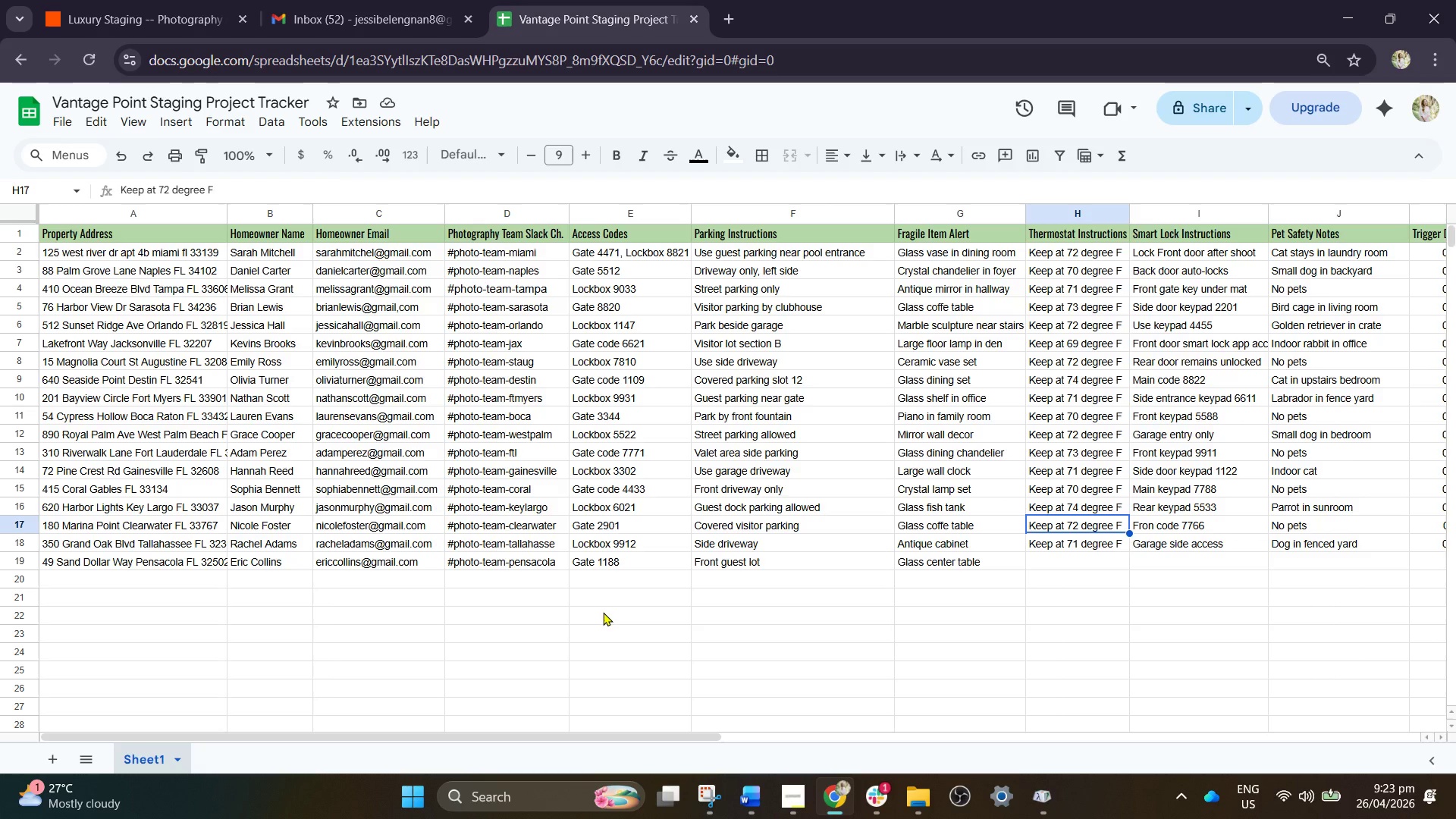 
key(Control+C)
 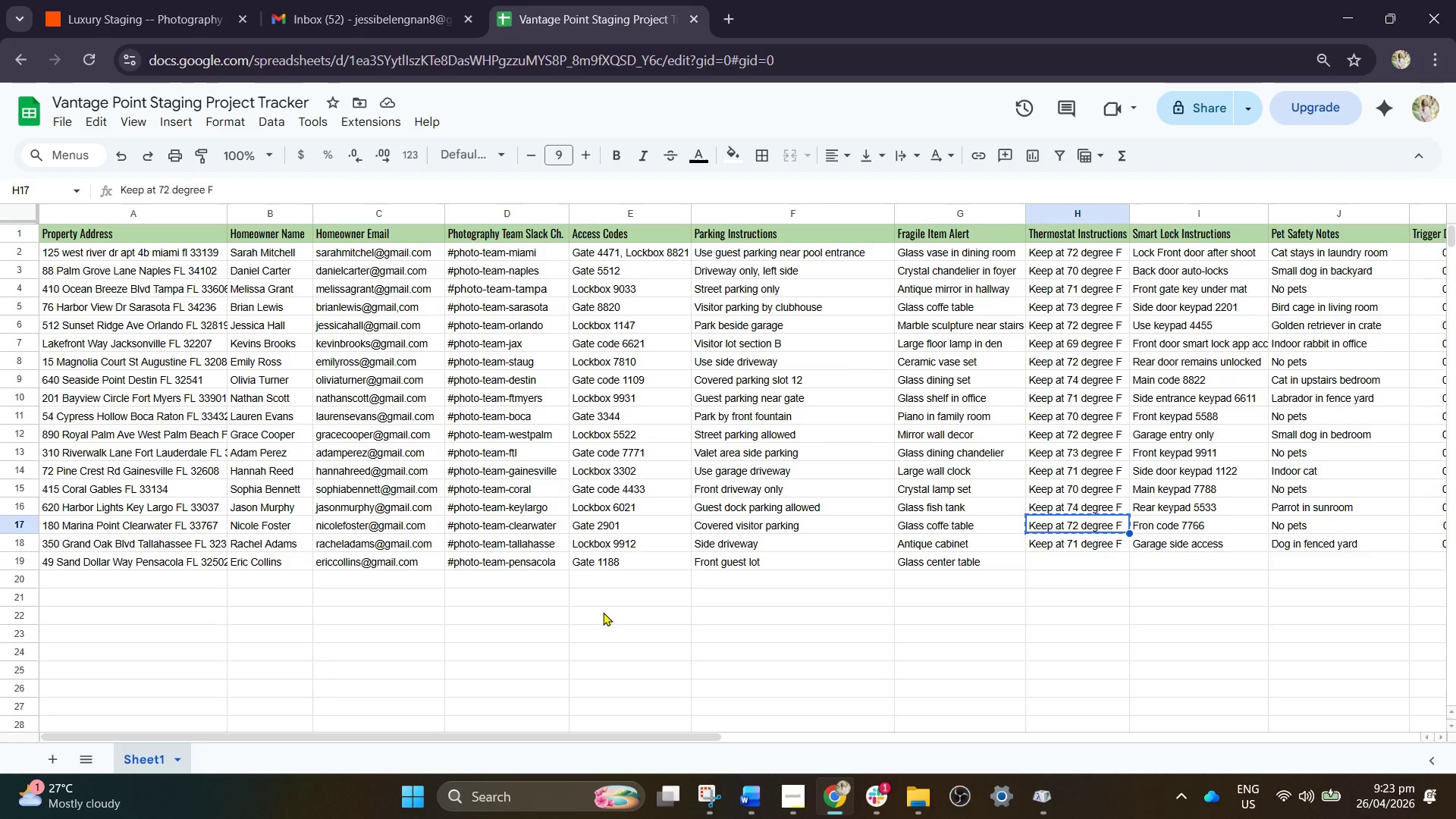 
key(ArrowDown)
 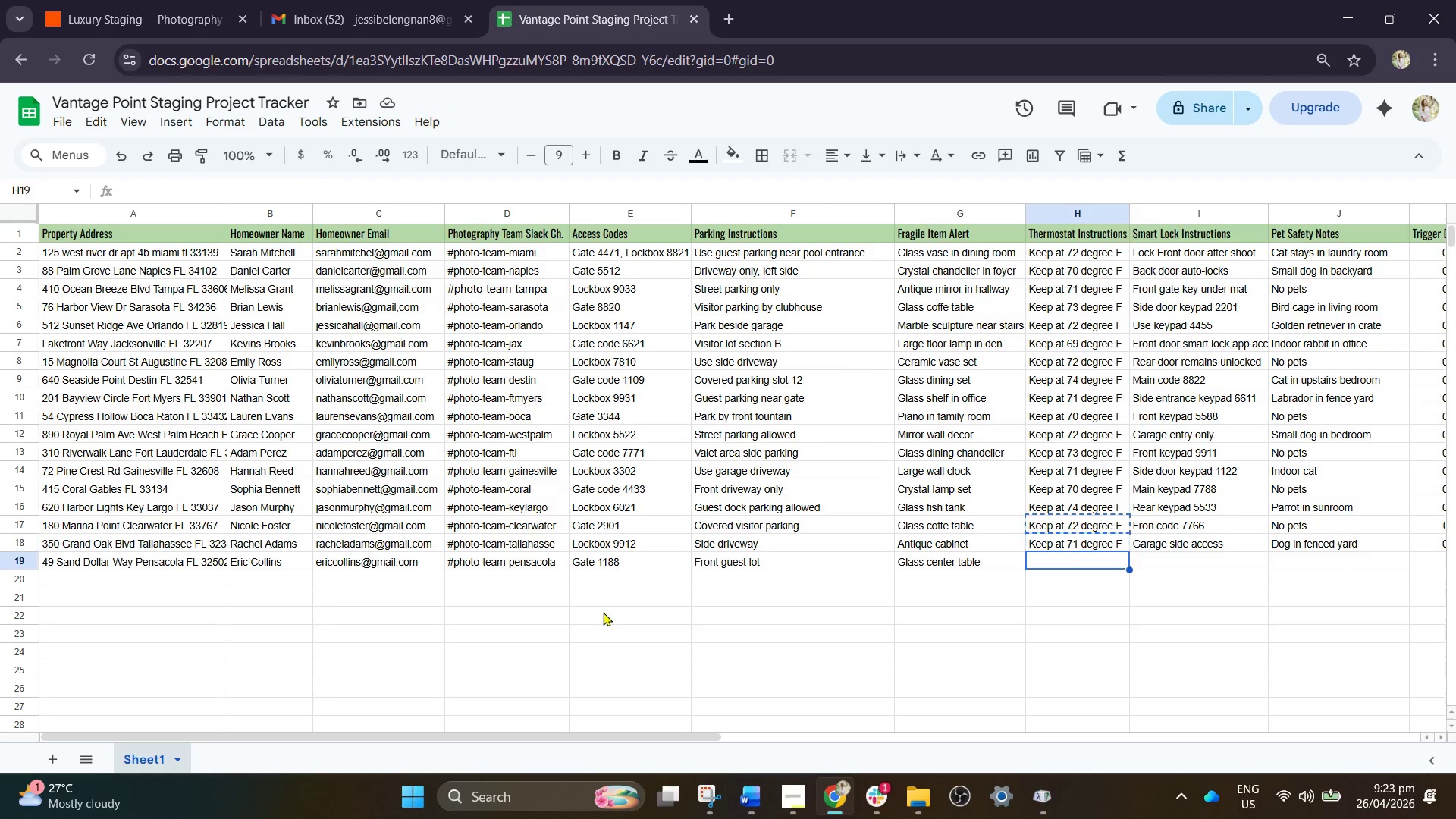 
key(ArrowDown)
 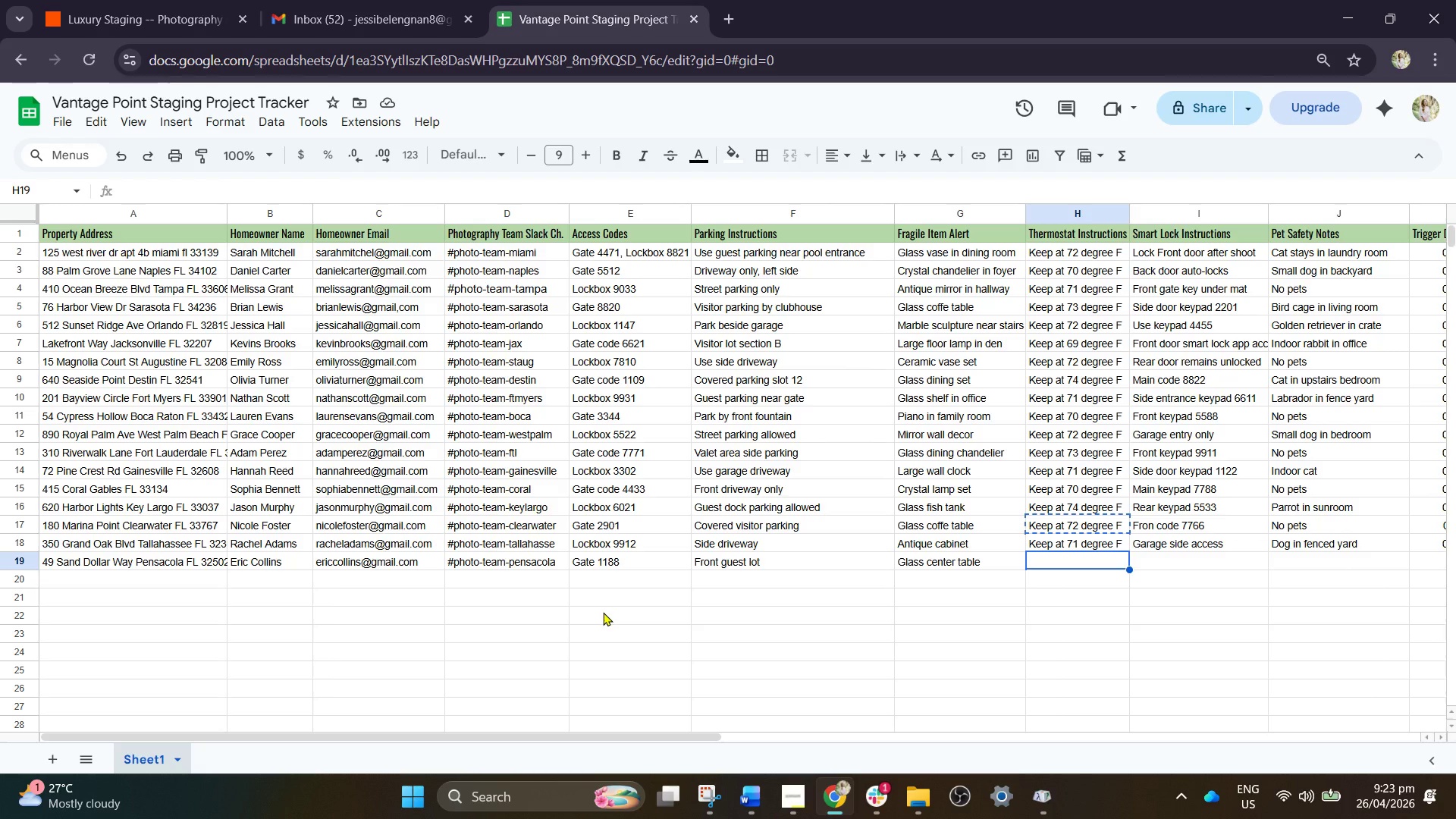 
key(Control+V)
 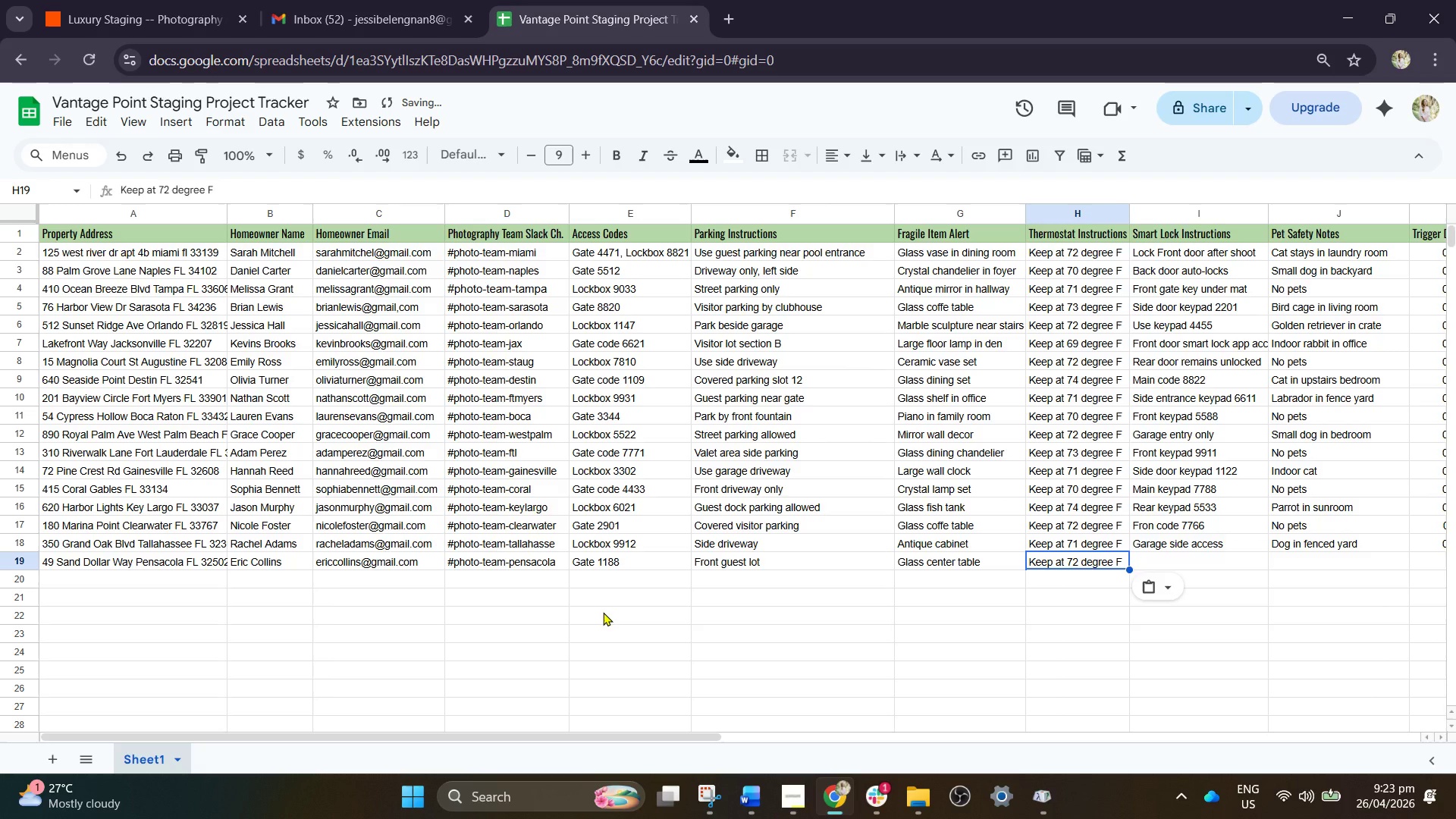 
key(ArrowRight)
 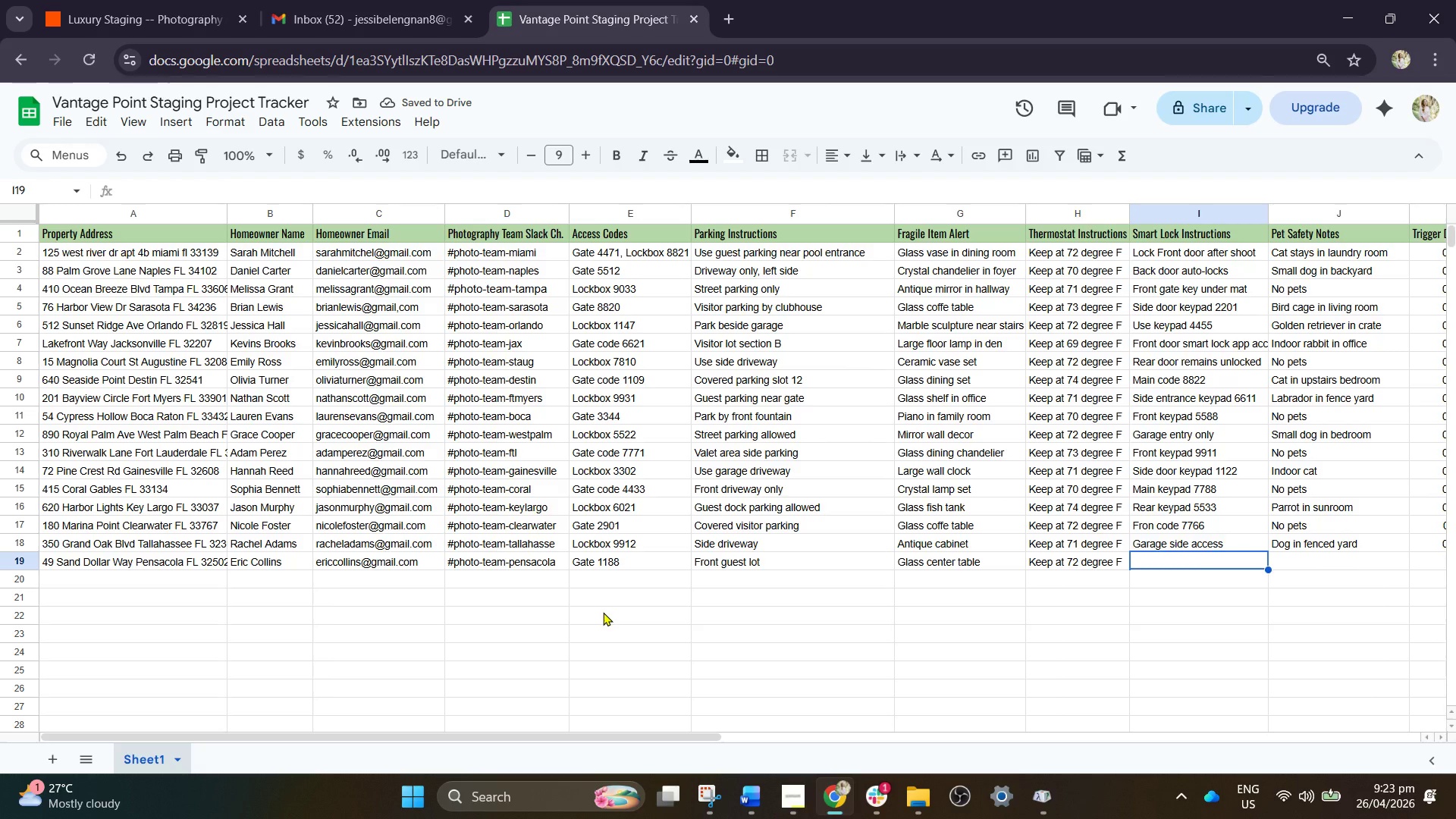 
wait(5.41)
 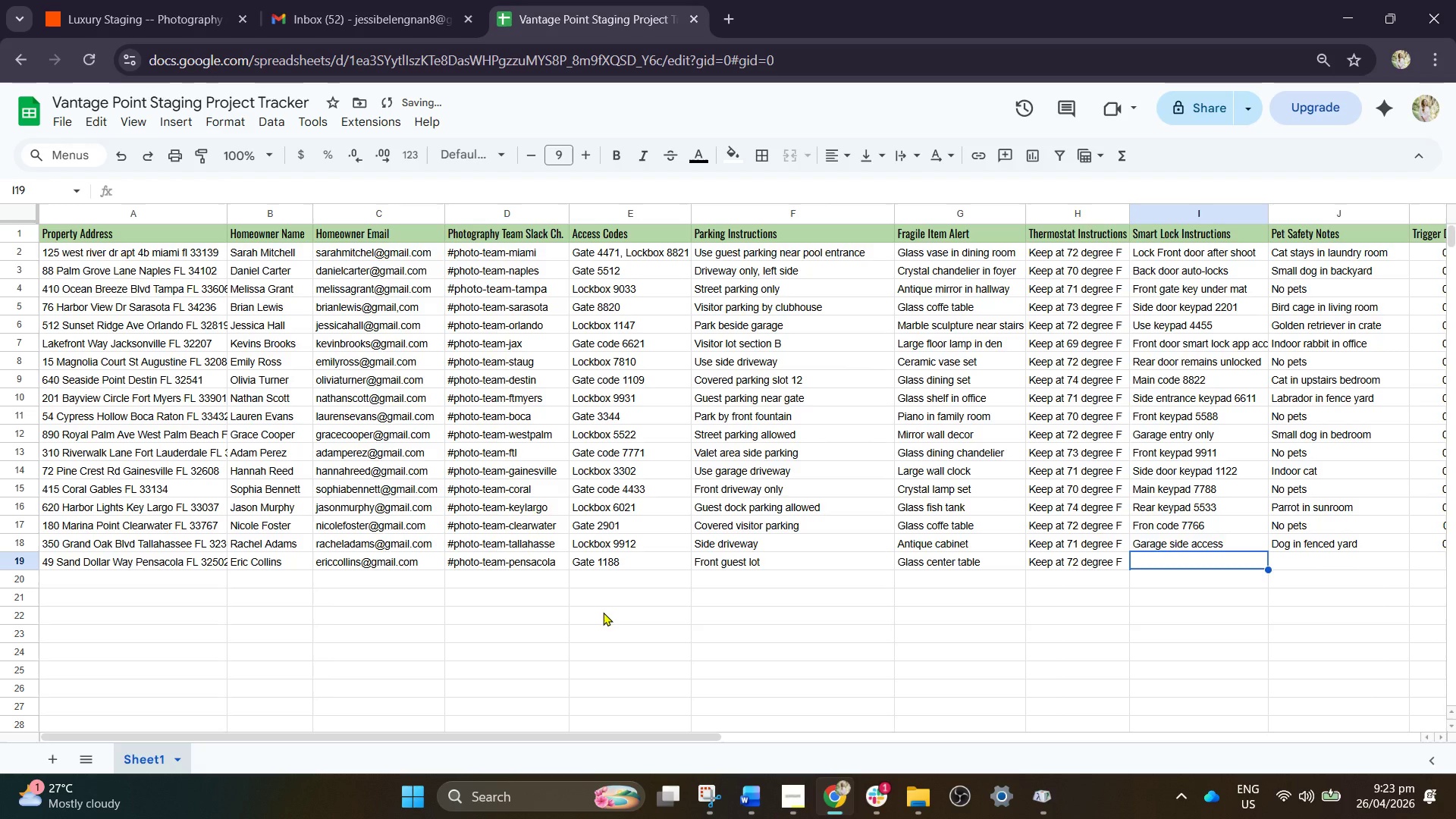 
type(Side keypad 9900)
 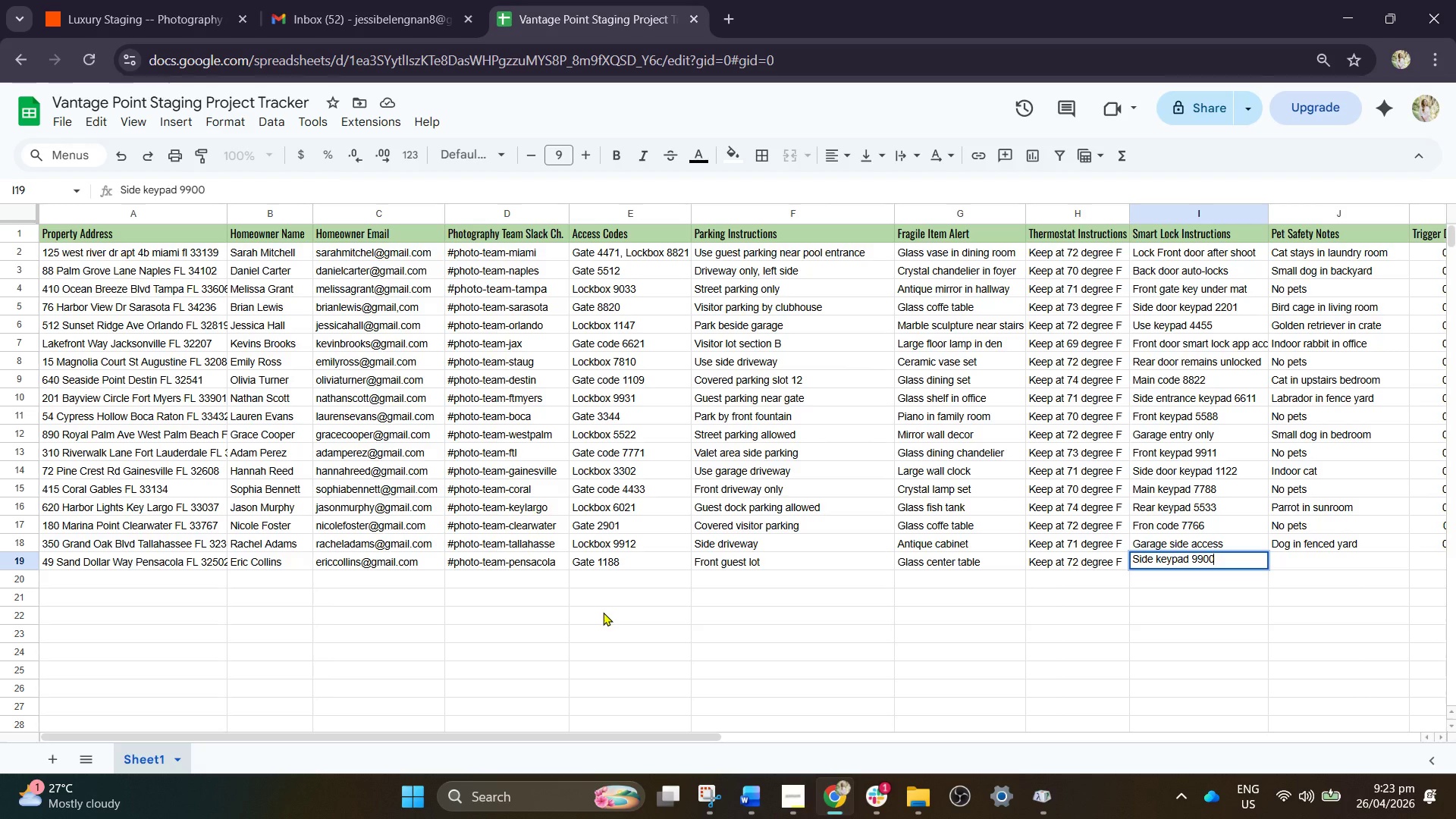 
wait(10.59)
 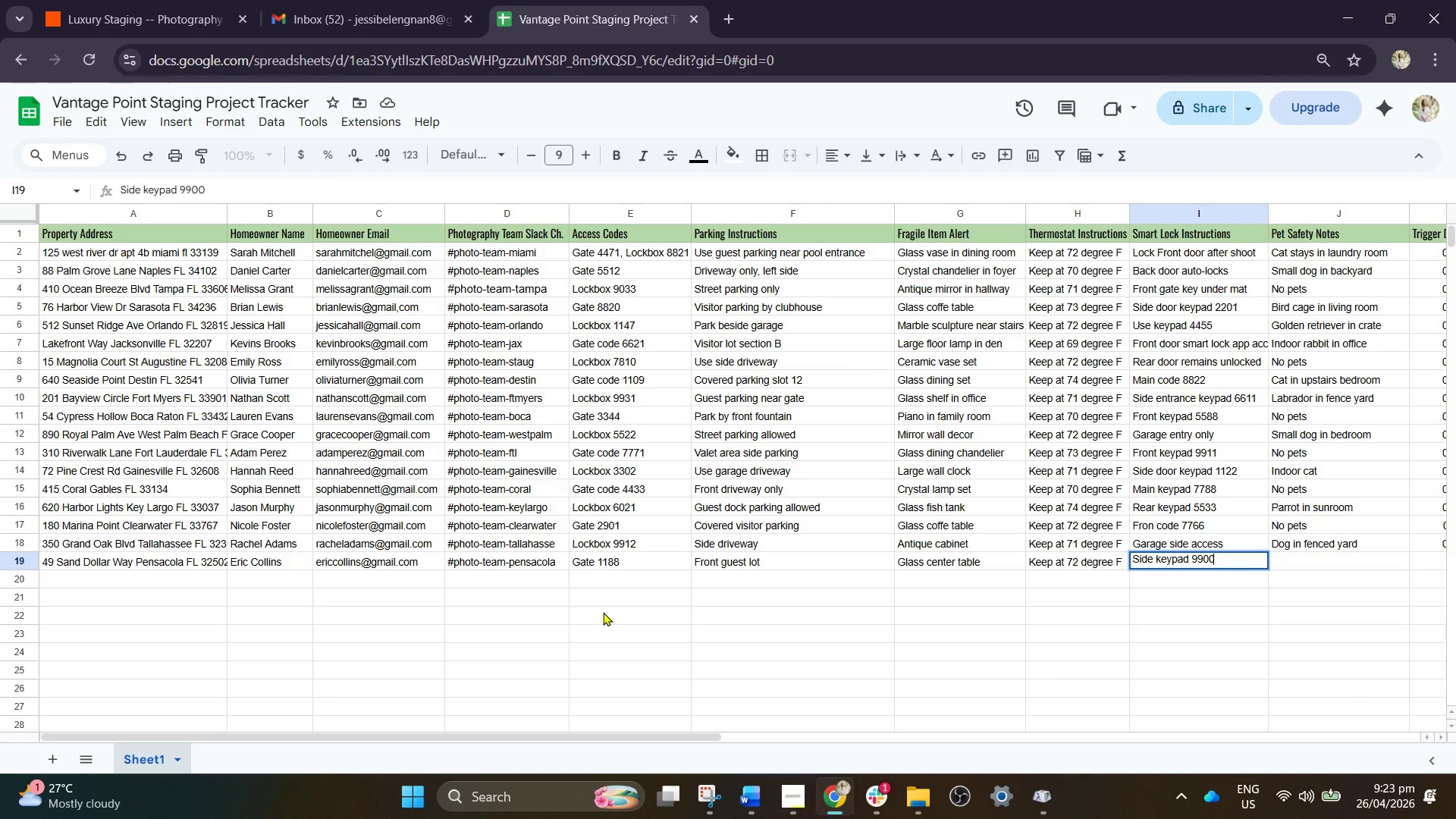 
key(ArrowRight)
 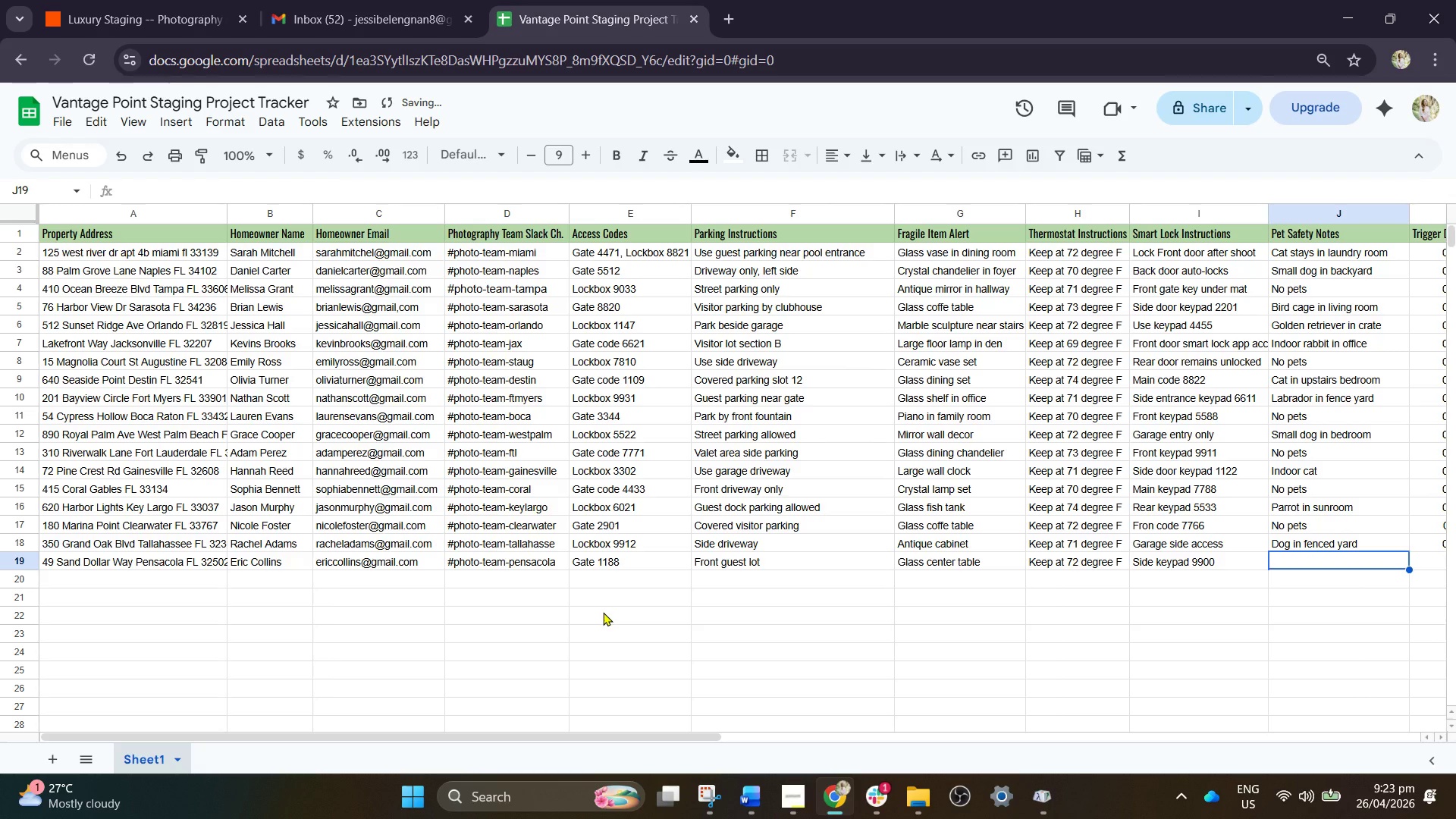 
key(ArrowUp)
 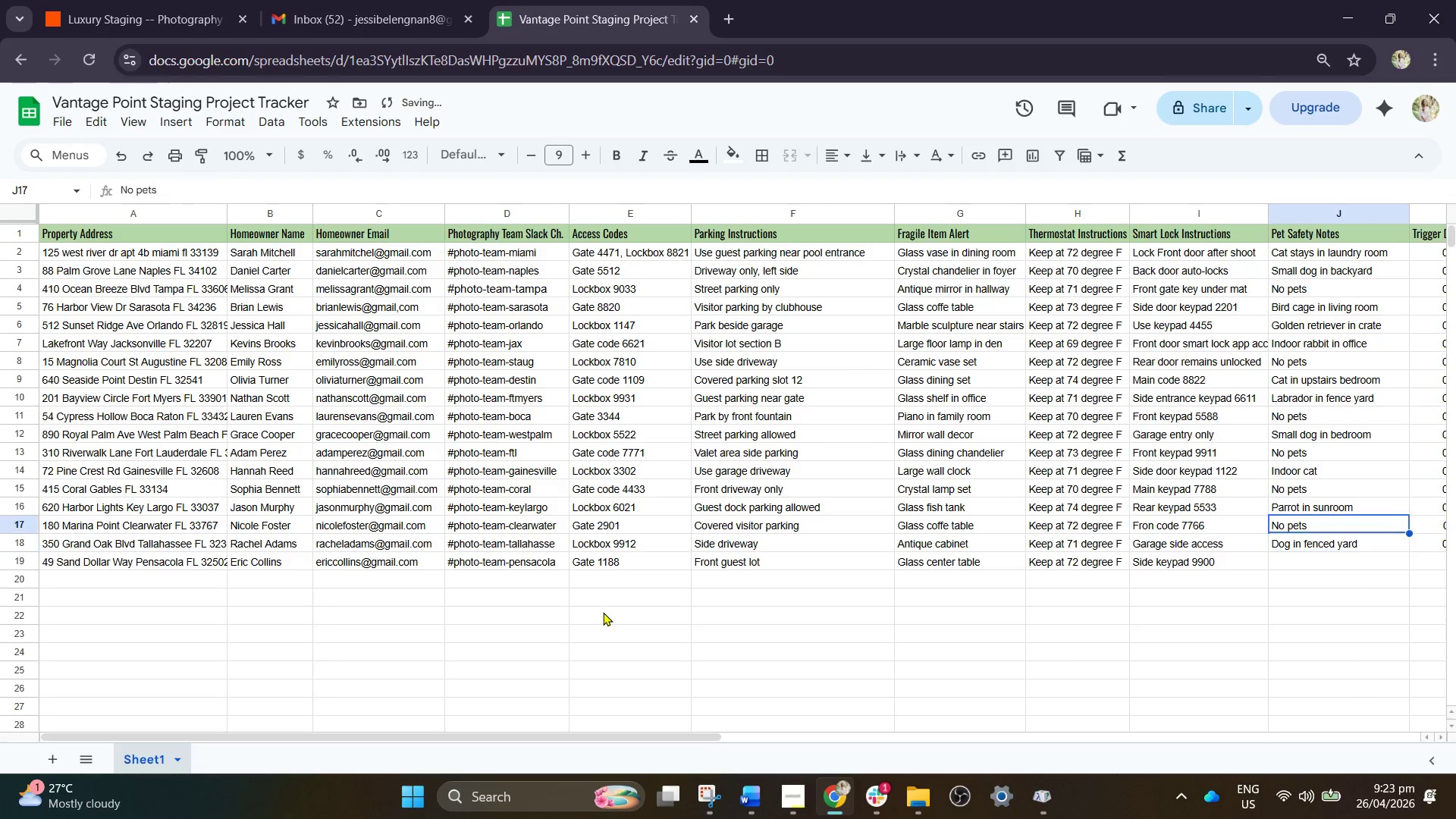 
key(ArrowUp)
 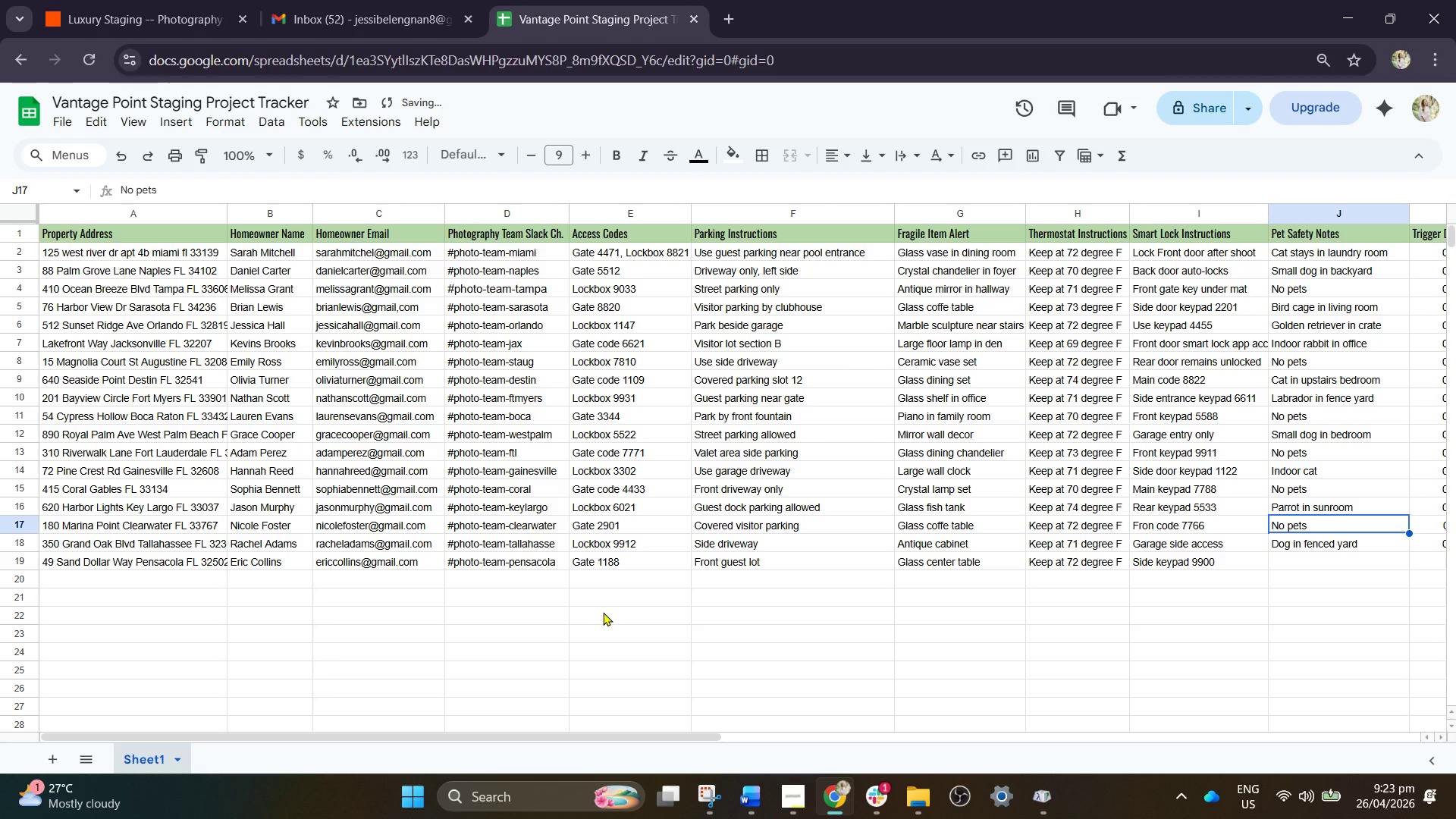 
key(Control+C)
 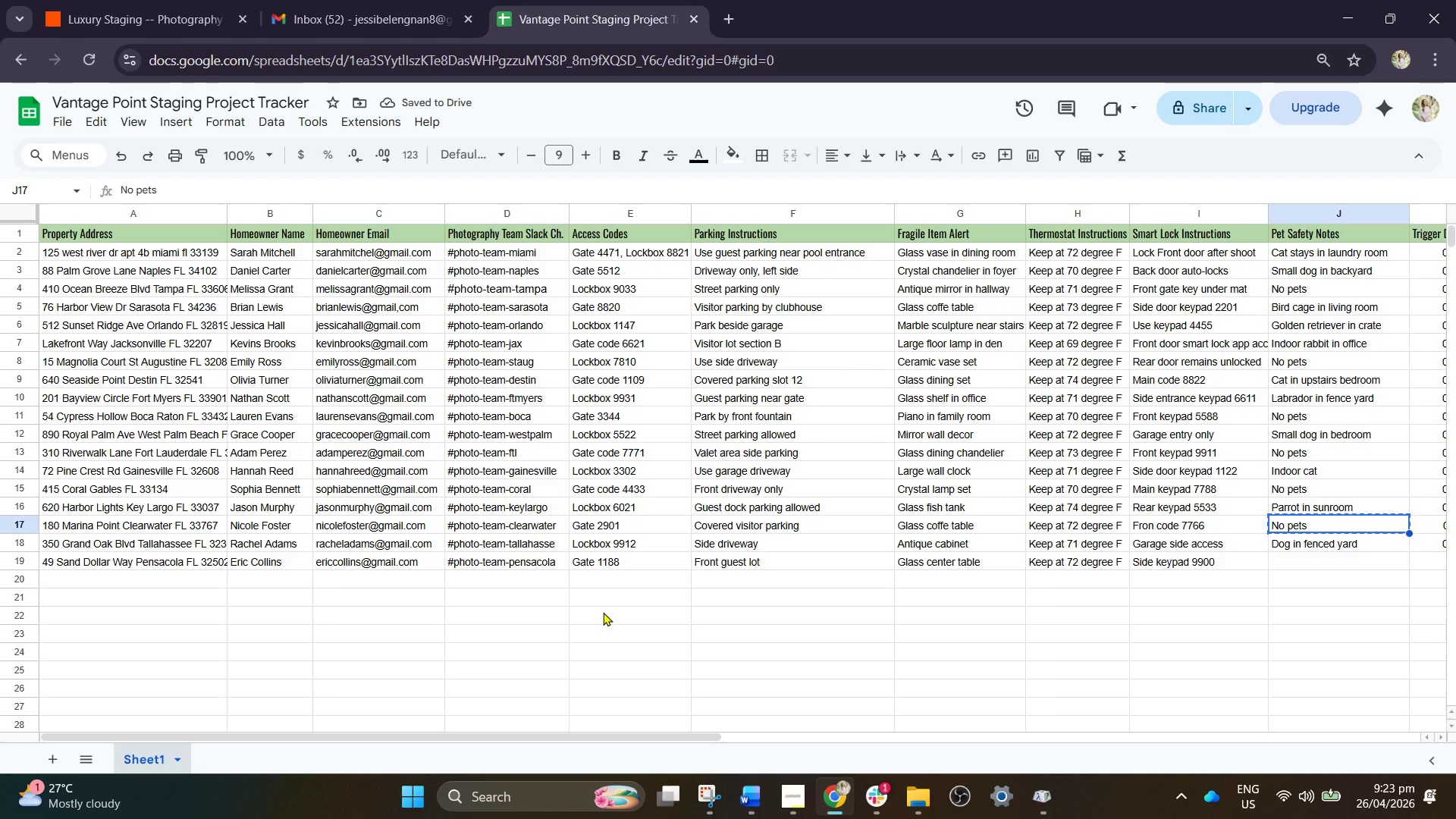 
key(ArrowDown)
 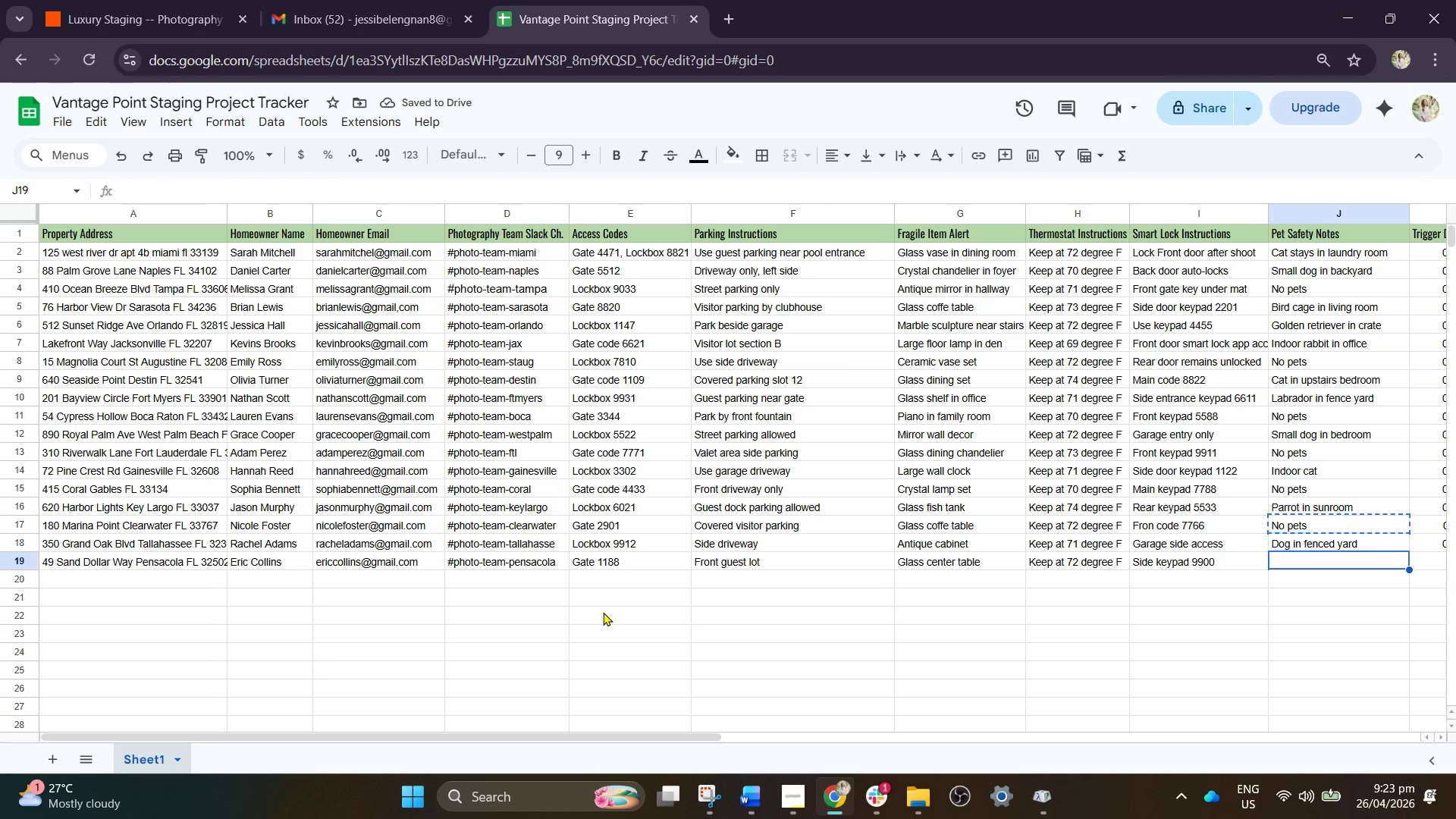 
key(ArrowDown)
 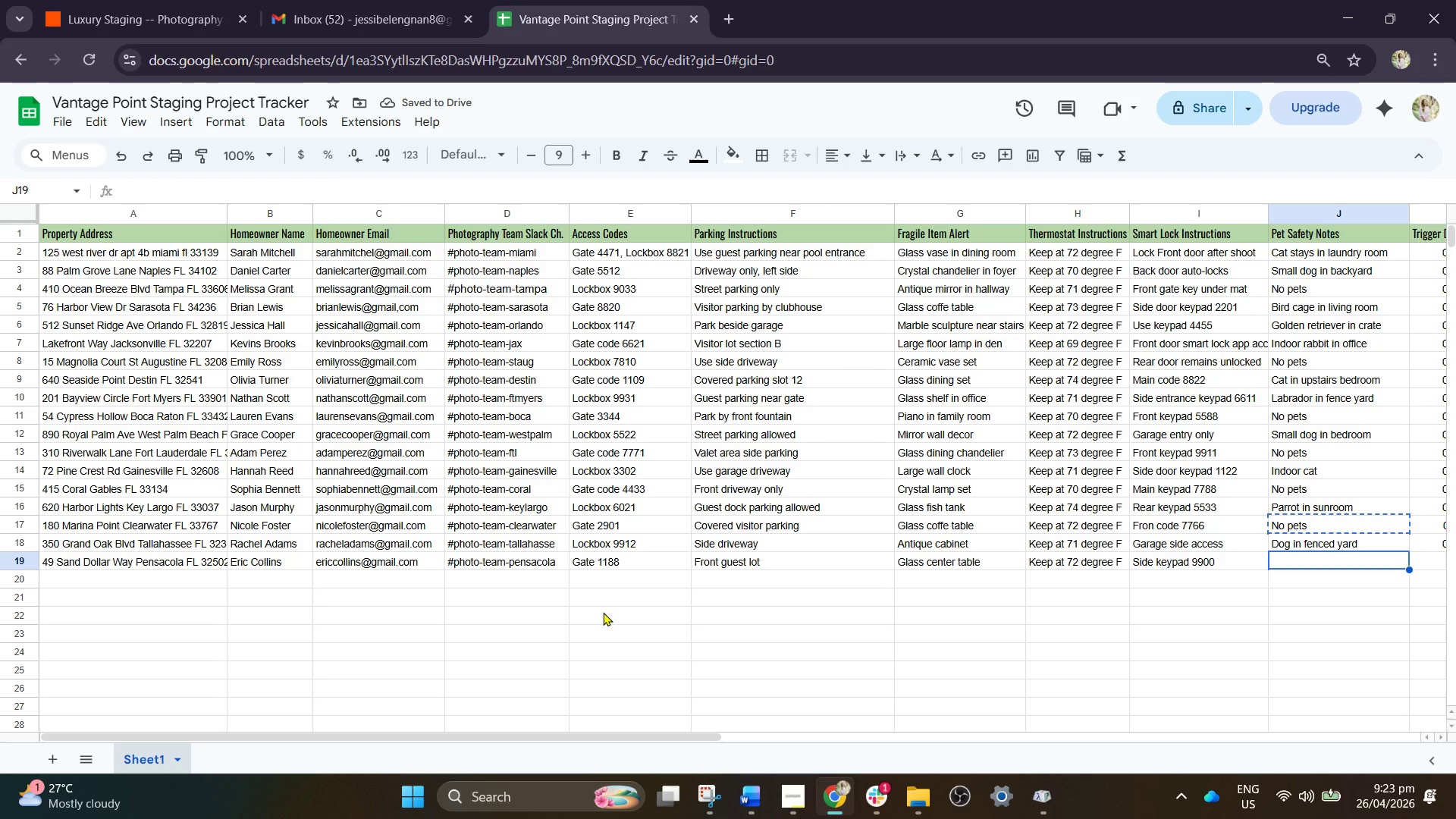 
key(Control+V)
 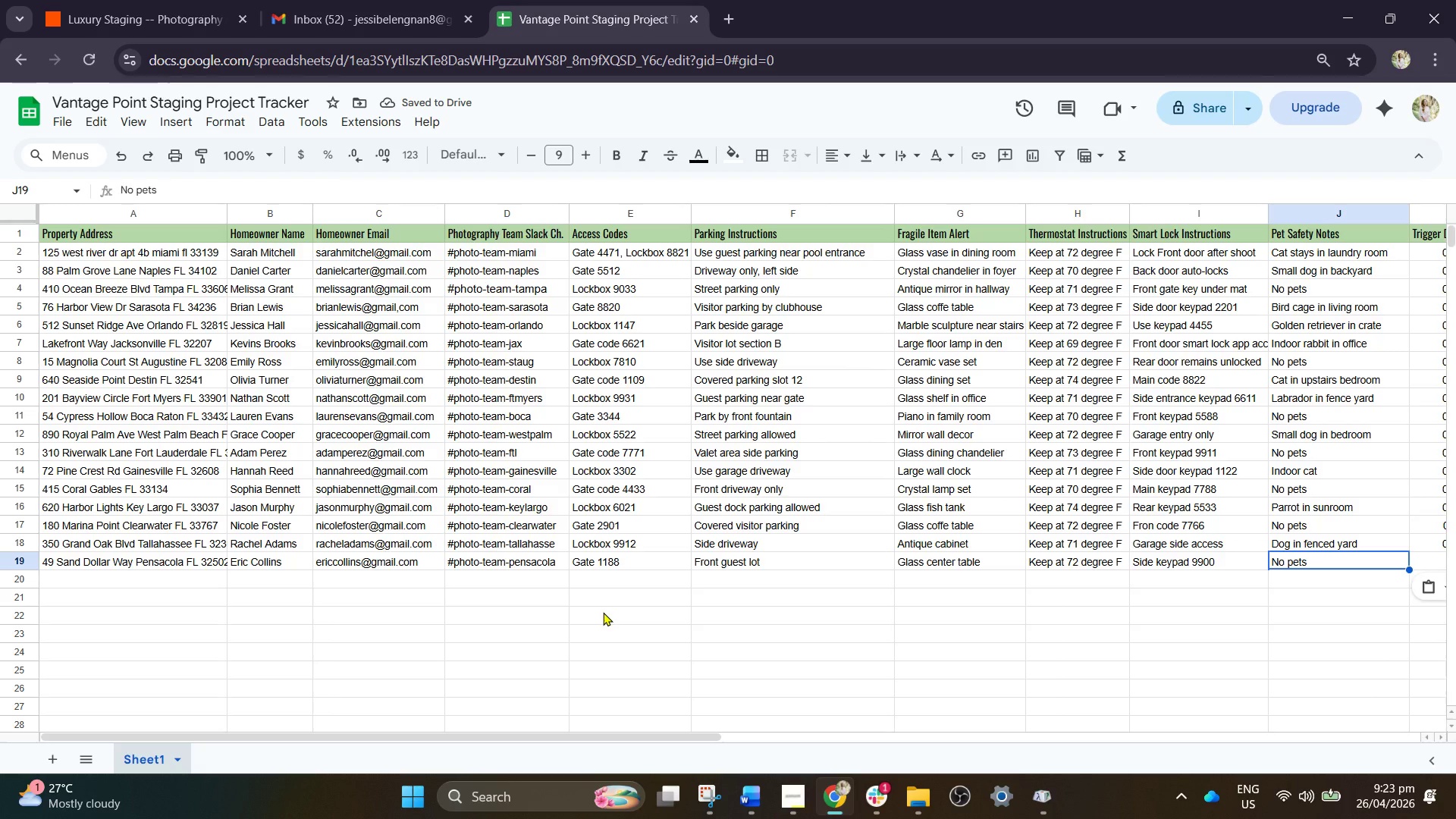 
key(Numpad0)
 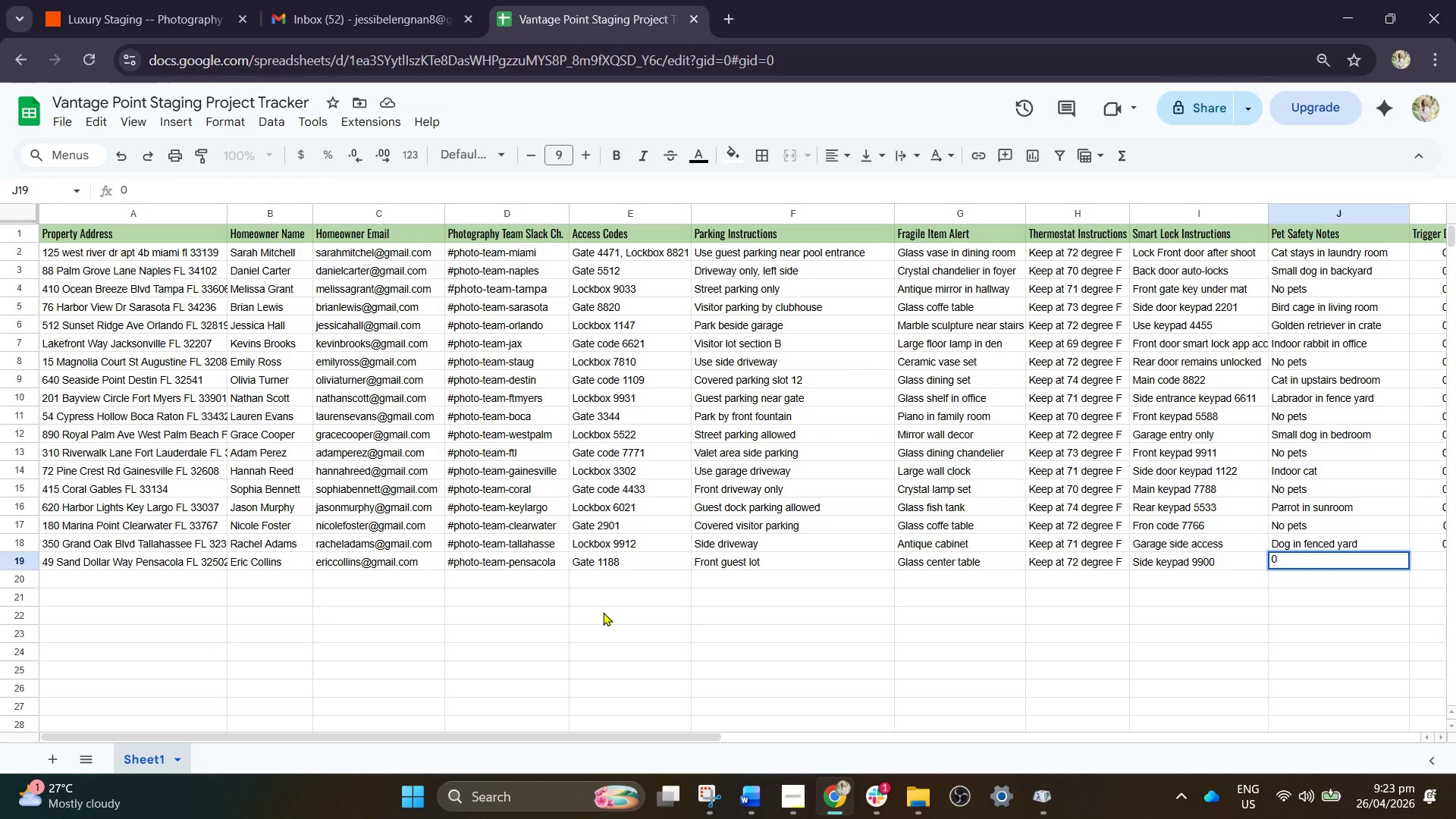 
key(Backspace)
 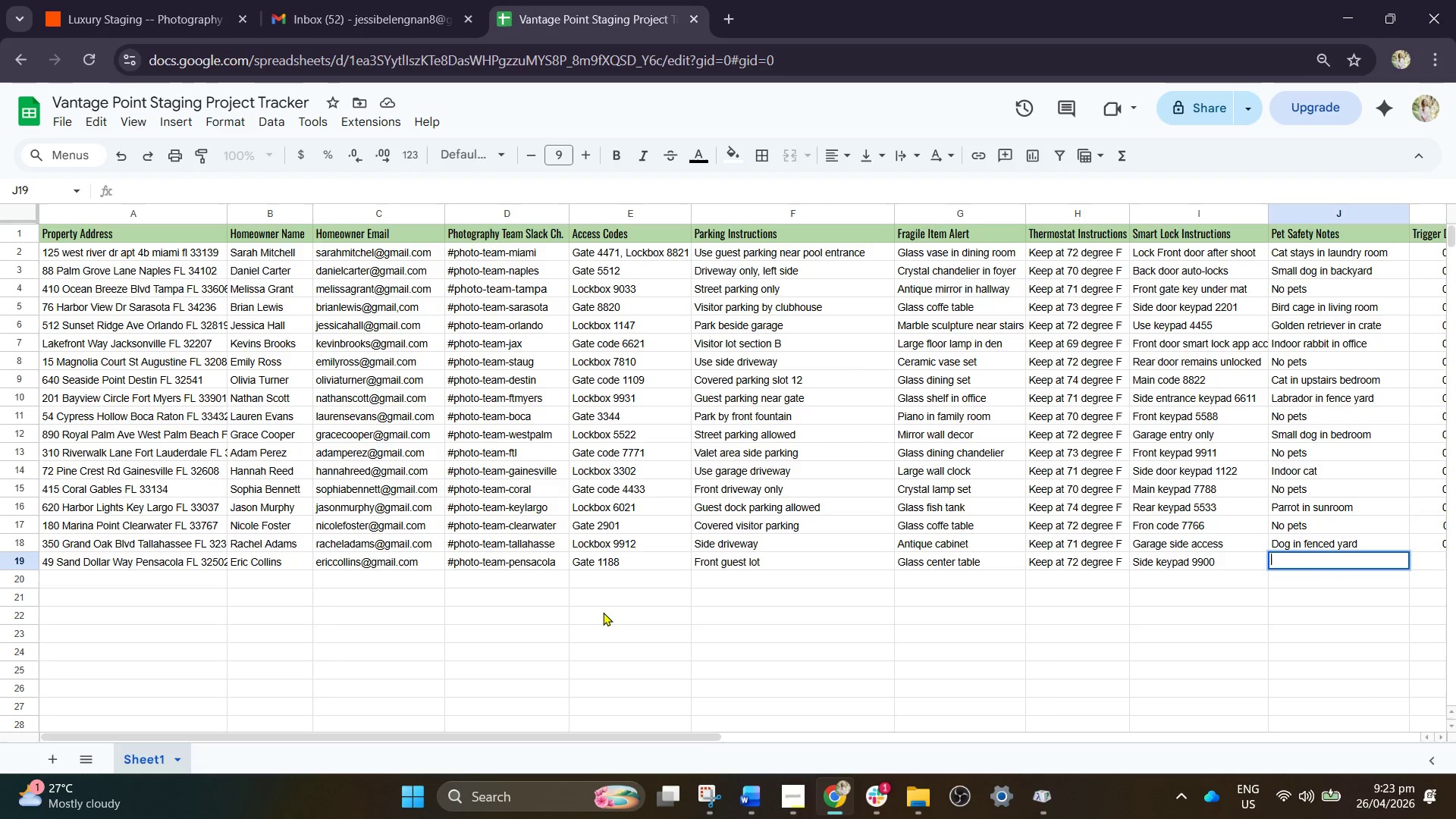 
key(Control+V)
 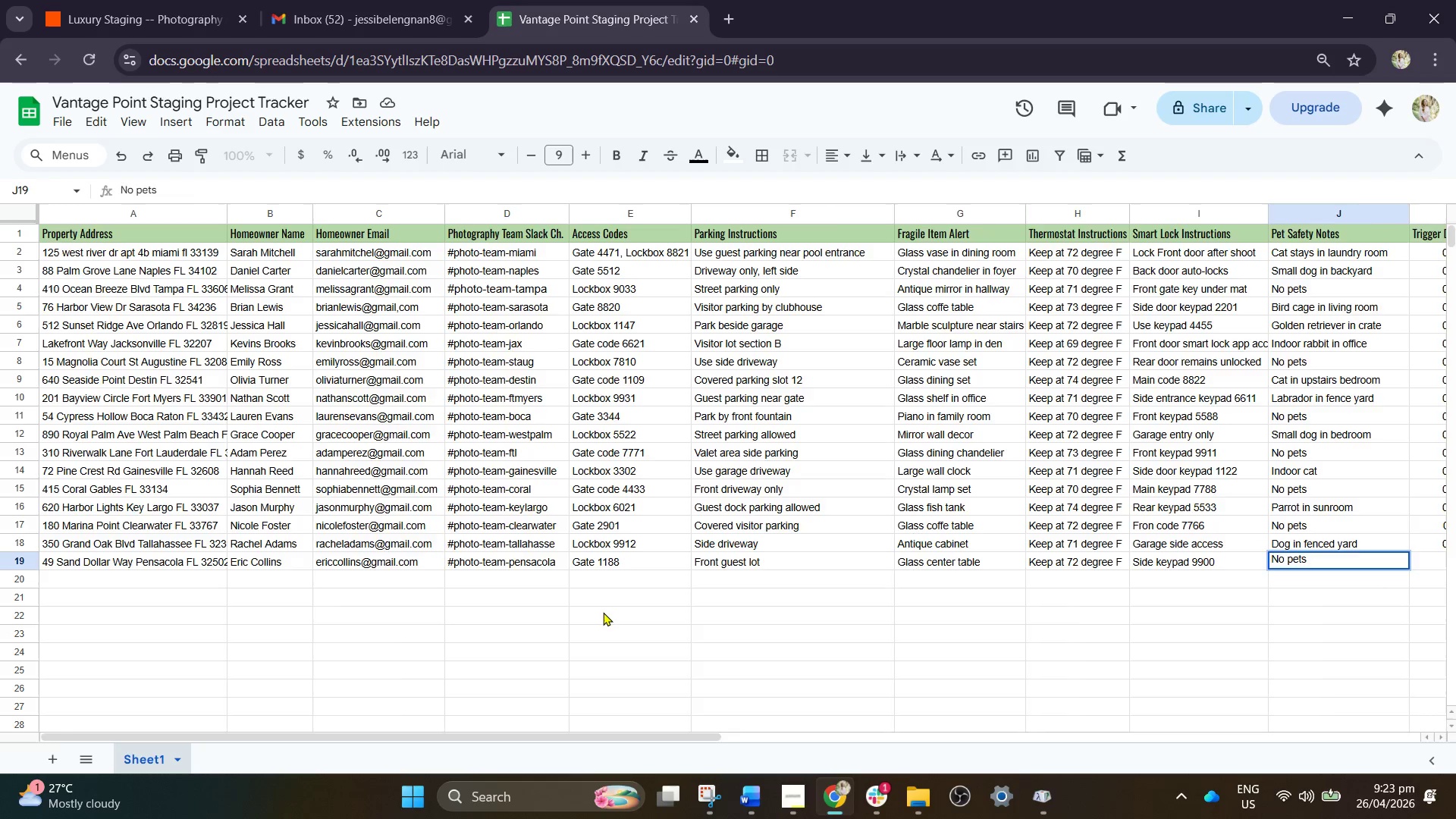 
key(ArrowRight)
 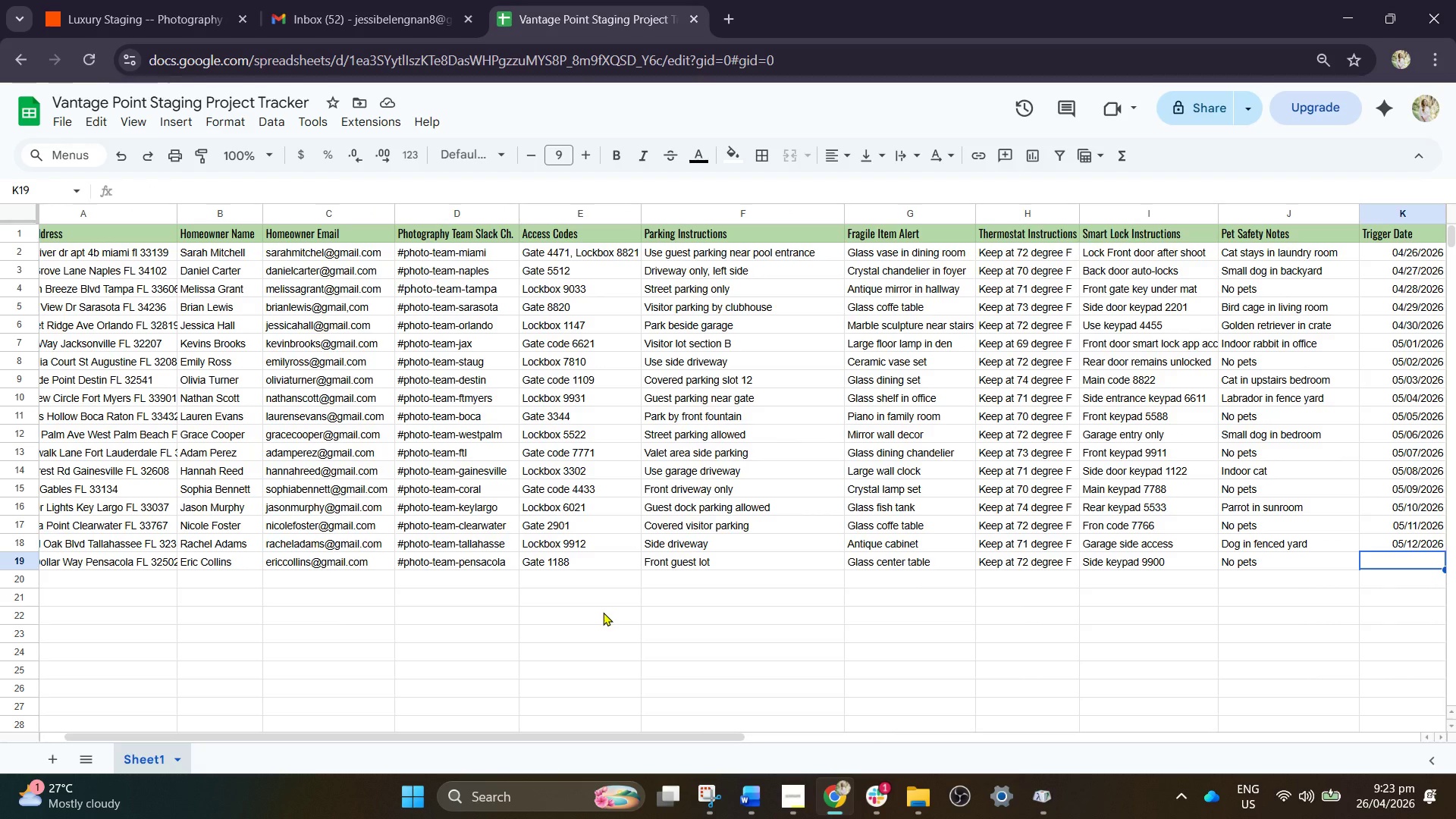 
key(ArrowUp)
 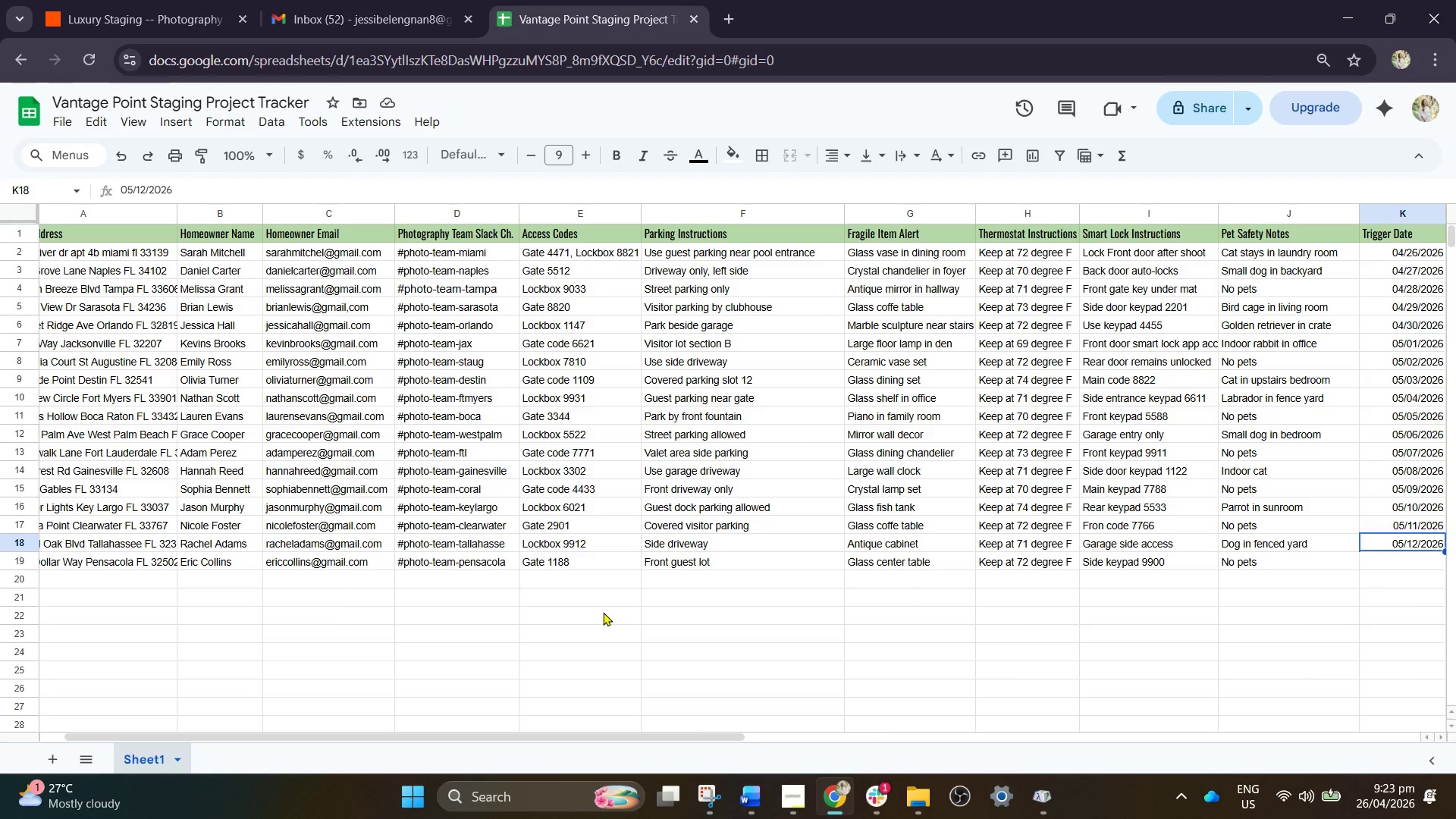 
key(Control+C)
 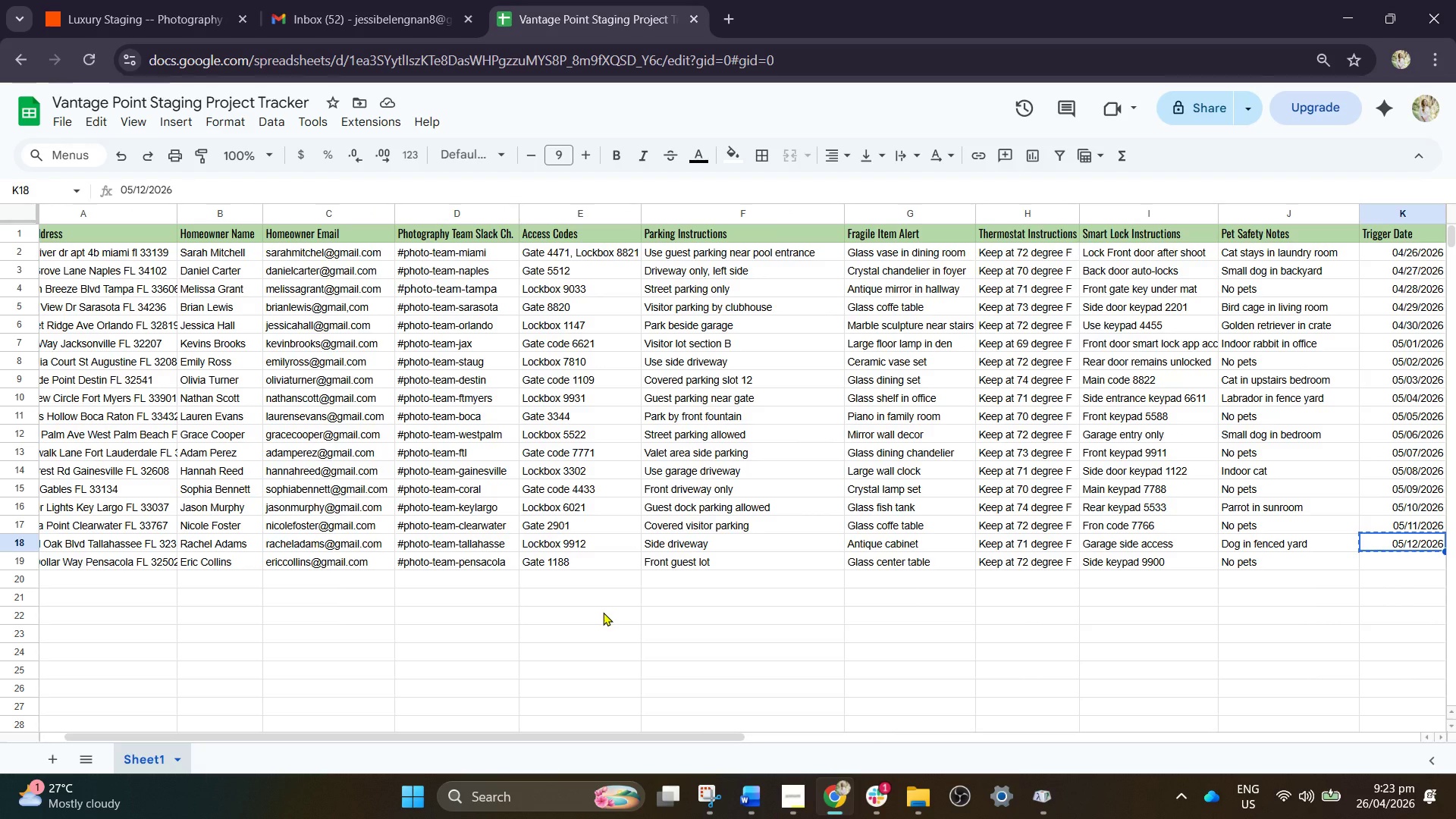 
key(ArrowDown)
 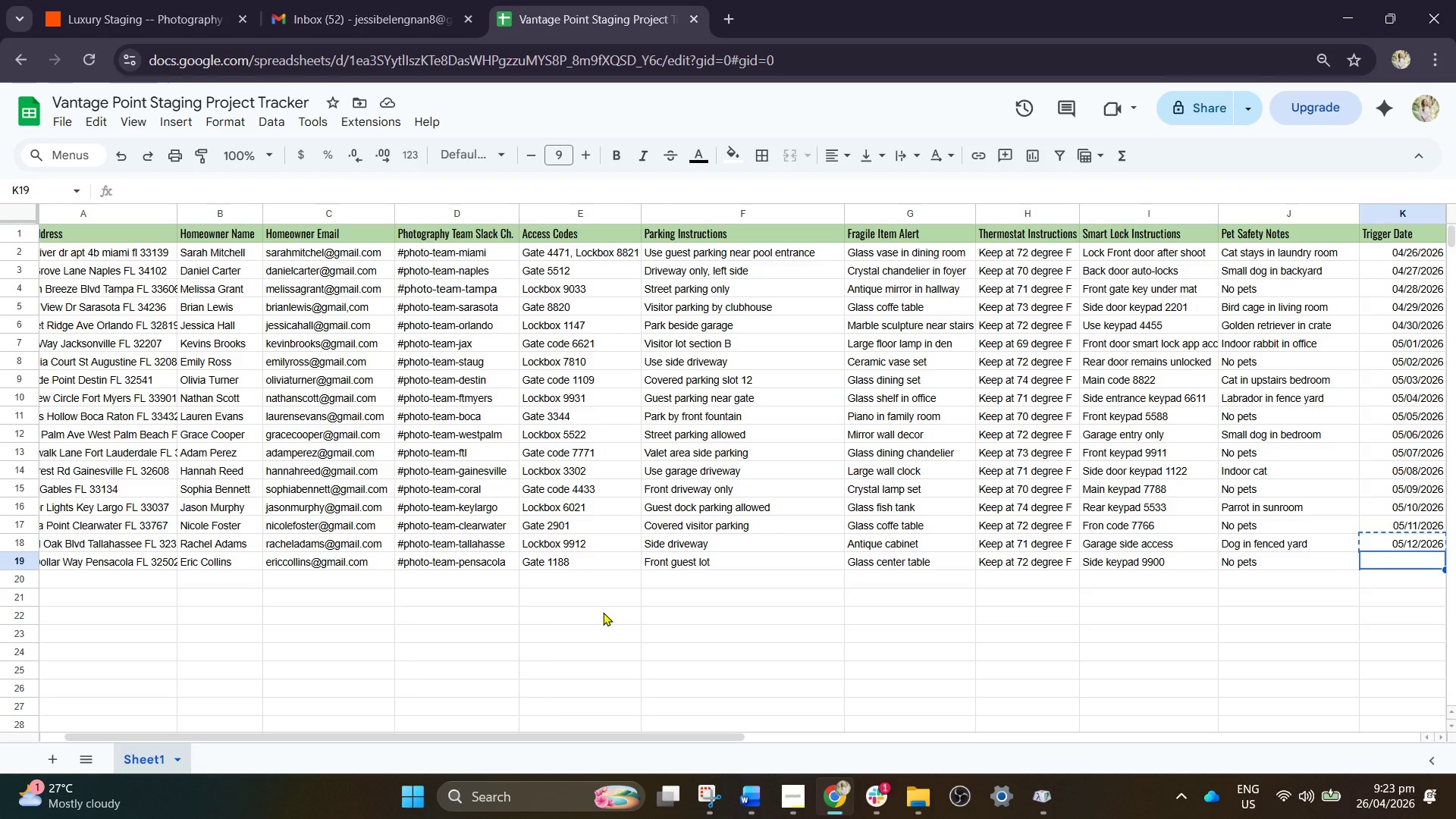 
key(Control+V)
 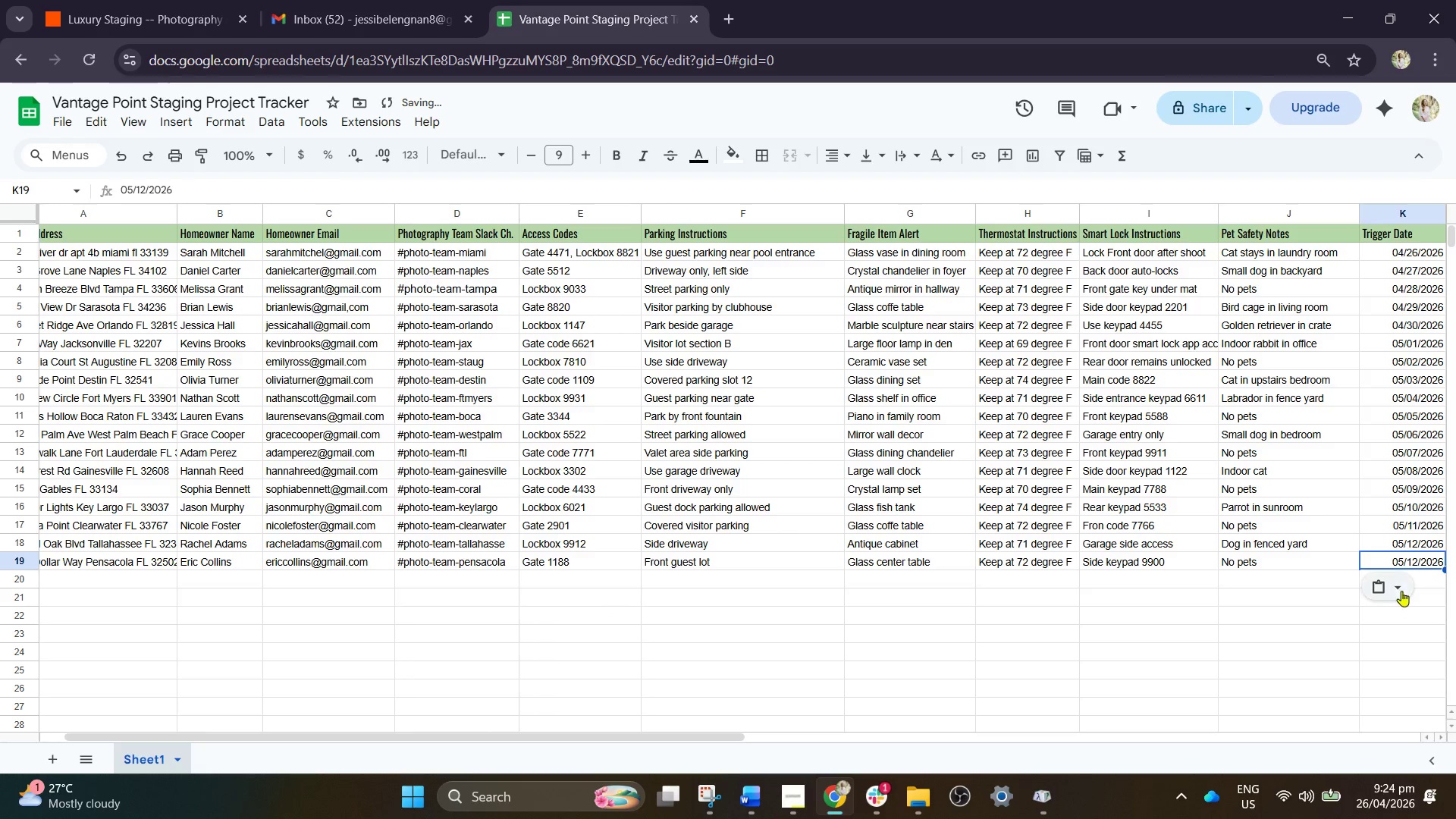 
double_click([1416, 558])
 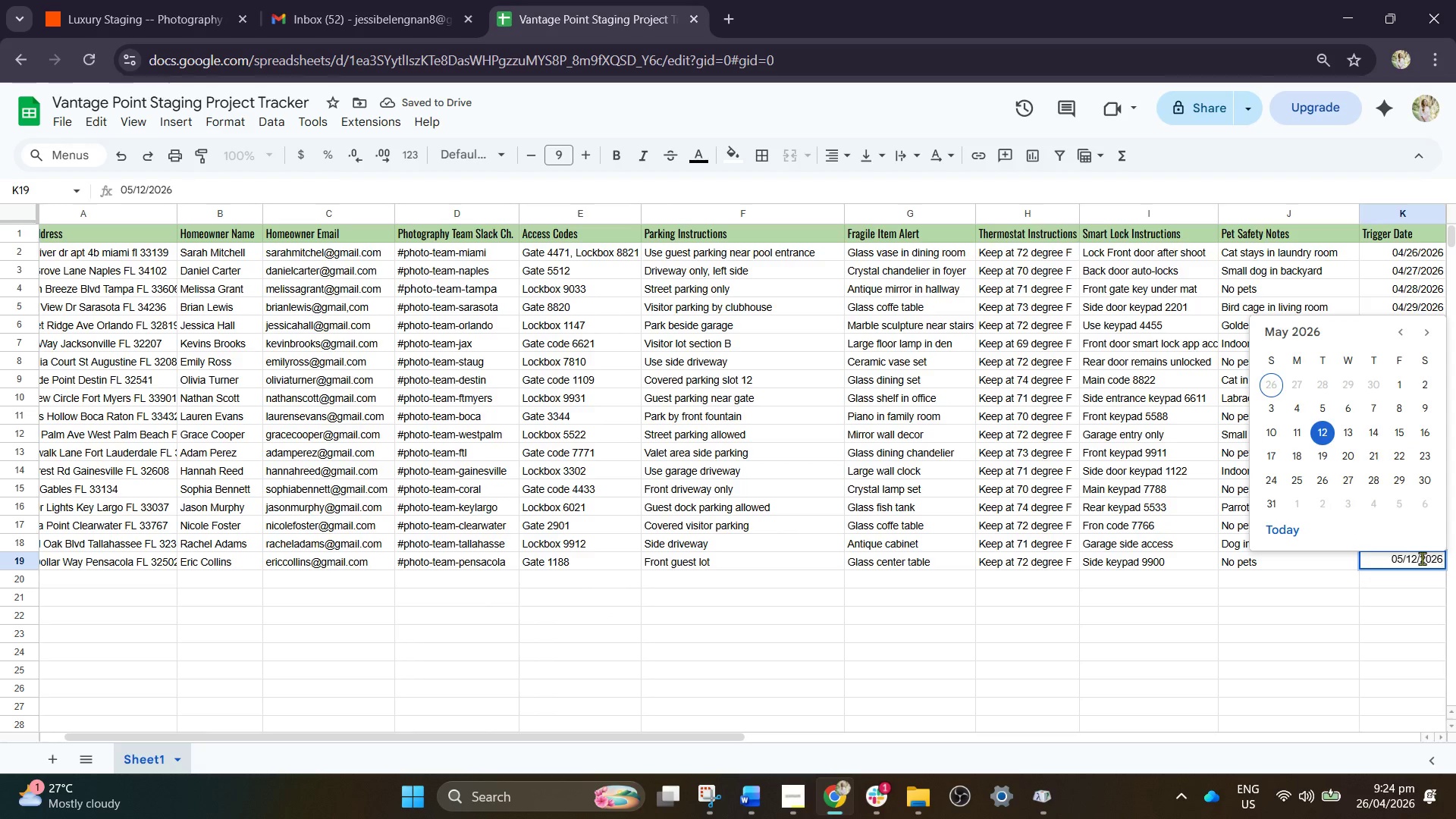 
left_click([1422, 558])
 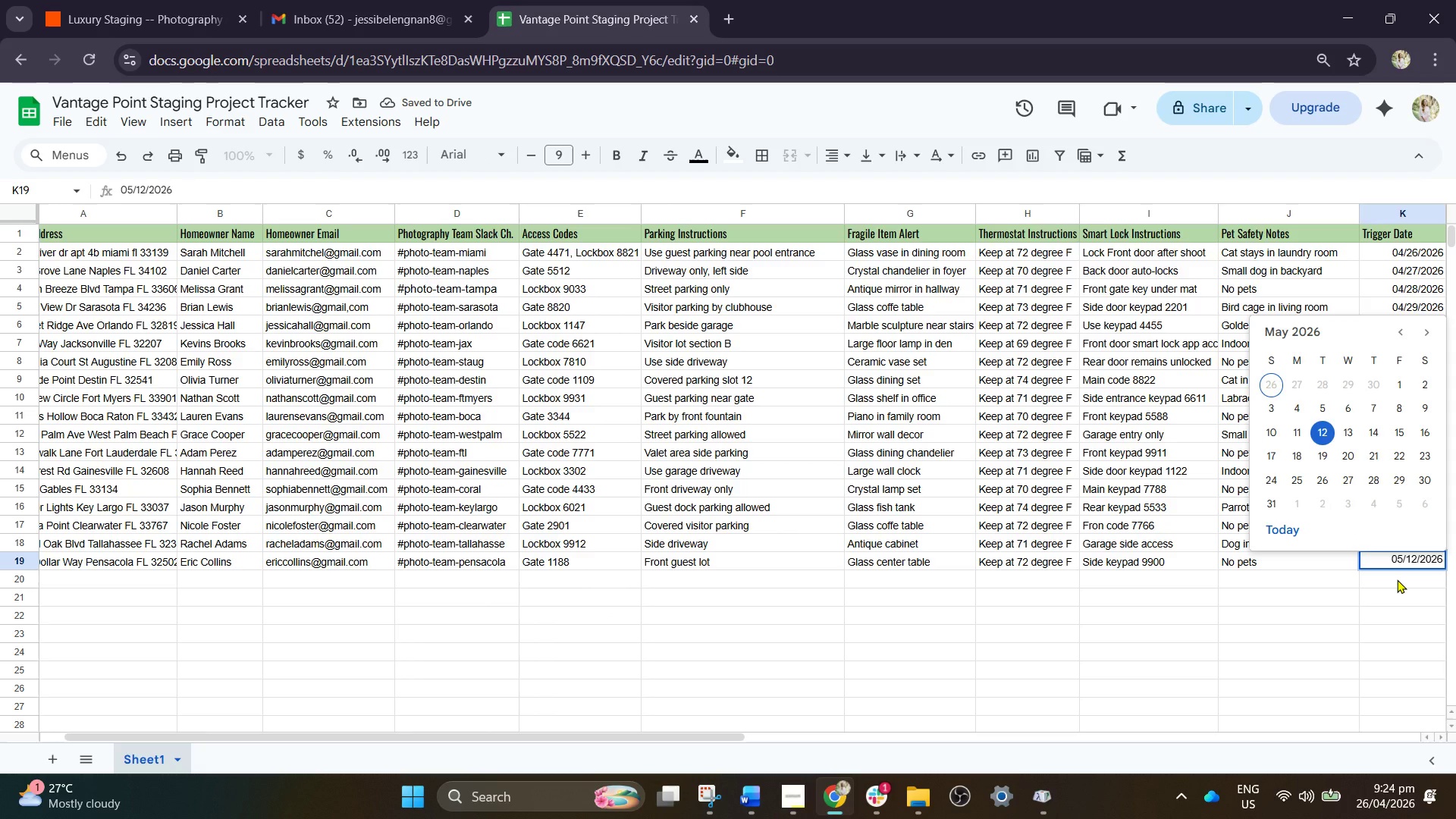 
key(ArrowLeft)
 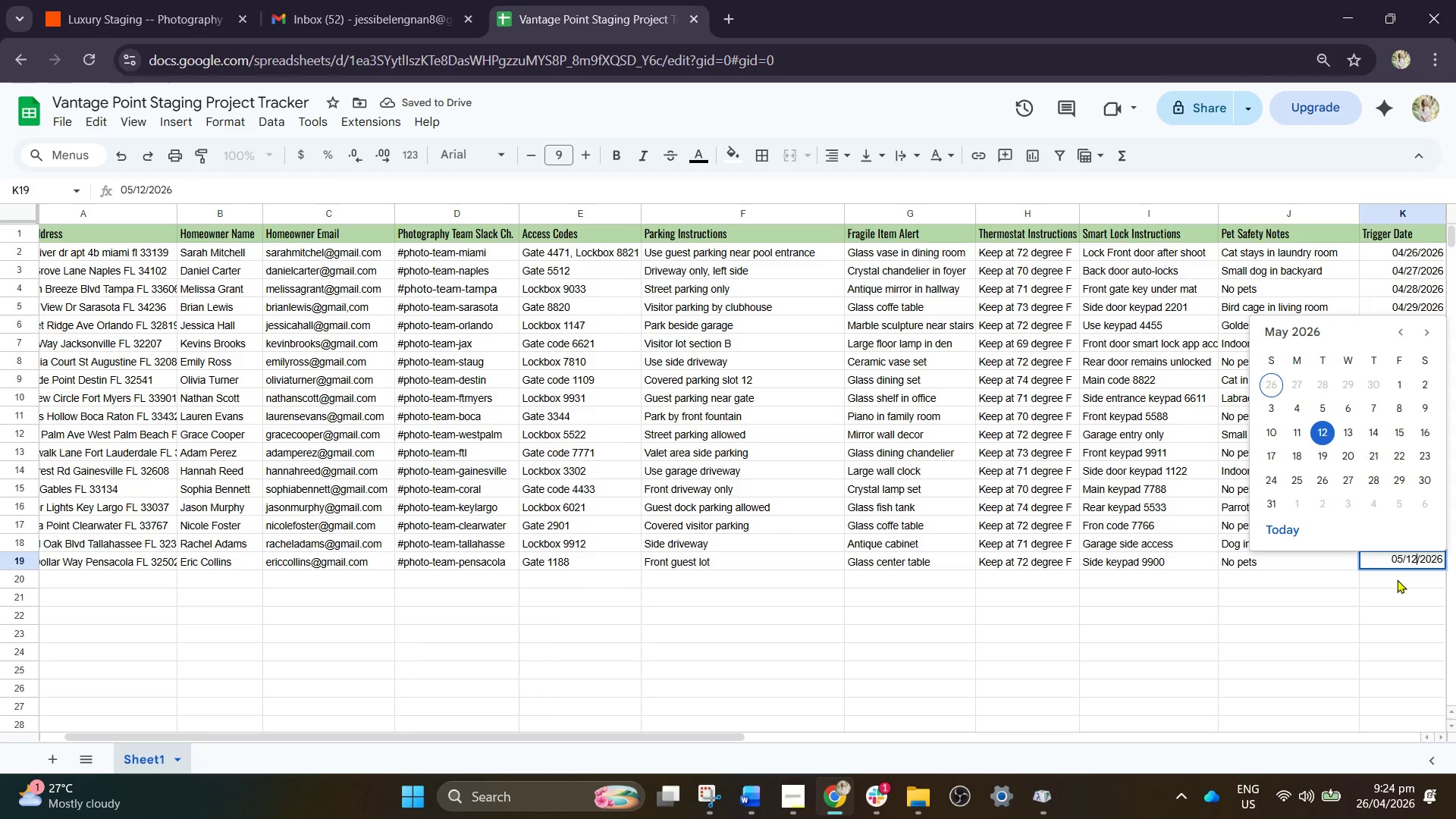 
key(Backspace)
 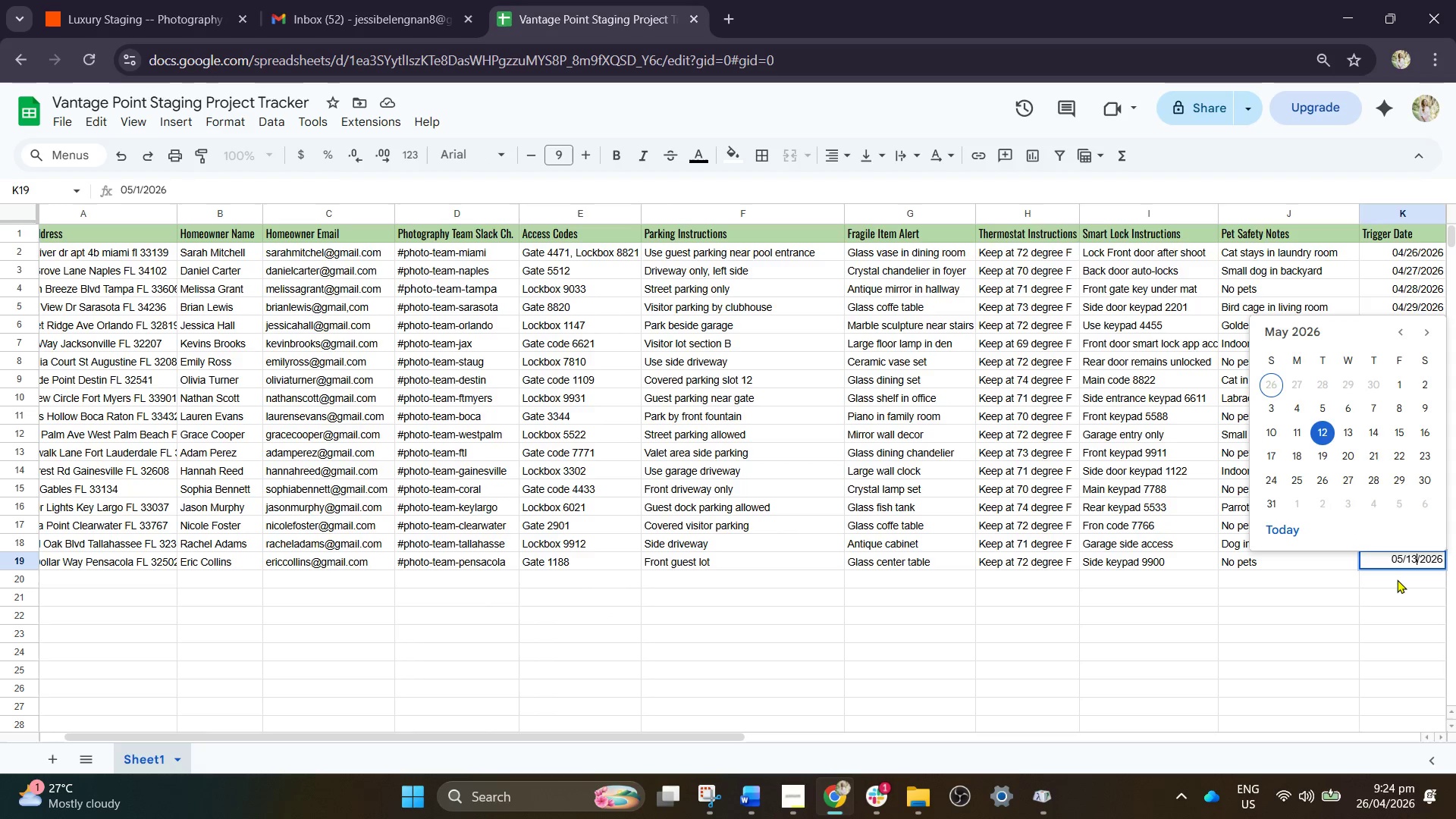 
key(3)
 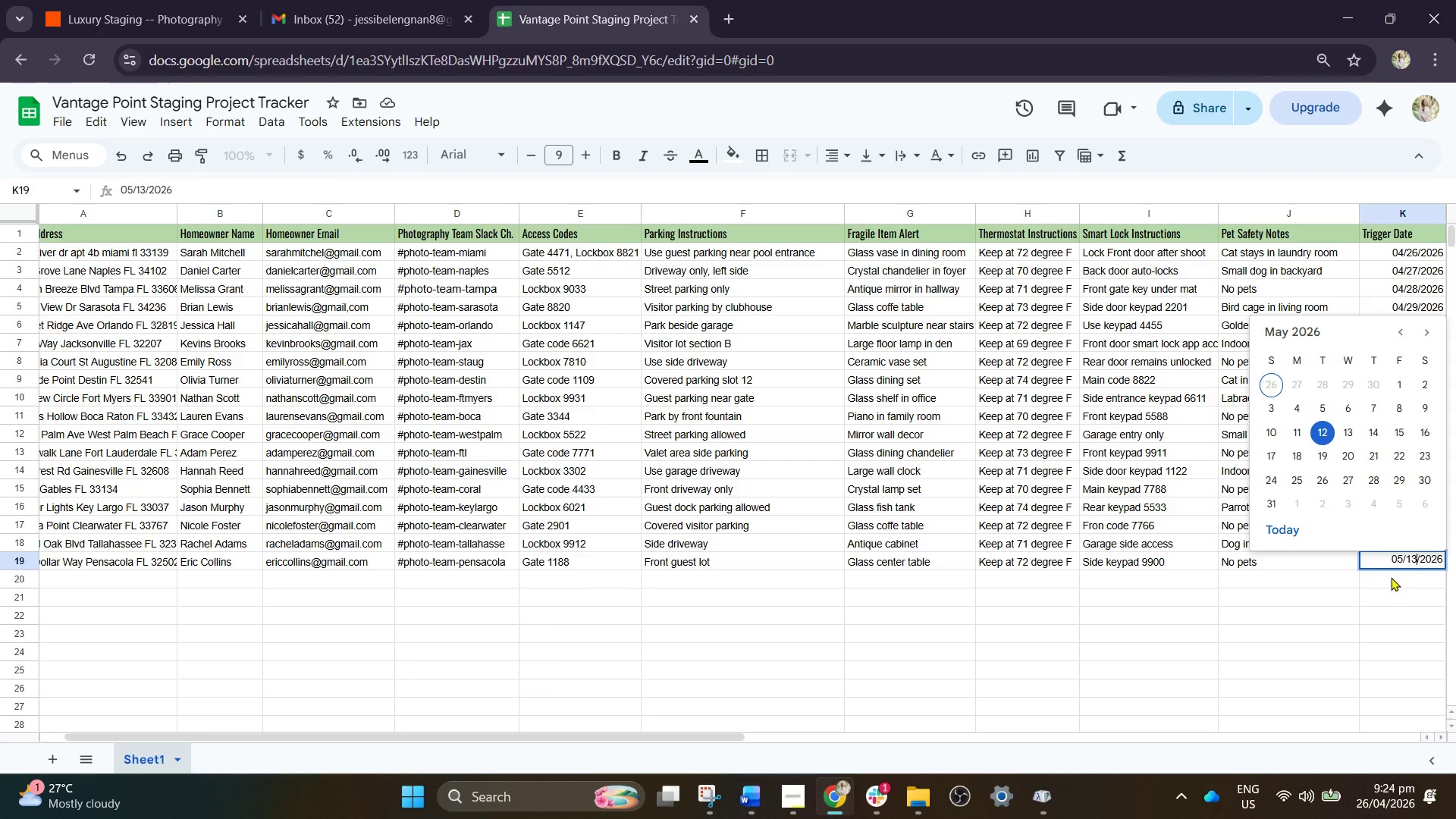 
left_click([1279, 563])
 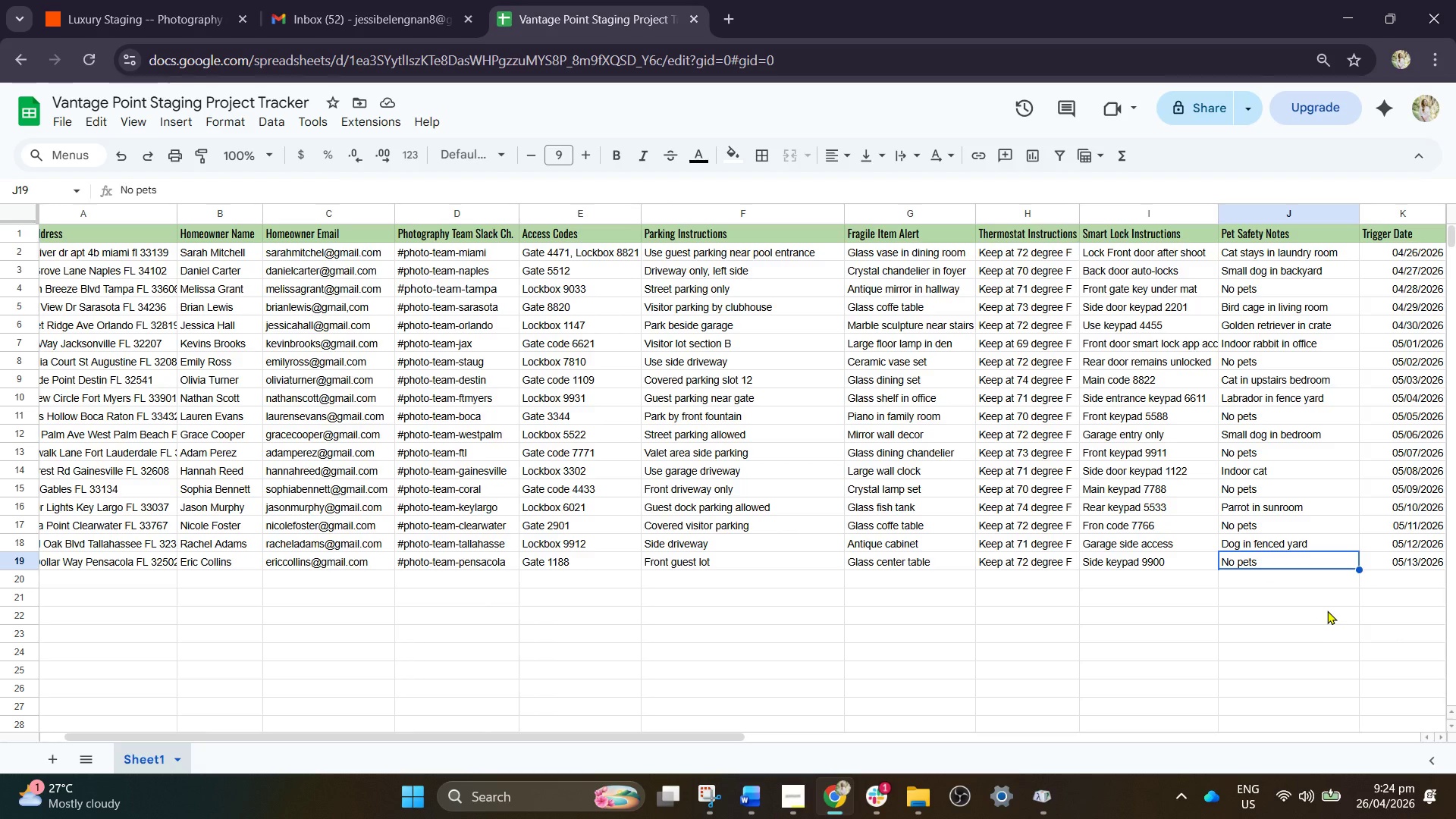 
wait(7.61)
 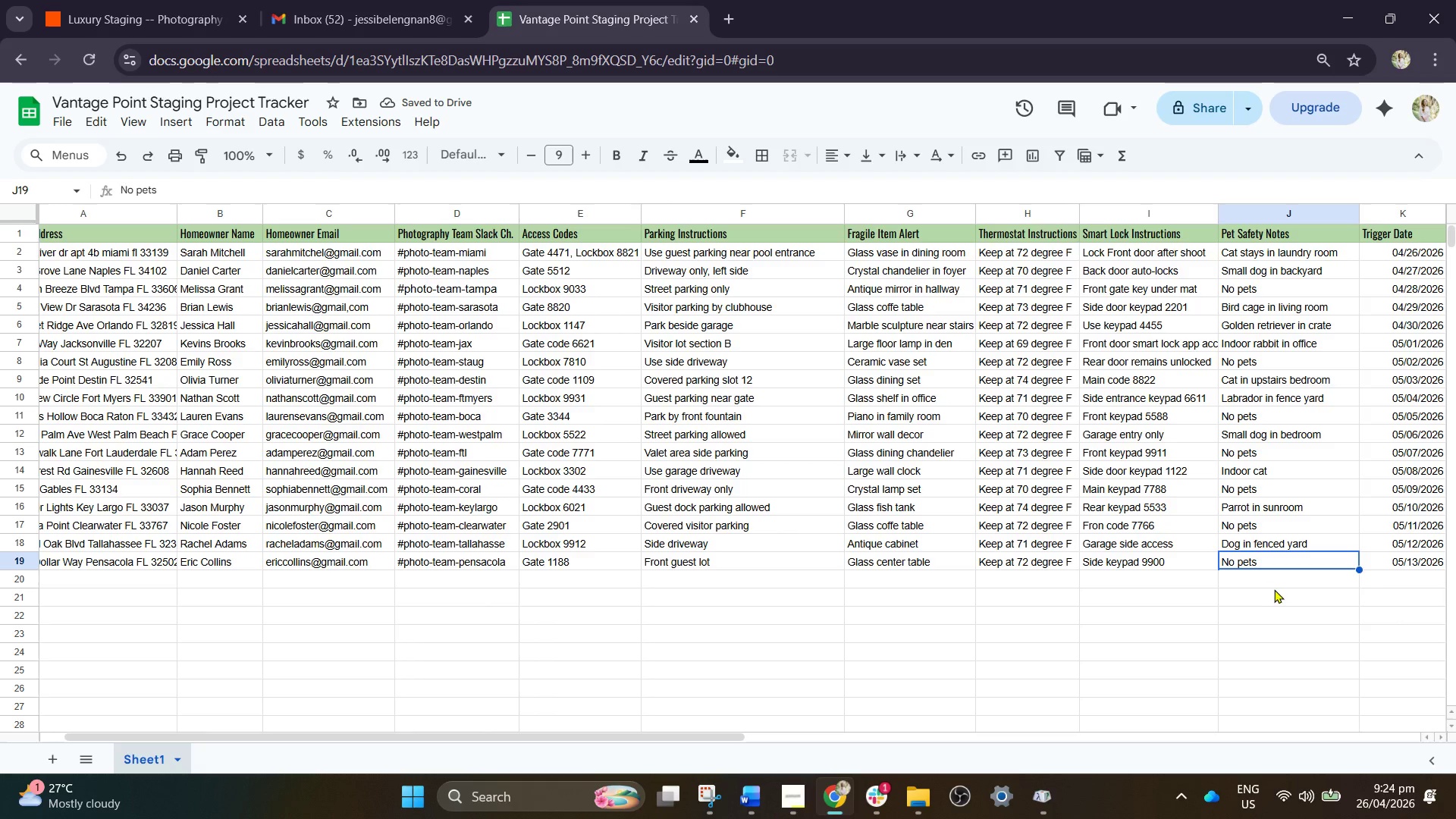 
key(ArrowRight)
 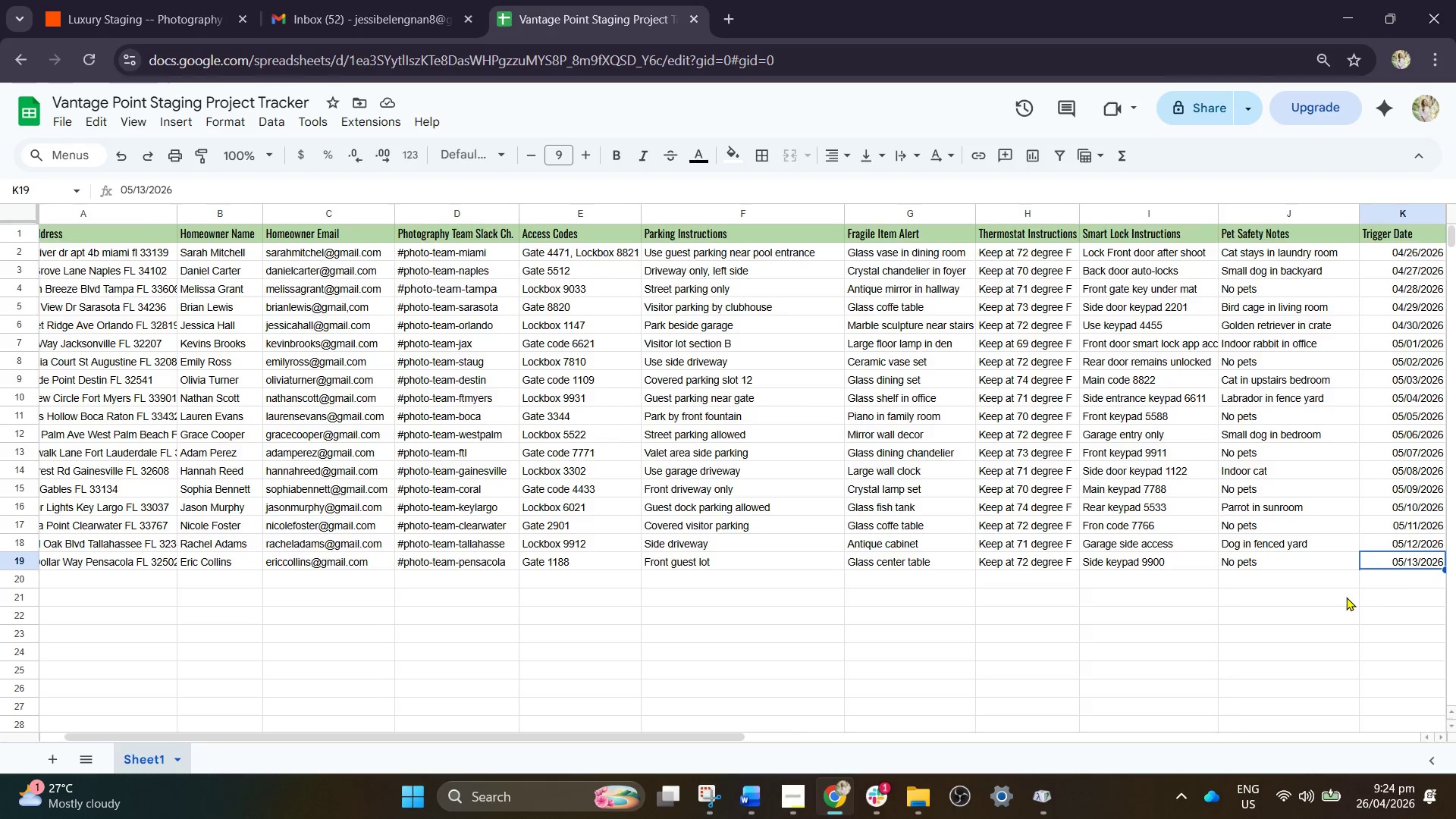 
key(ArrowRight)
 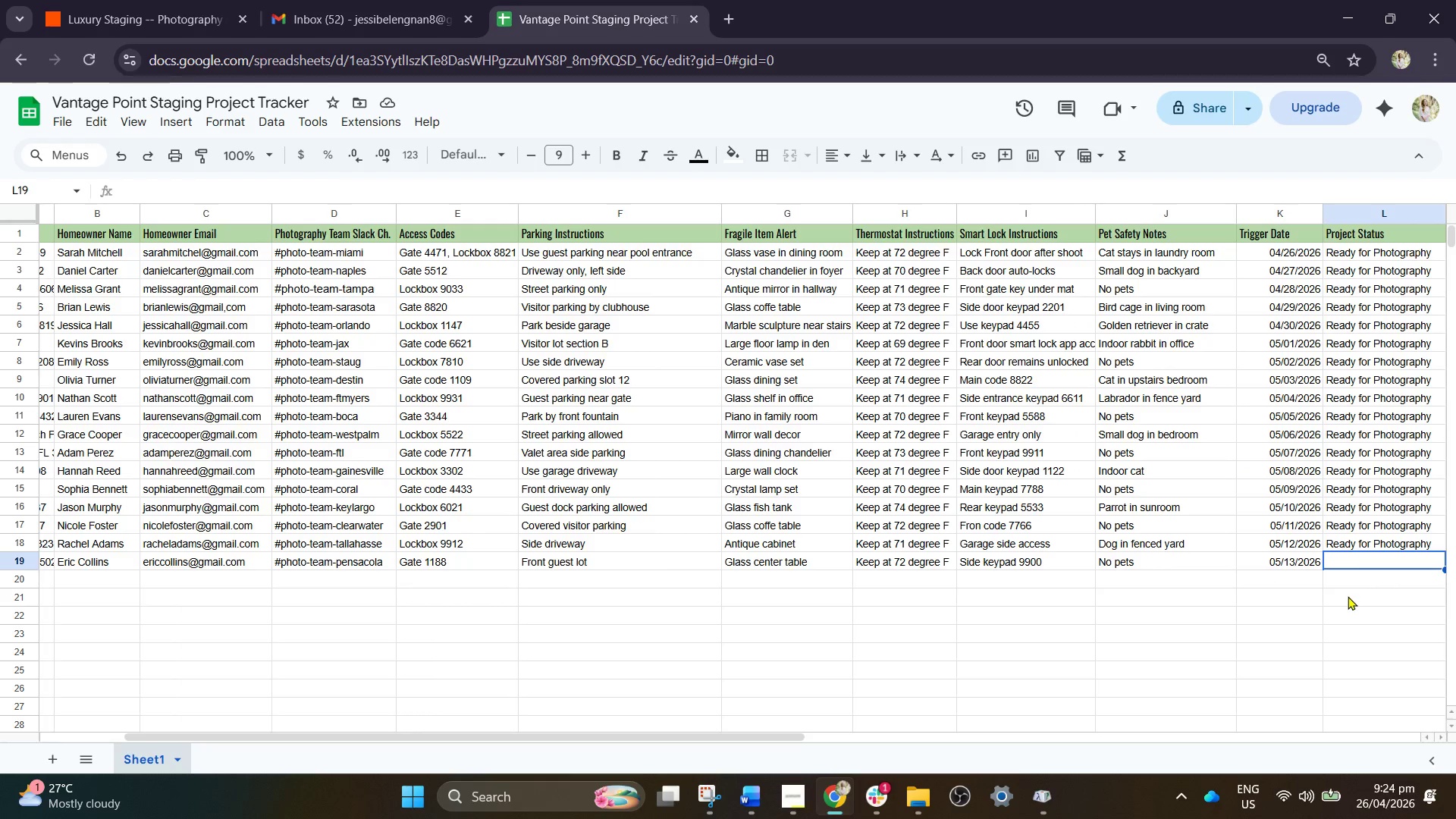 
key(ArrowUp)
 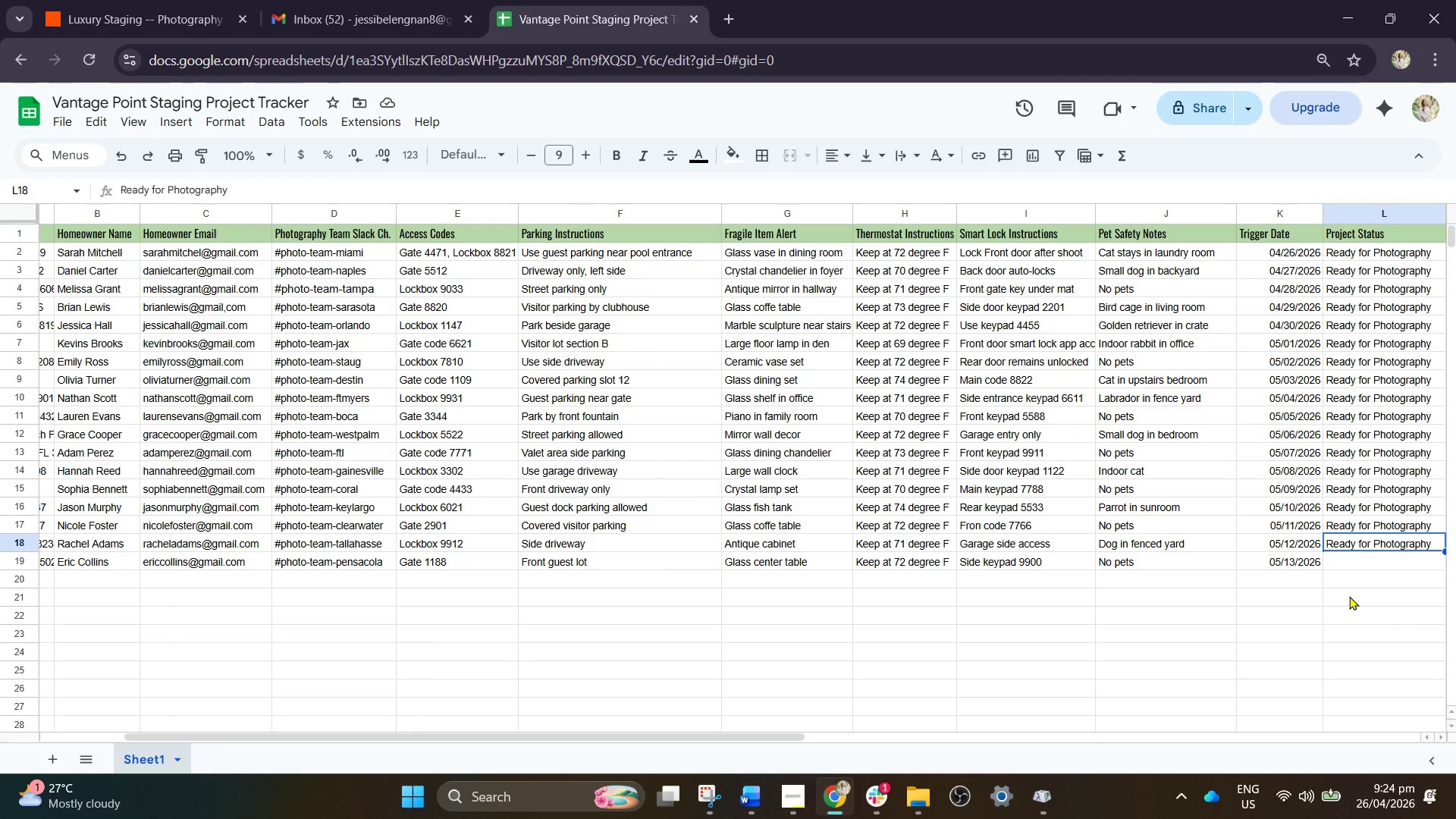 
key(Control+C)
 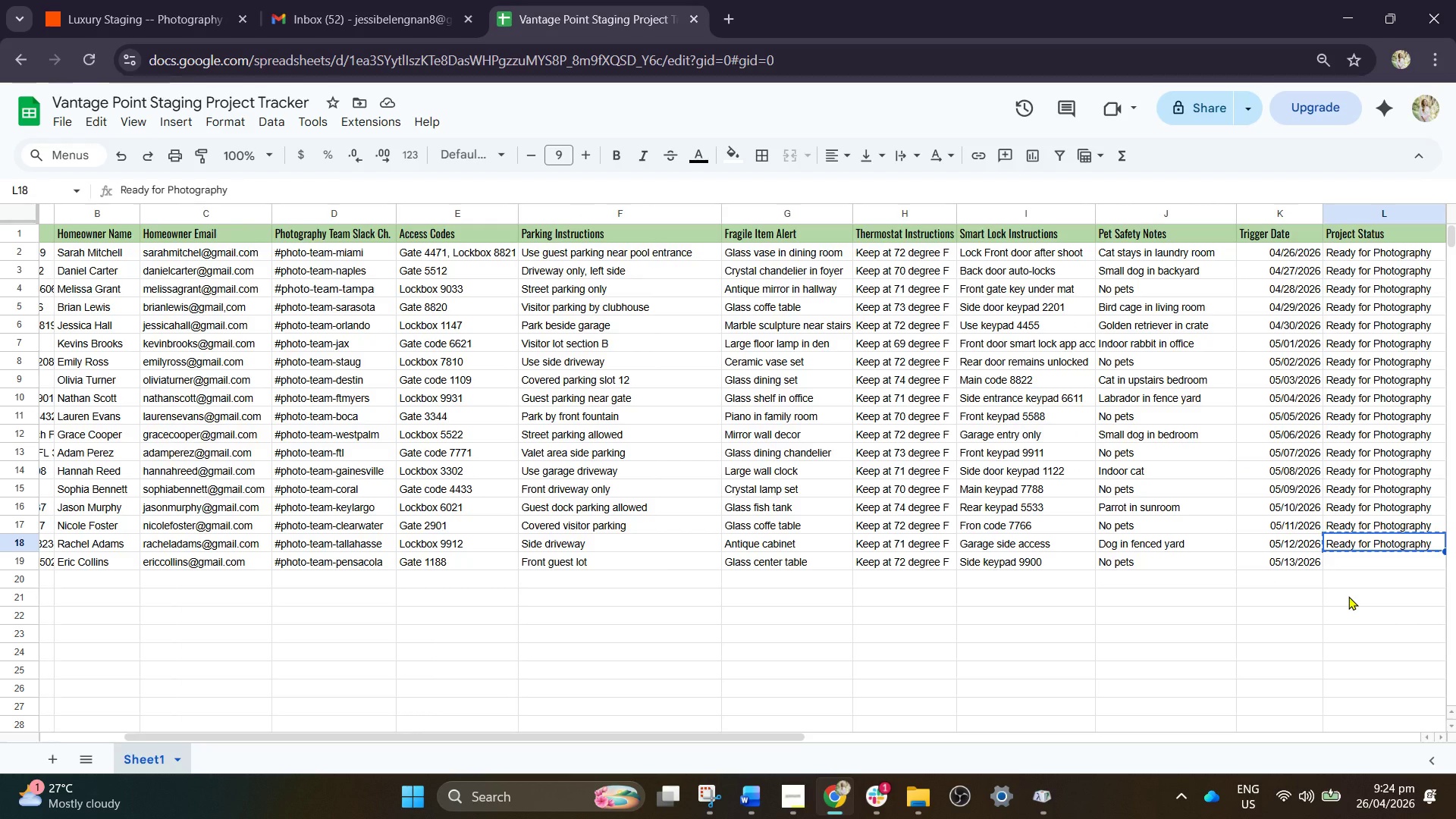 
key(ArrowDown)
 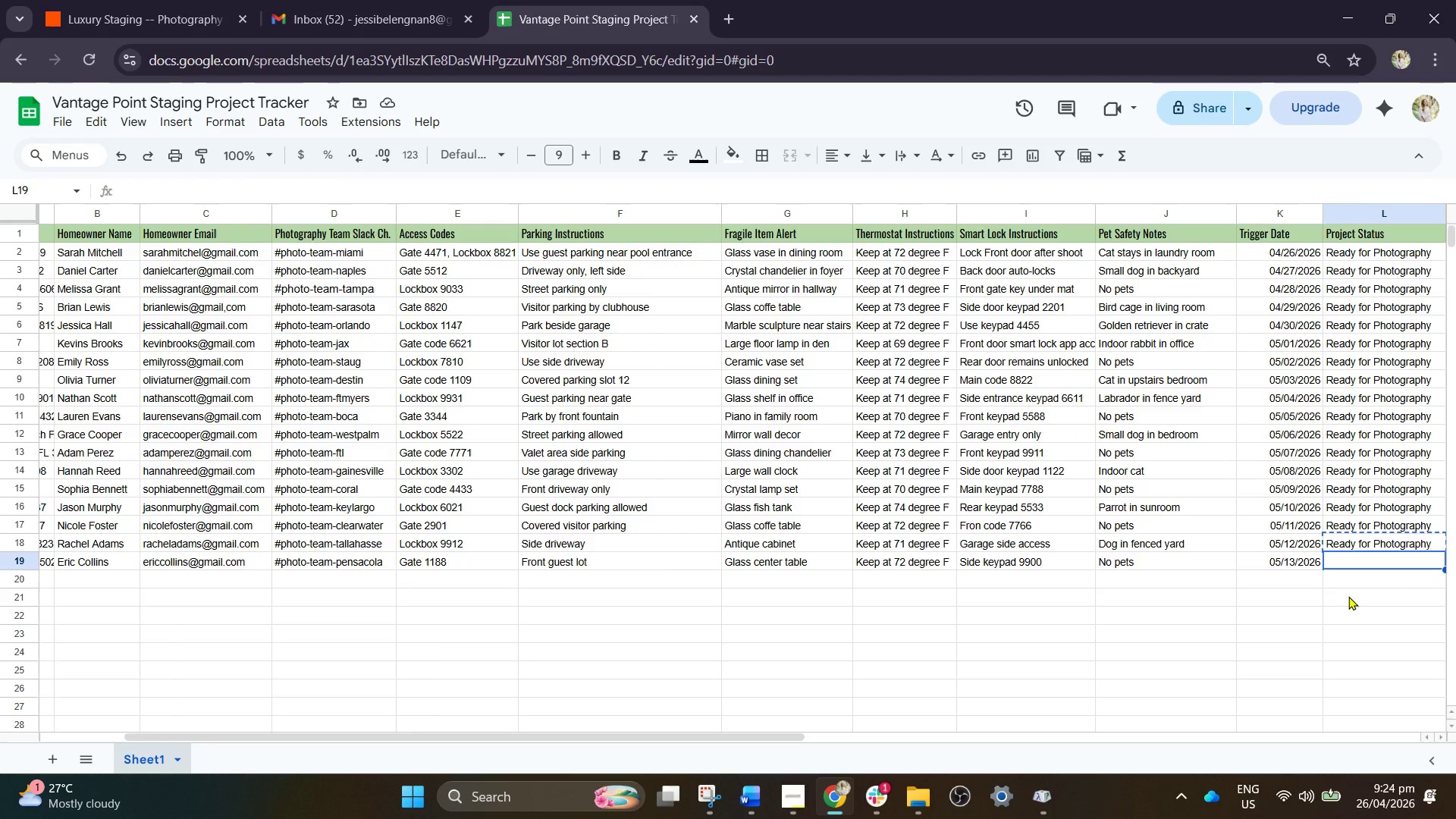 
key(Control+V)
 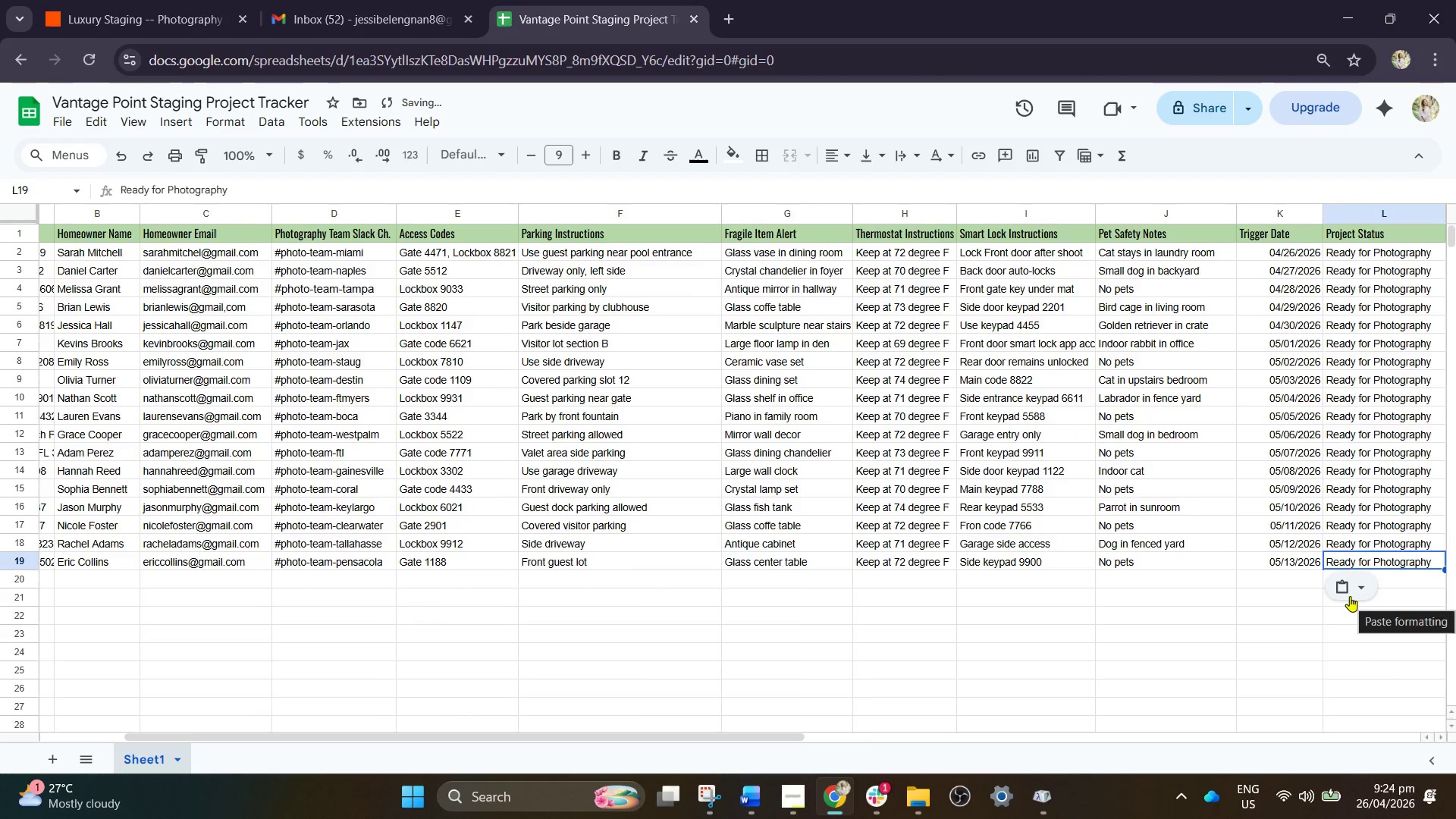 
key(ArrowRight)
 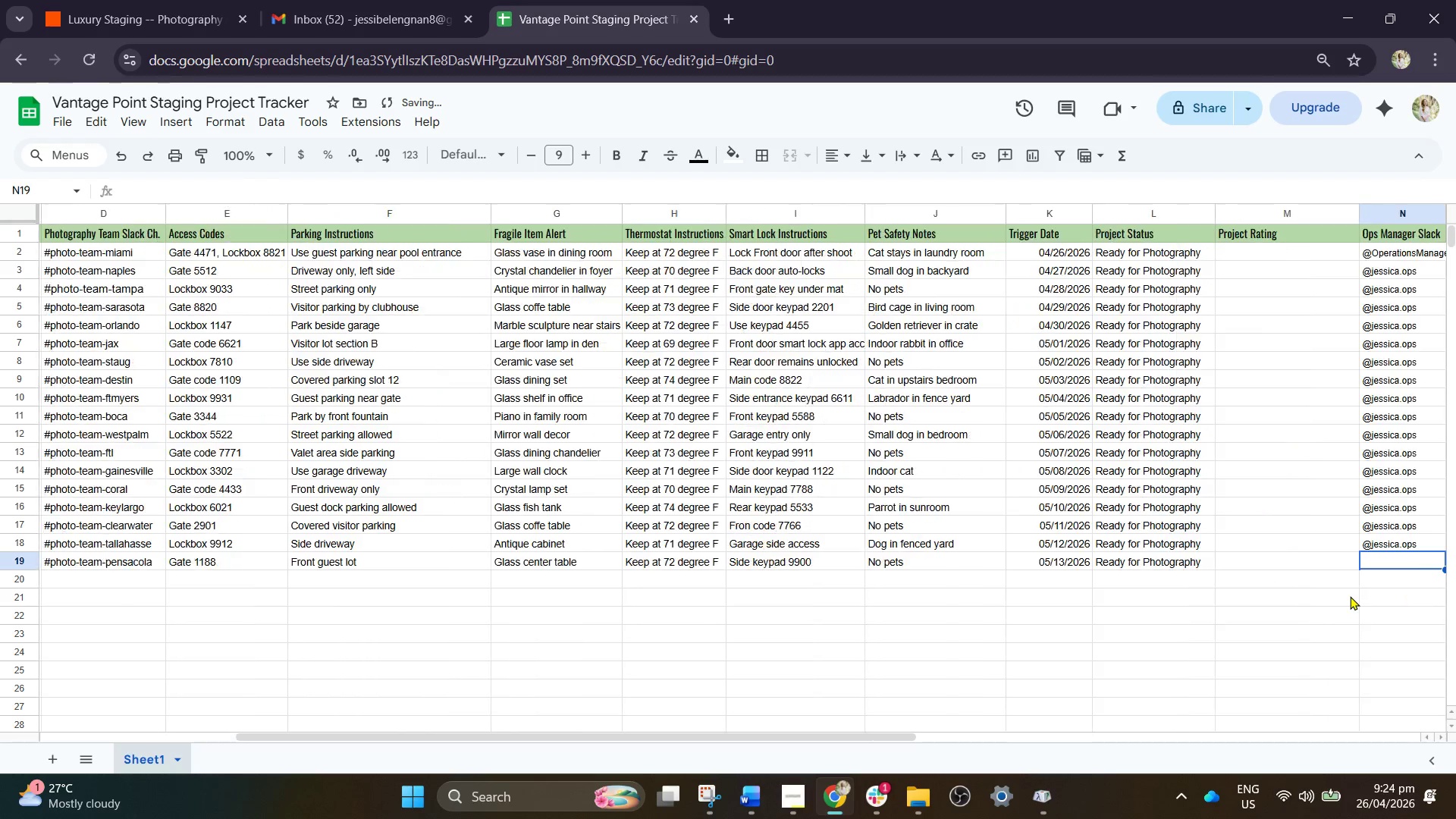 
key(ArrowRight)
 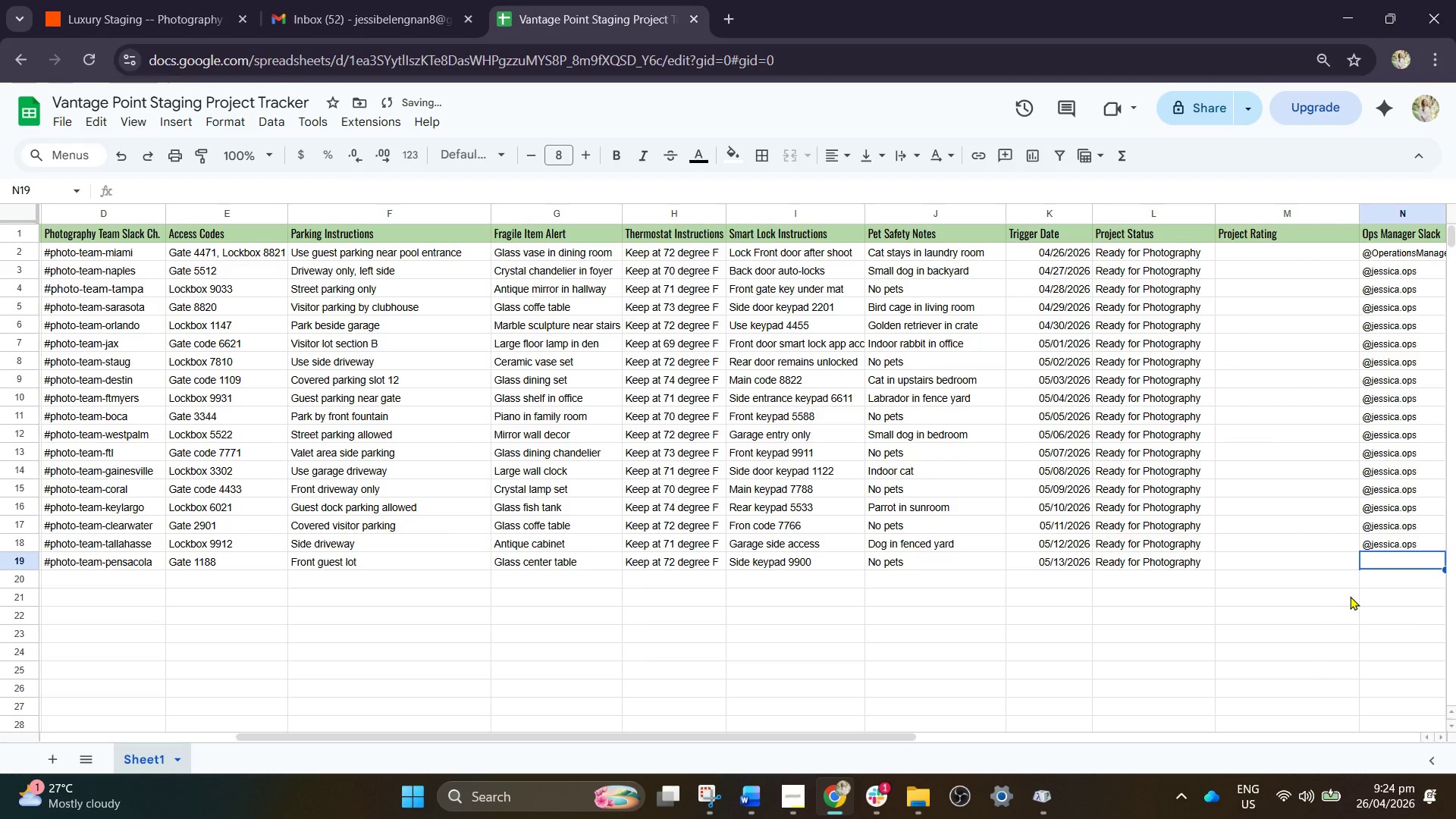 
key(ArrowUp)
 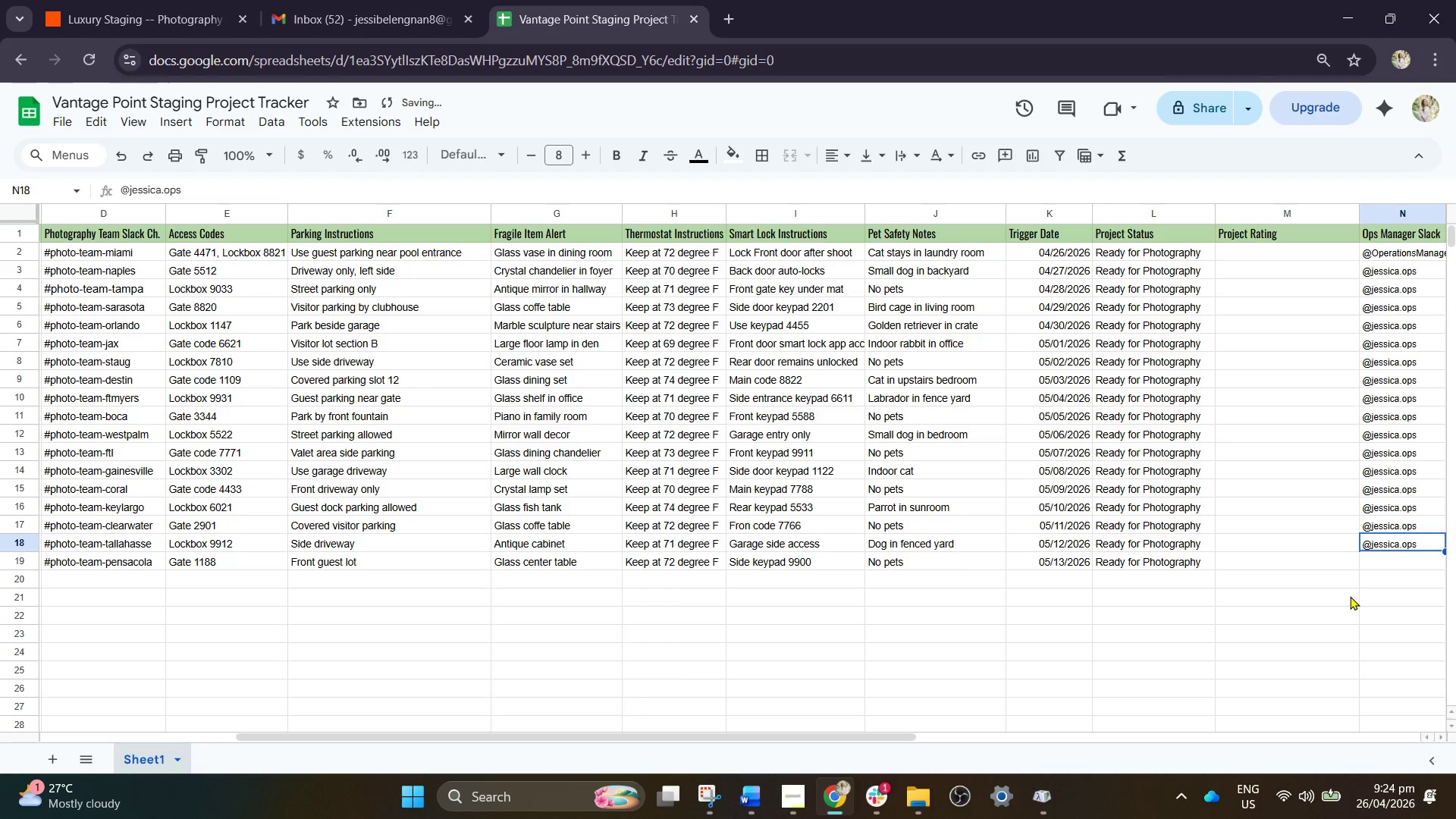 
key(Control+ControlLeft)
 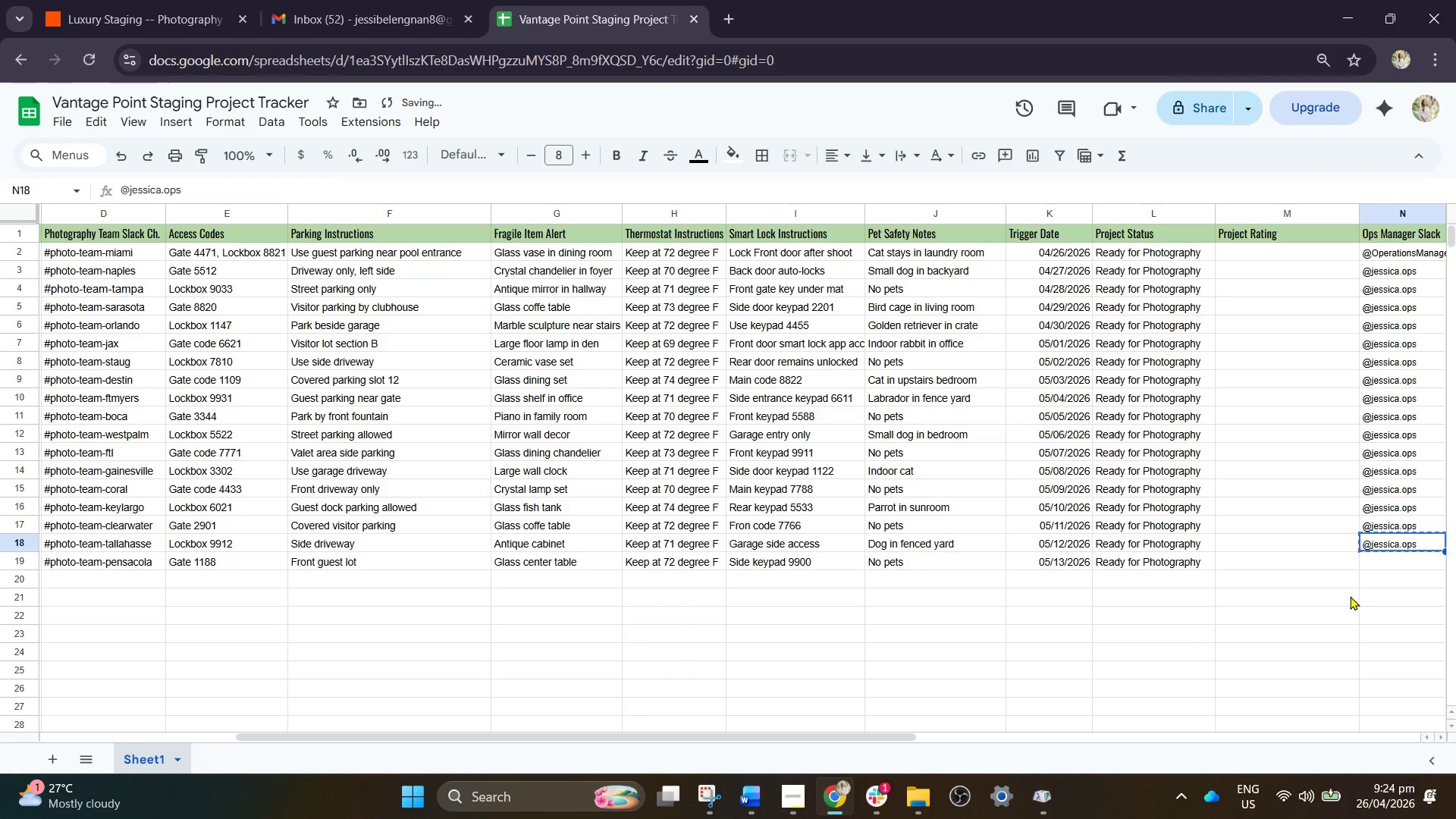 
key(Control+C)
 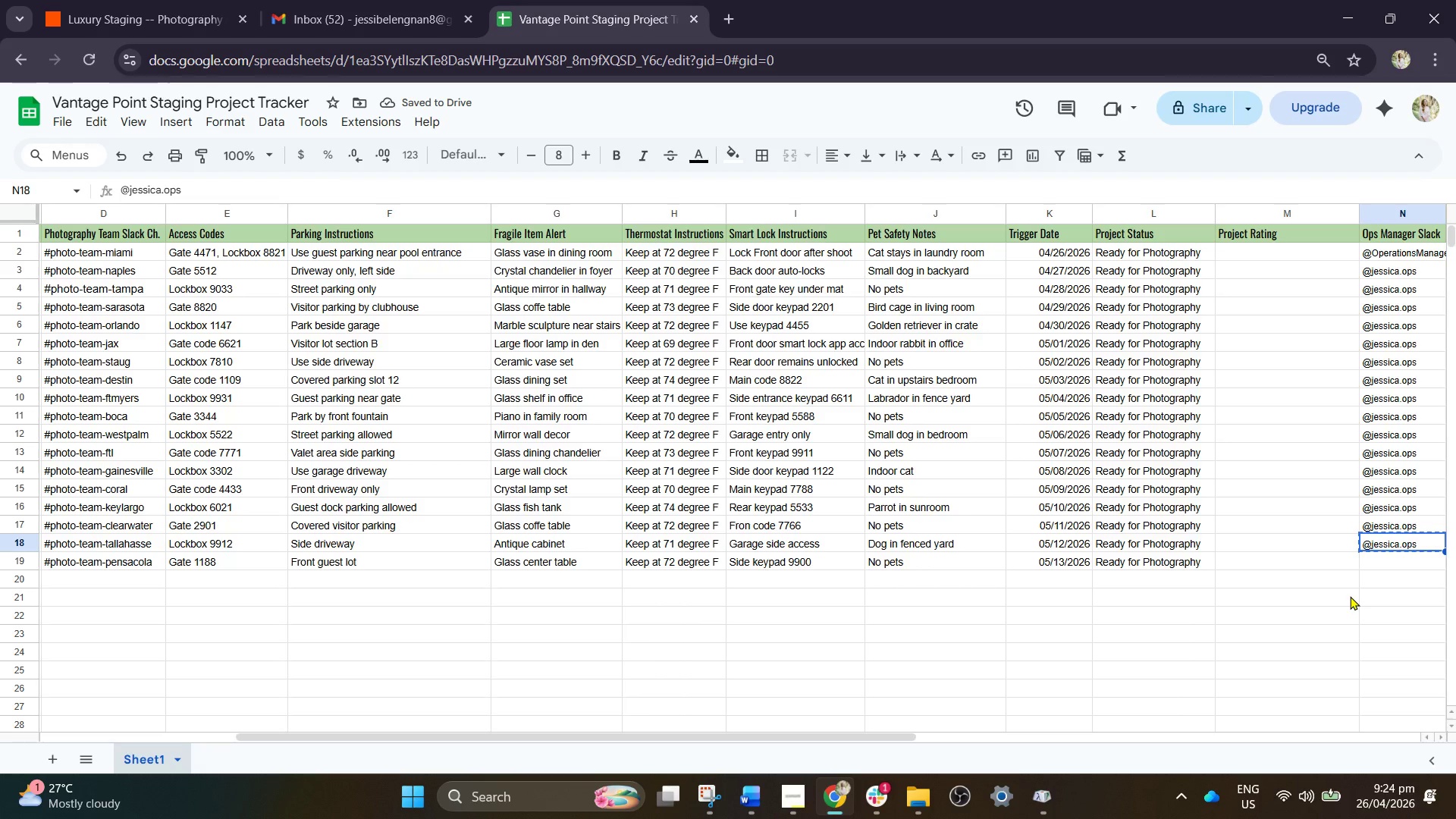 
key(ArrowDown)
 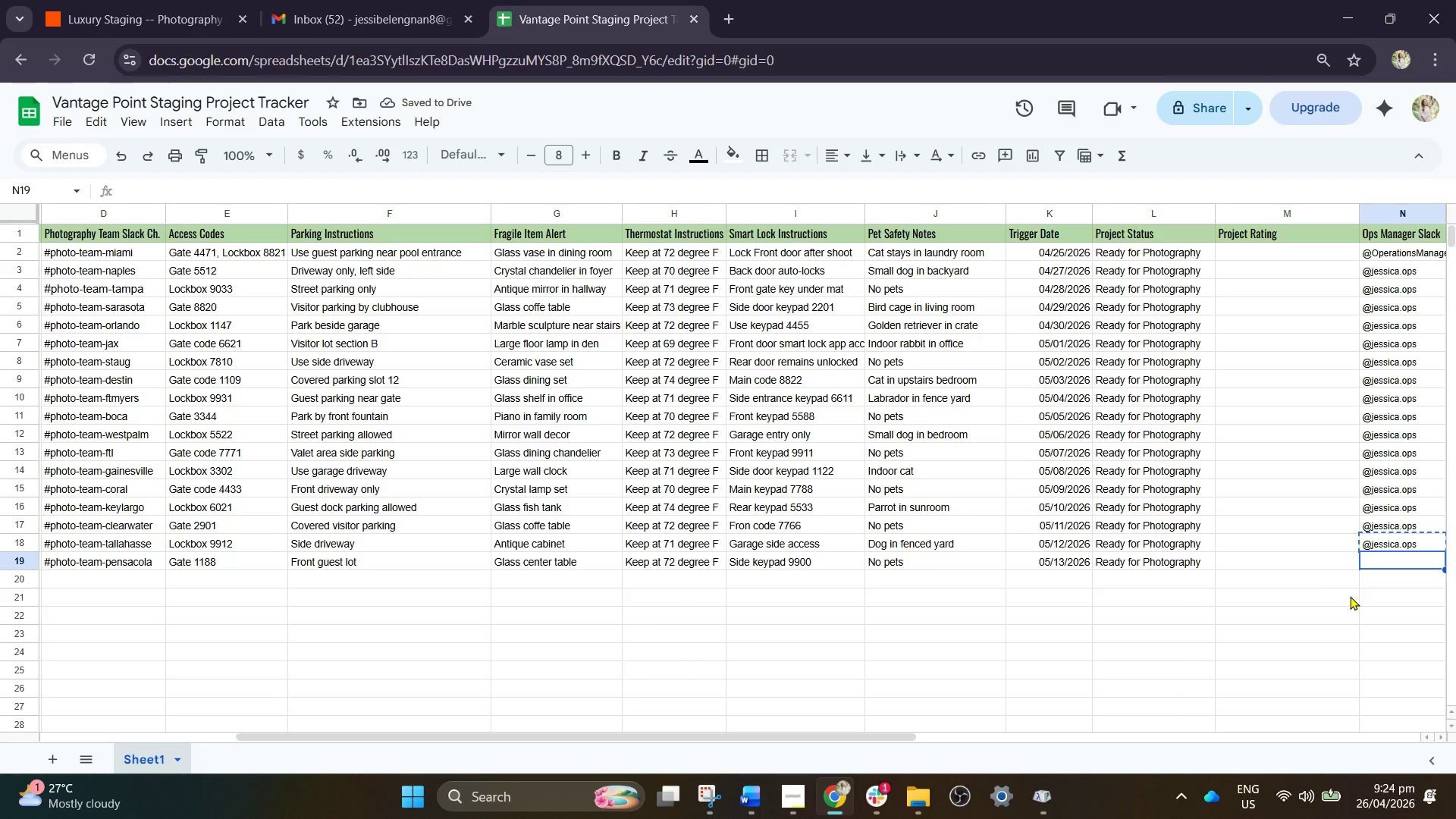 
key(Control+V)
 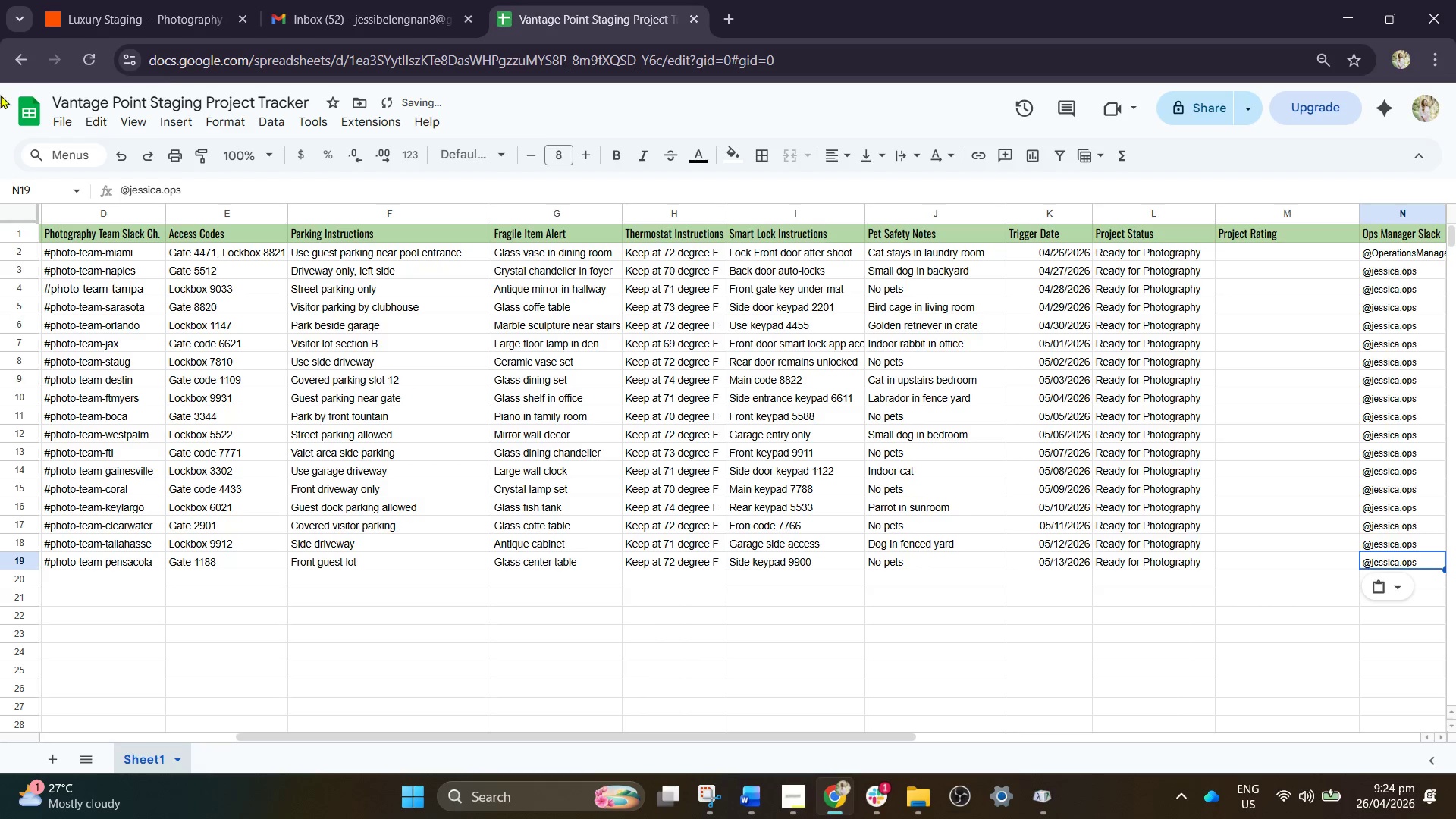 
left_click([105, 0])
 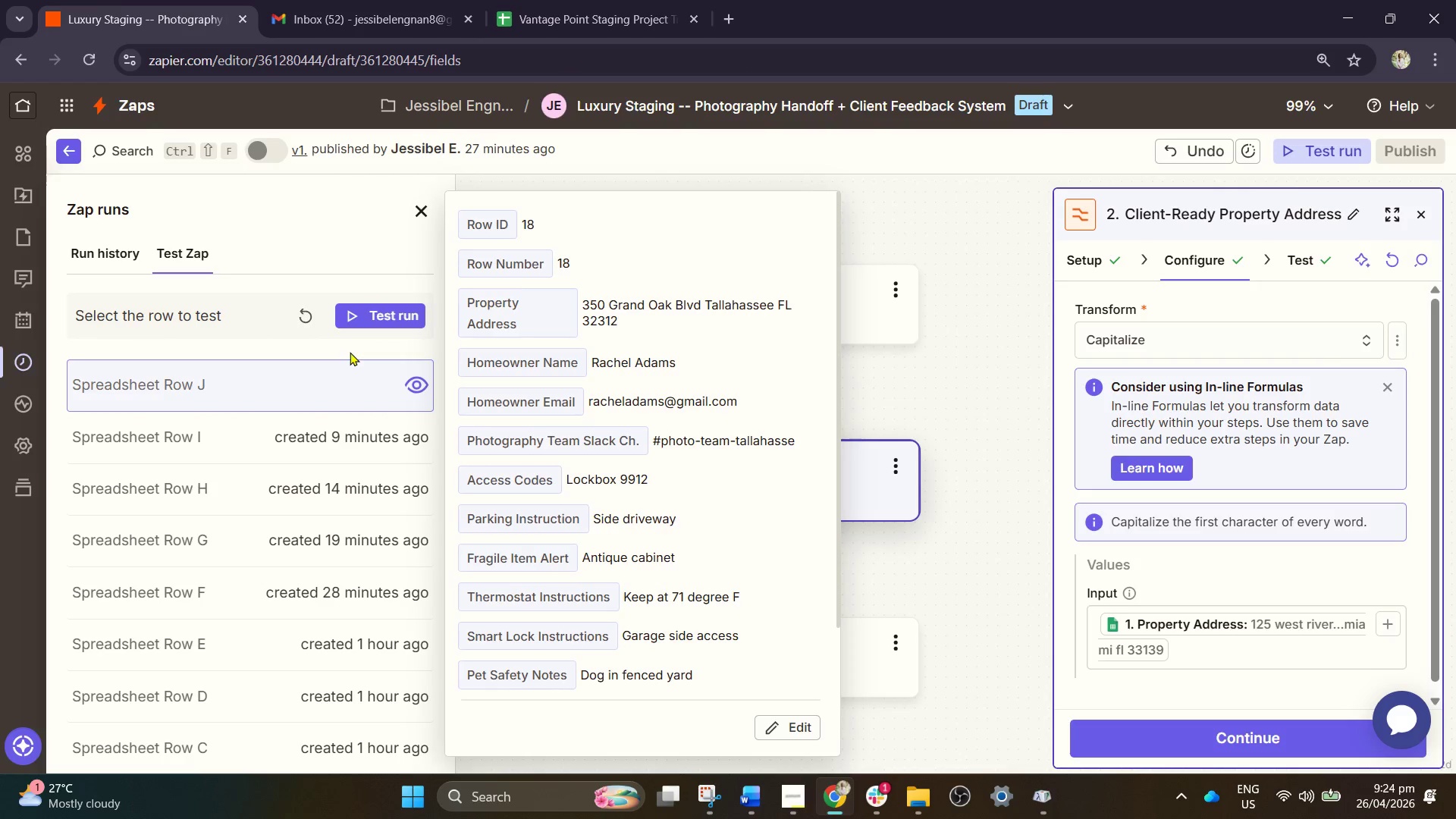 
left_click([306, 314])
 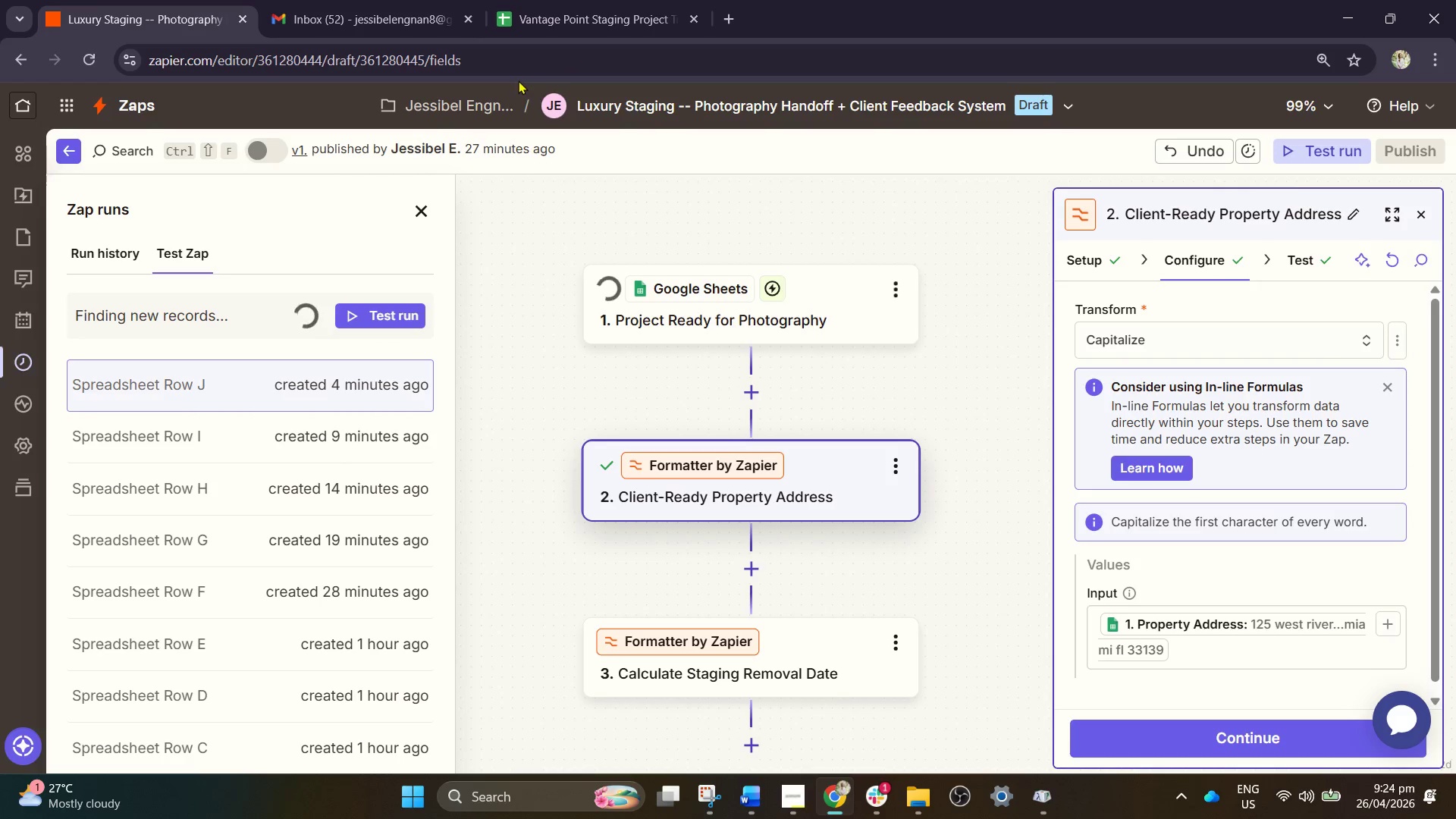 
mouse_move([586, 59])
 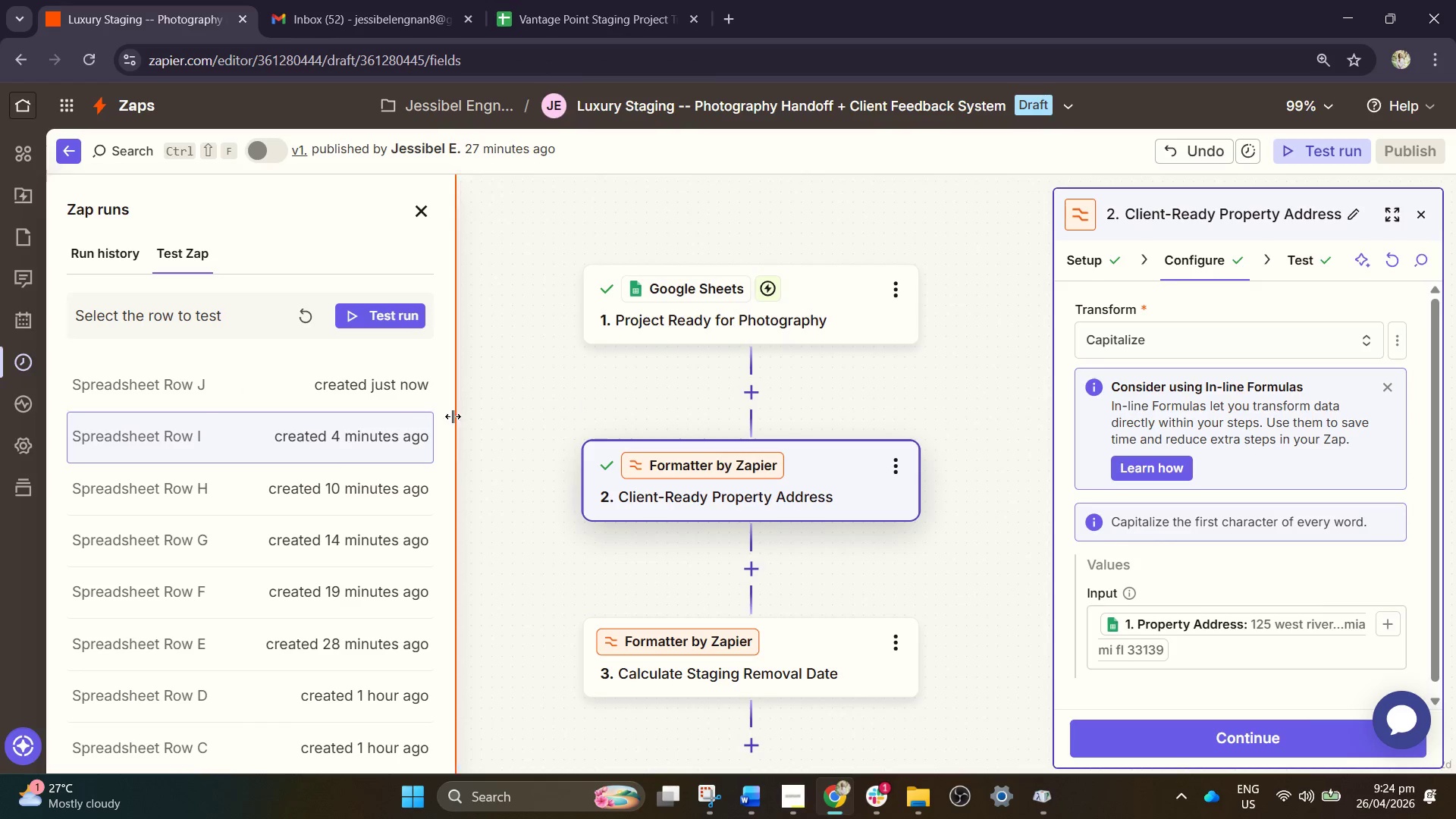 
left_click([369, 372])
 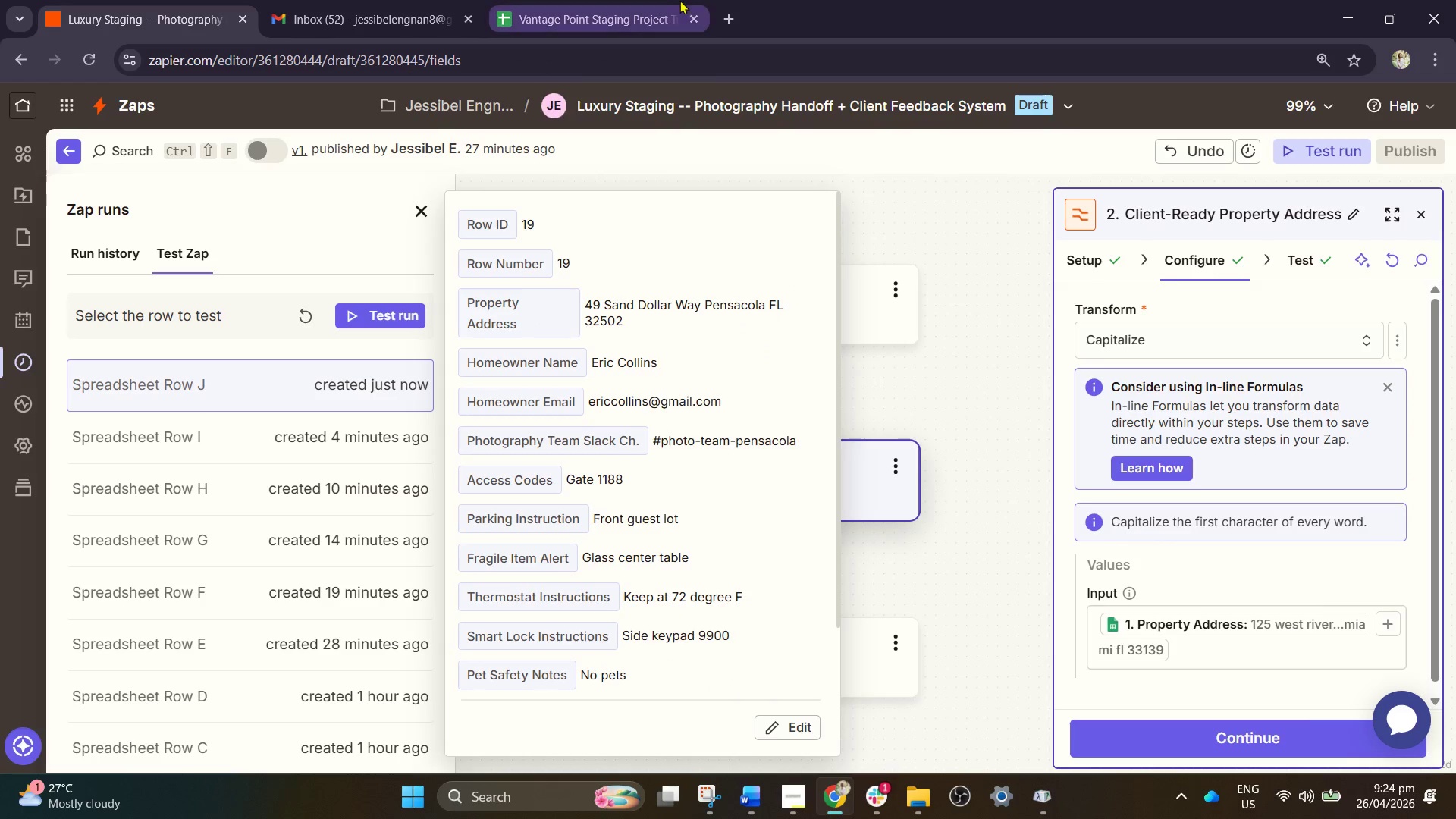 
left_click([664, 1])
 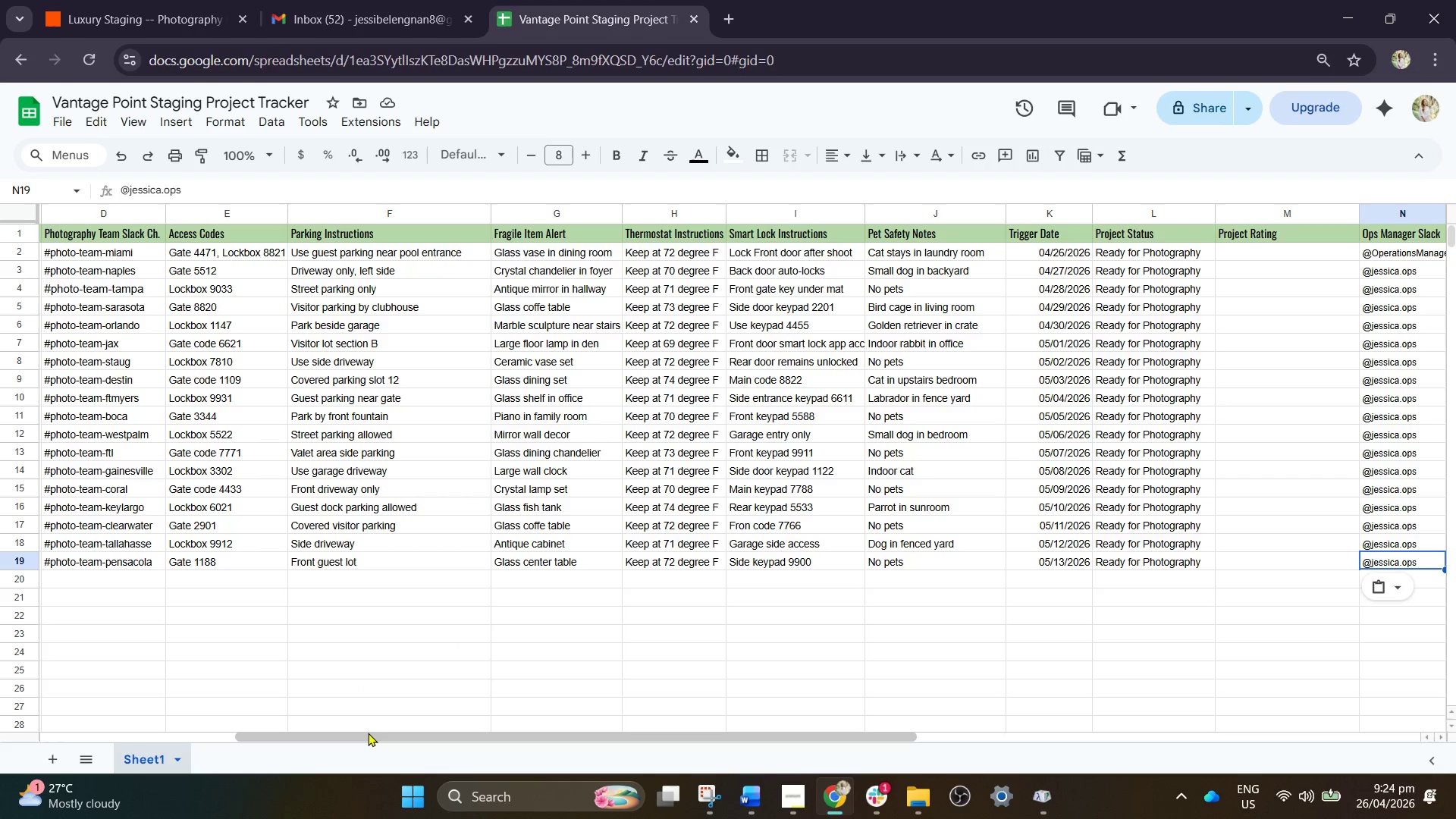 
left_click_drag(start_coordinate=[368, 733], to_coordinate=[70, 739])
 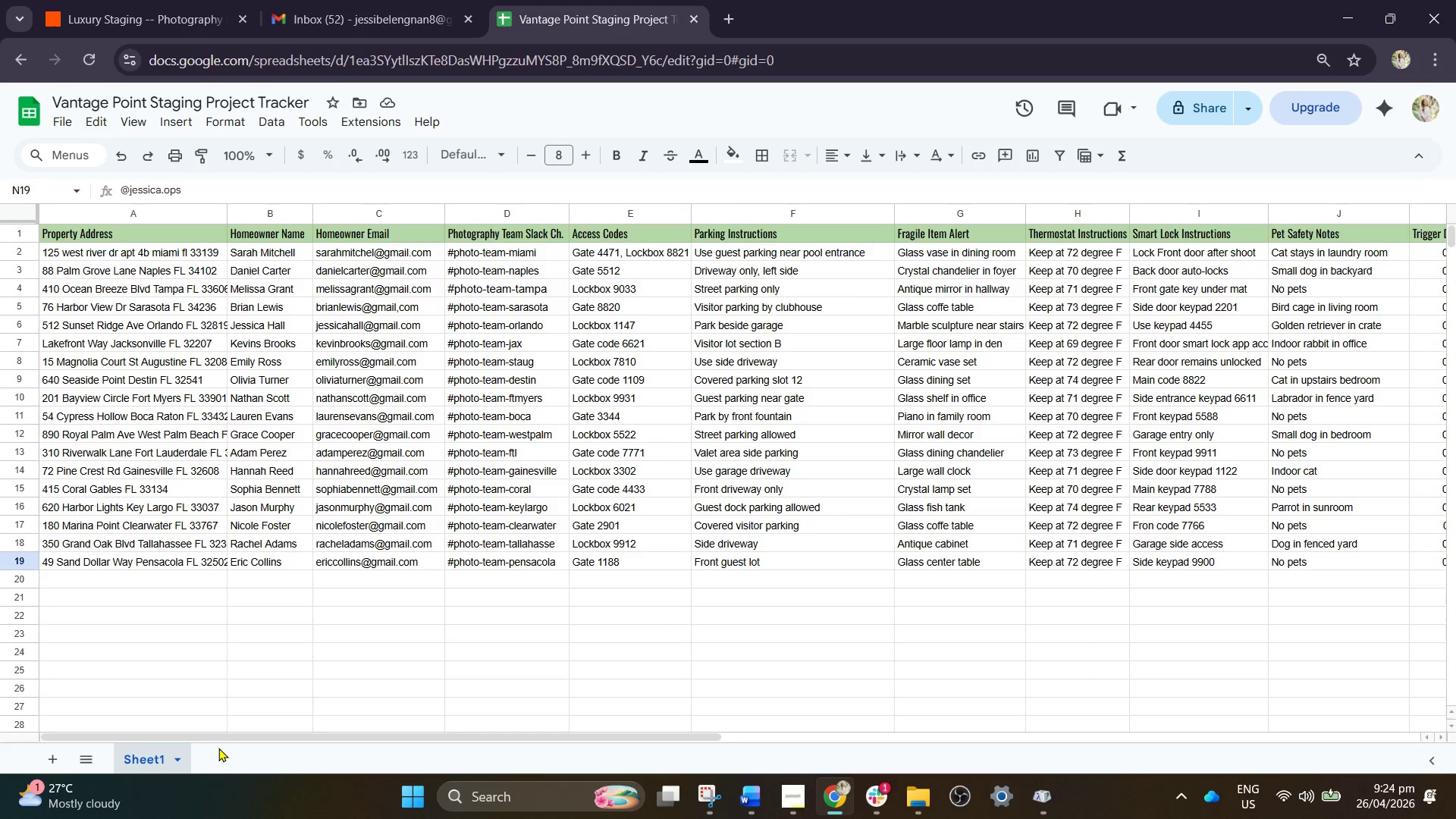 
left_click_drag(start_coordinate=[219, 737], to_coordinate=[167, 740])
 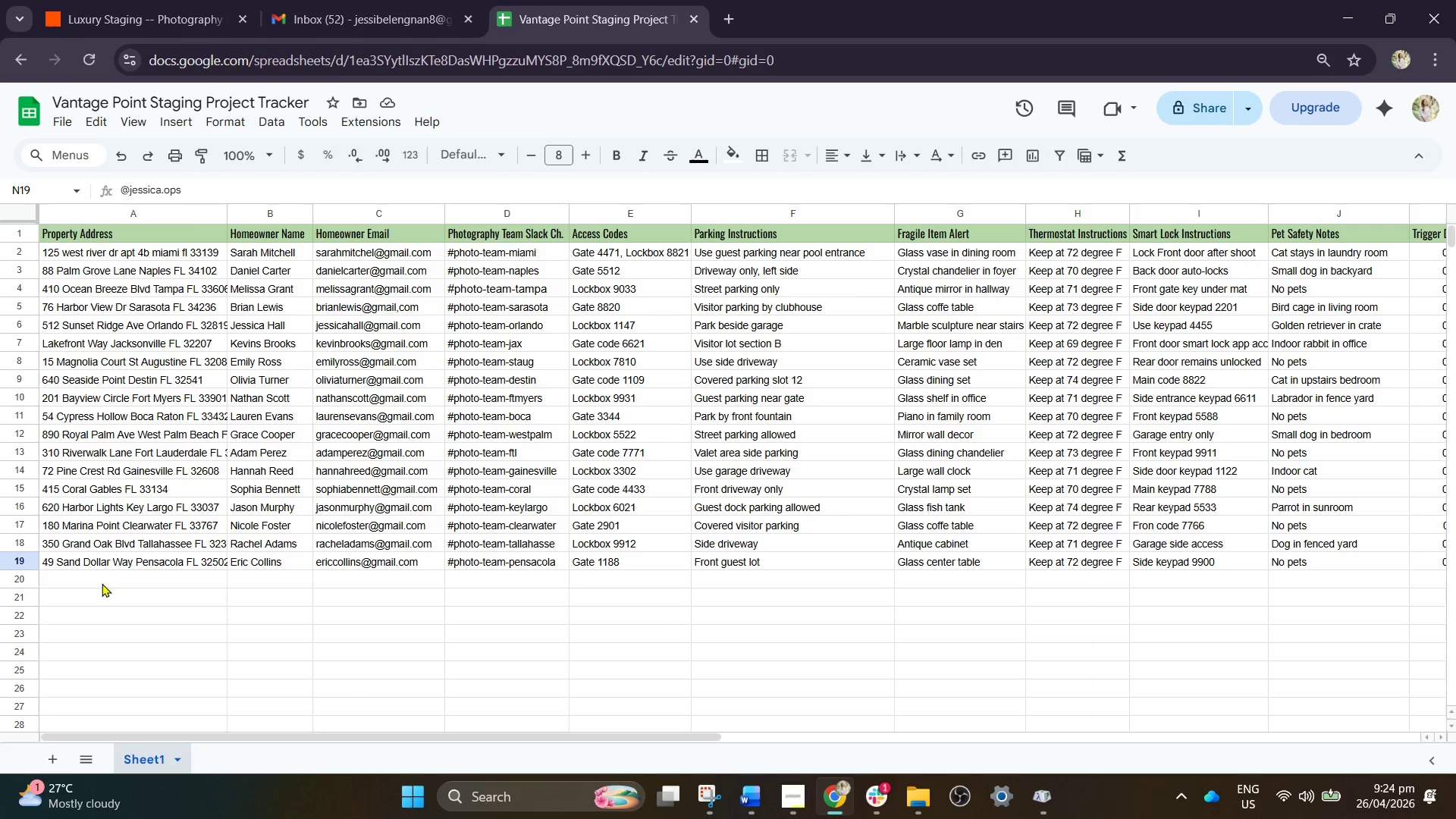 
left_click([100, 582])
 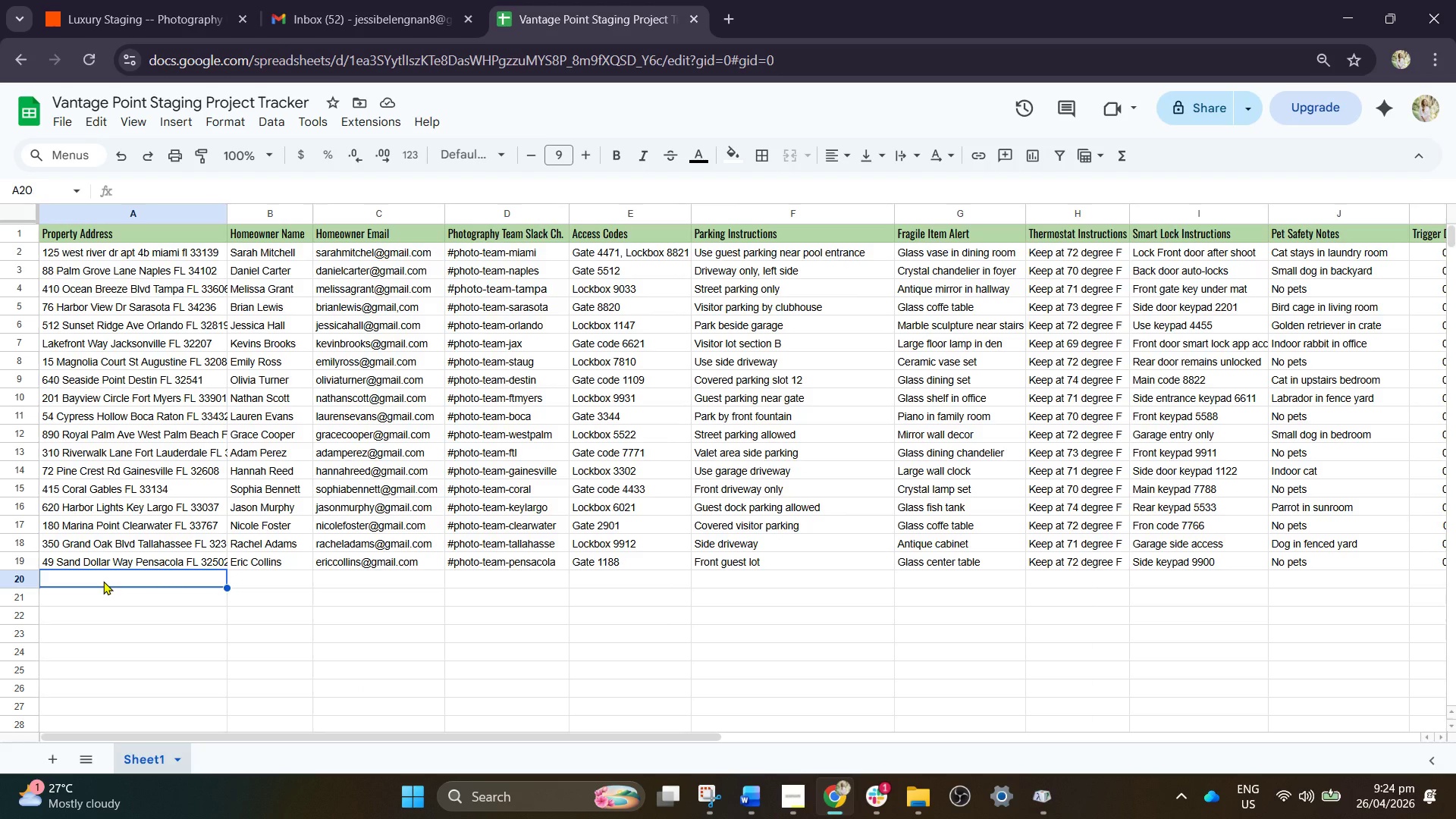 
type(810 Palm Shore )
 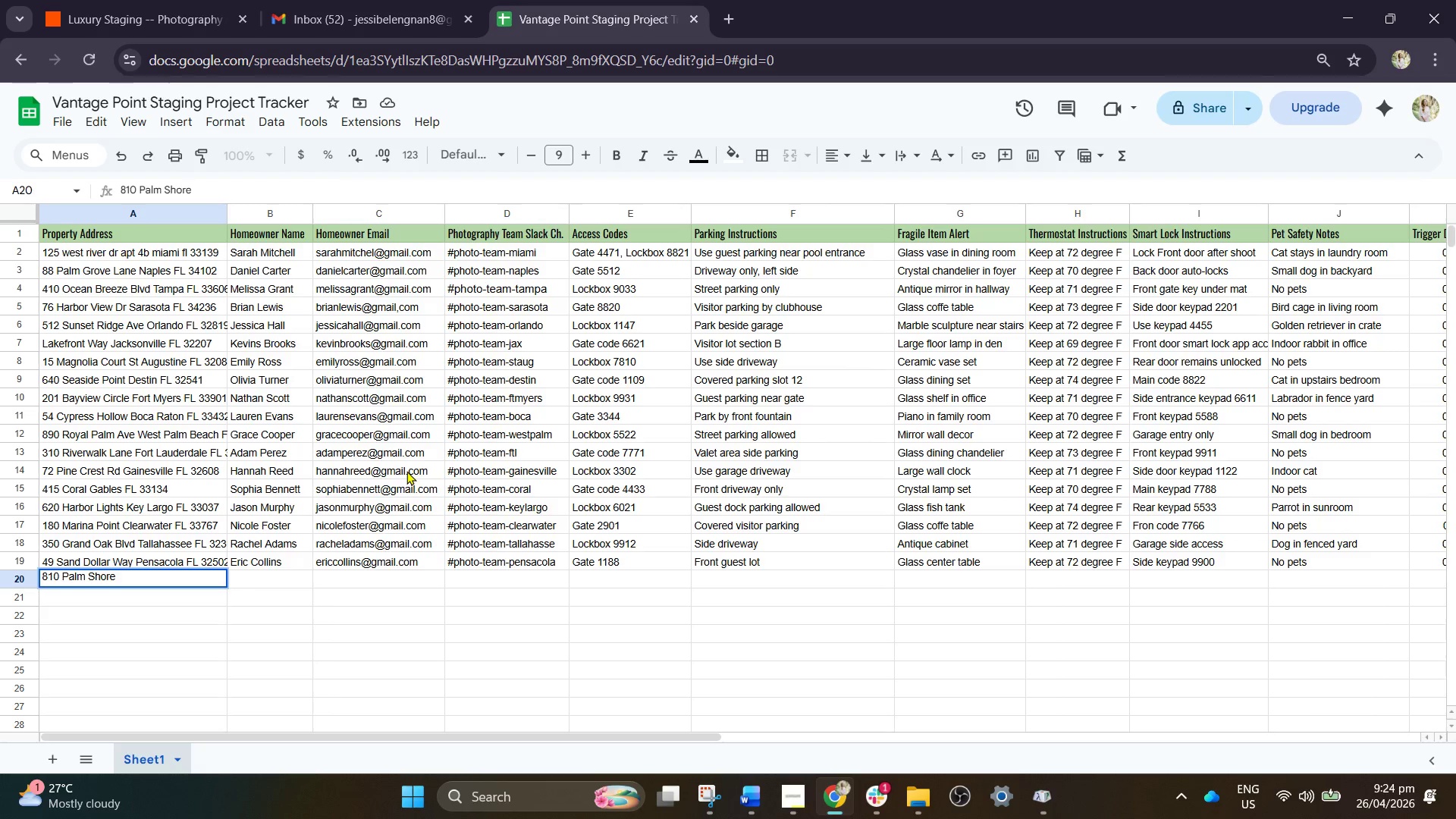 
type(Dr Daytona B)
 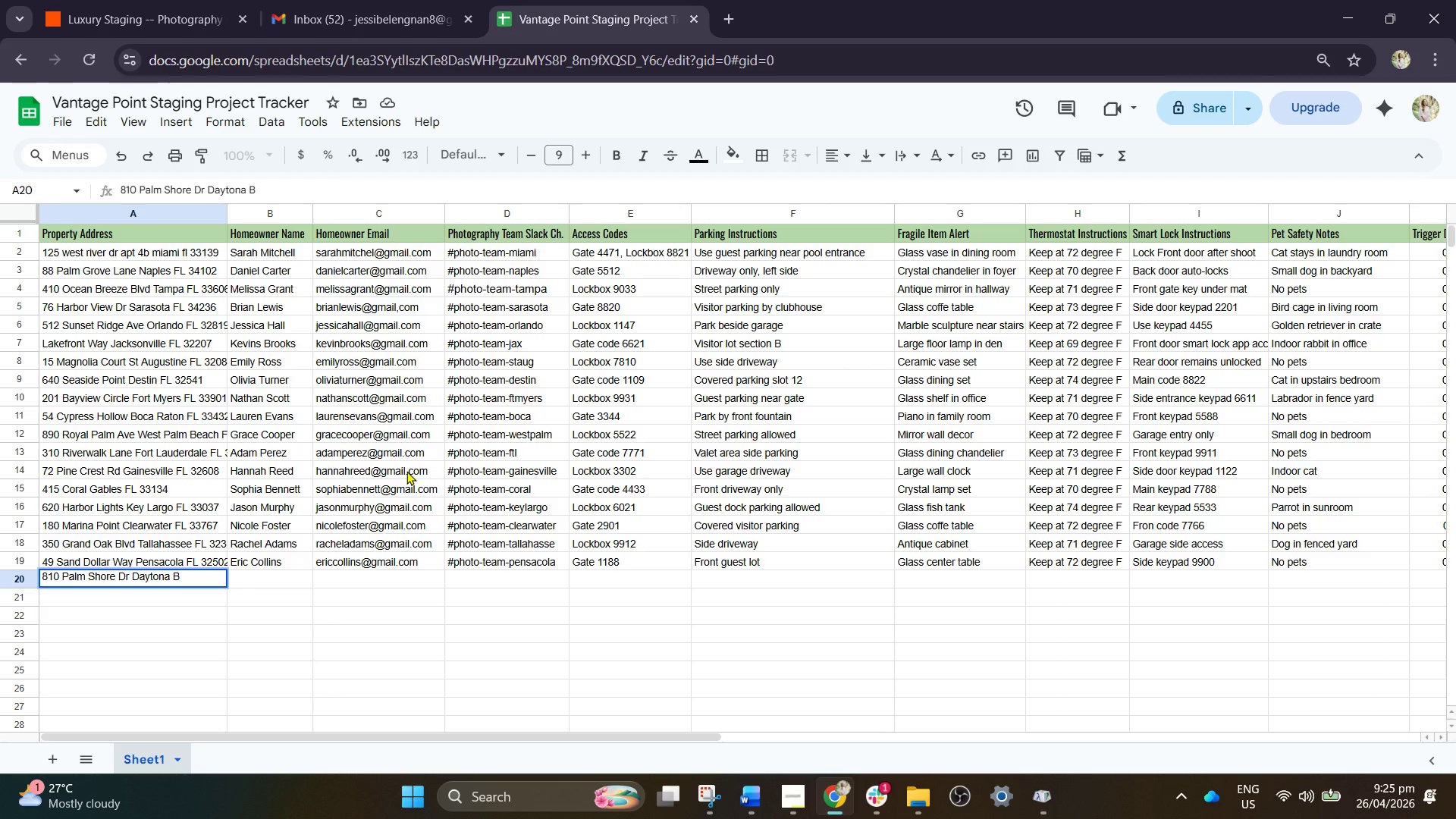 
type(each FL 3211)
 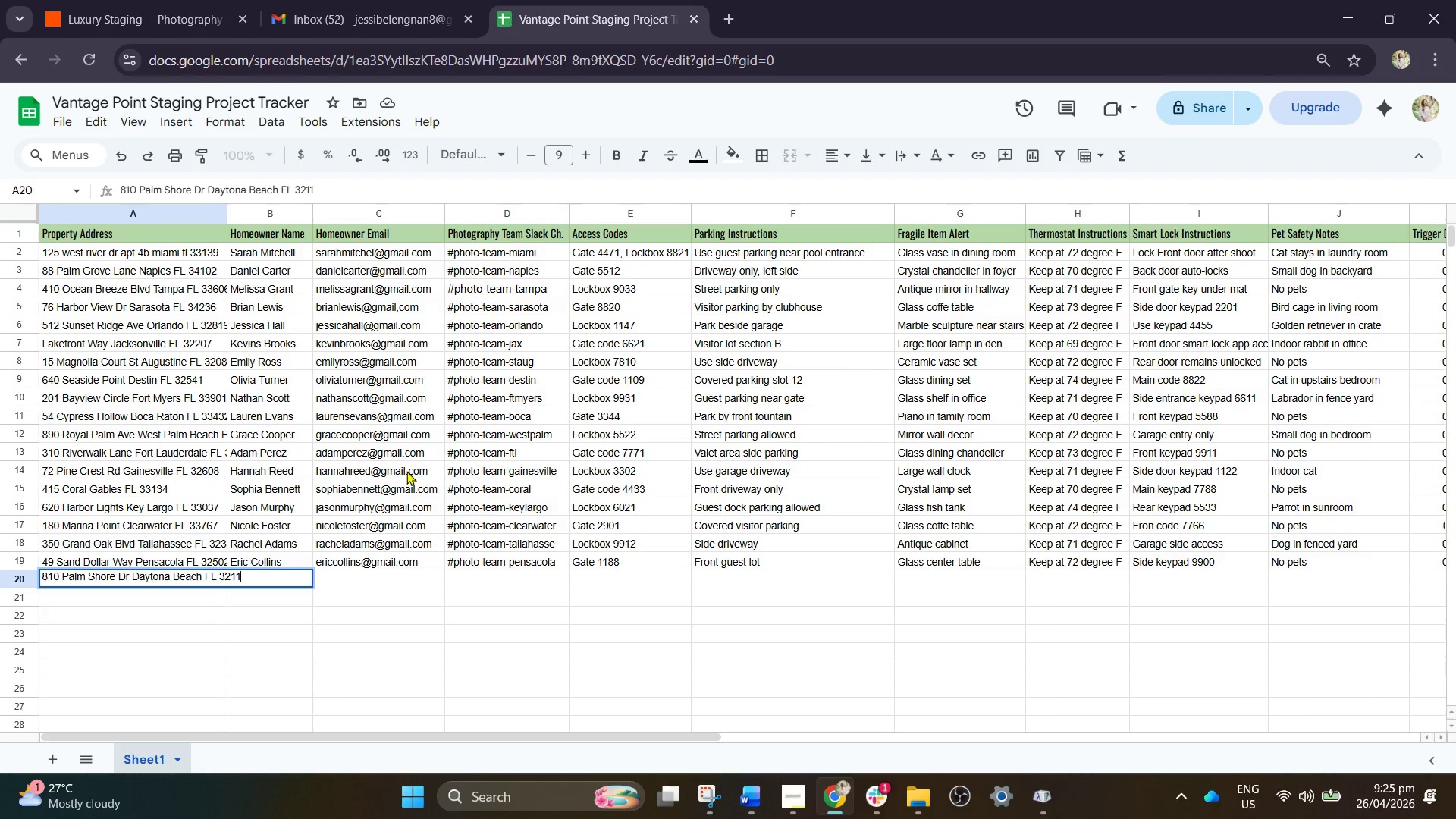 
key(8)
 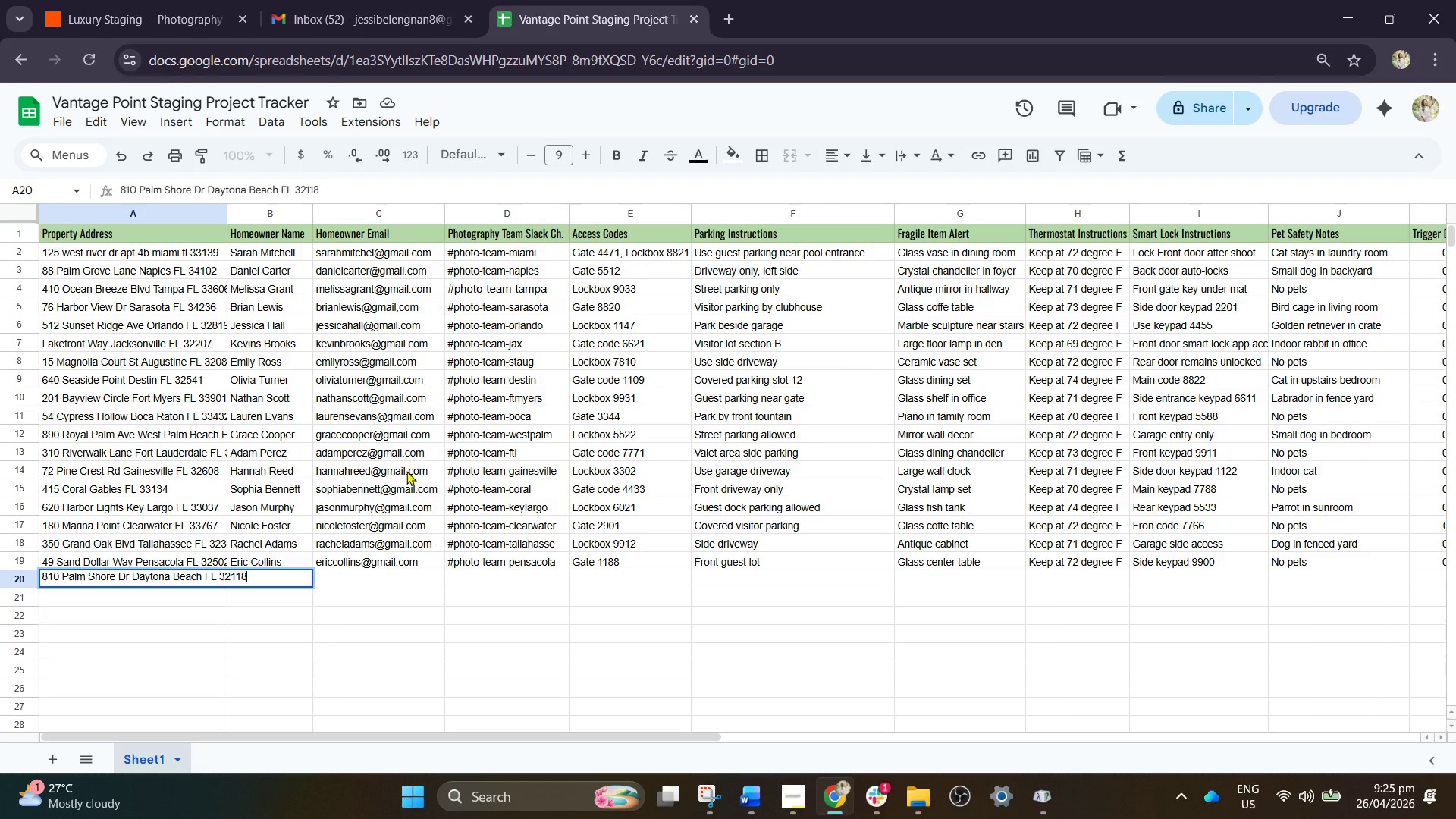 
key(ArrowRight)
 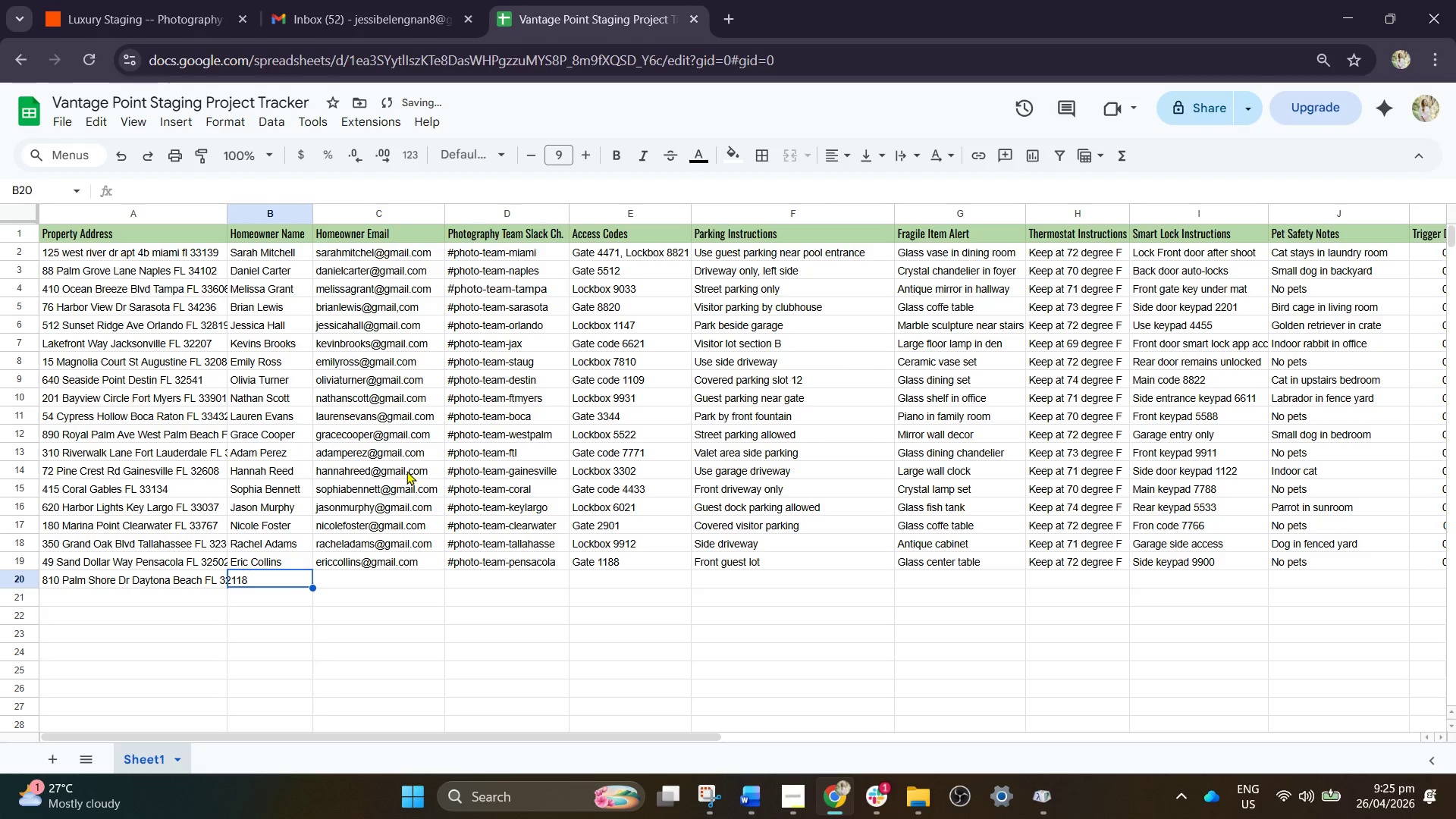 
type(Megan Priv)
key(Backspace)
type(ce)
 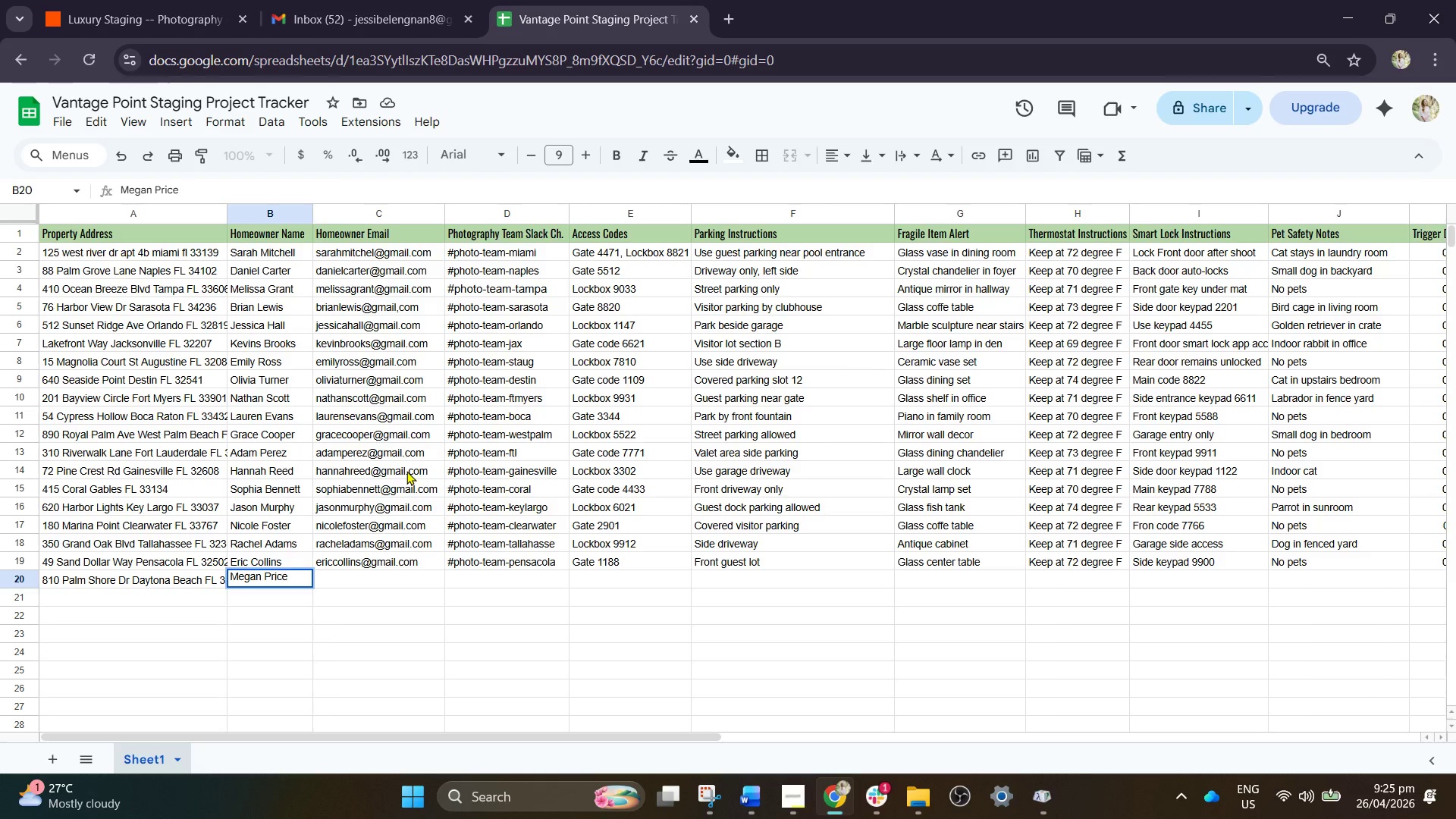 
key(ArrowRight)
 